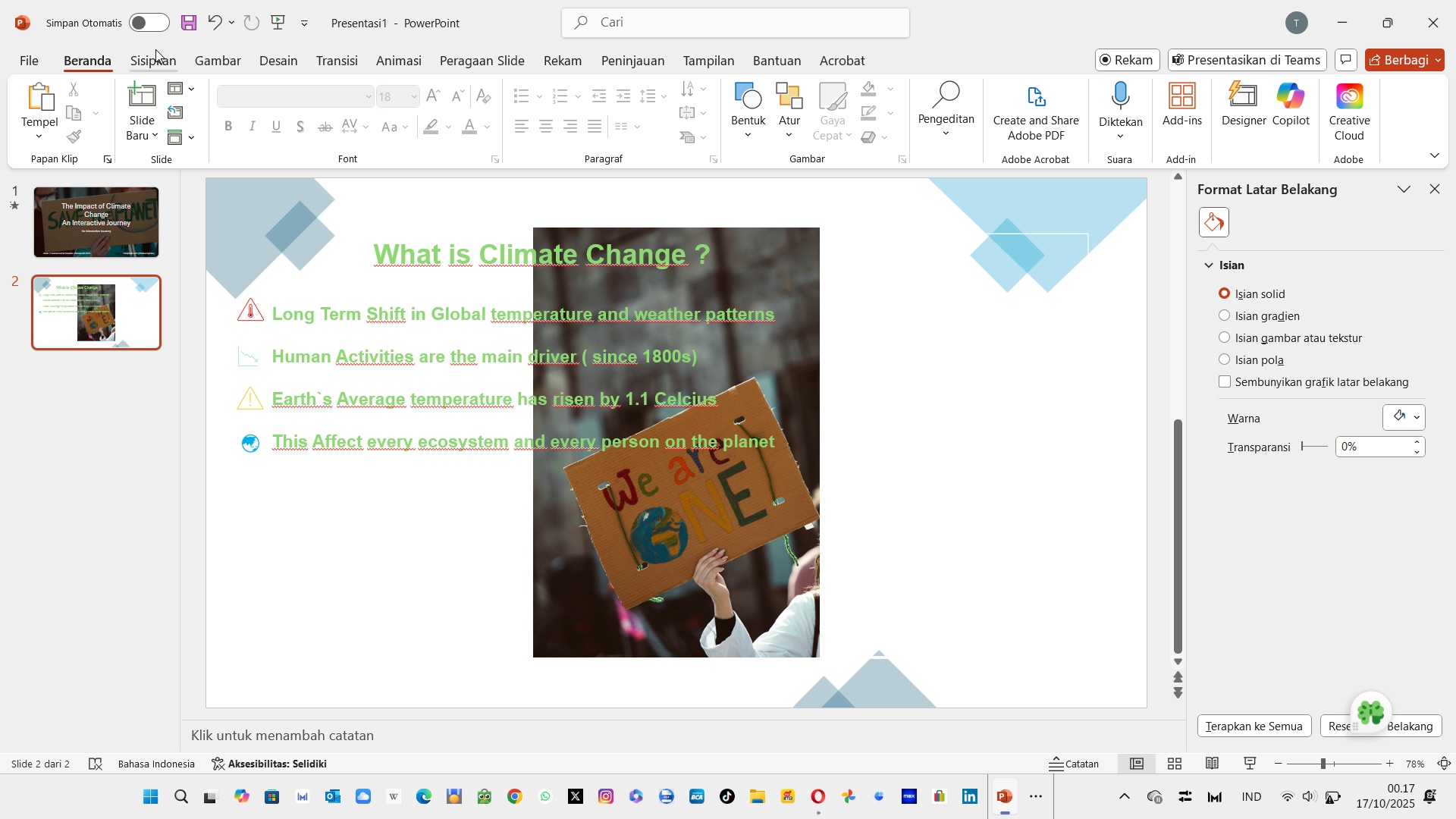 
left_click([155, 49])
 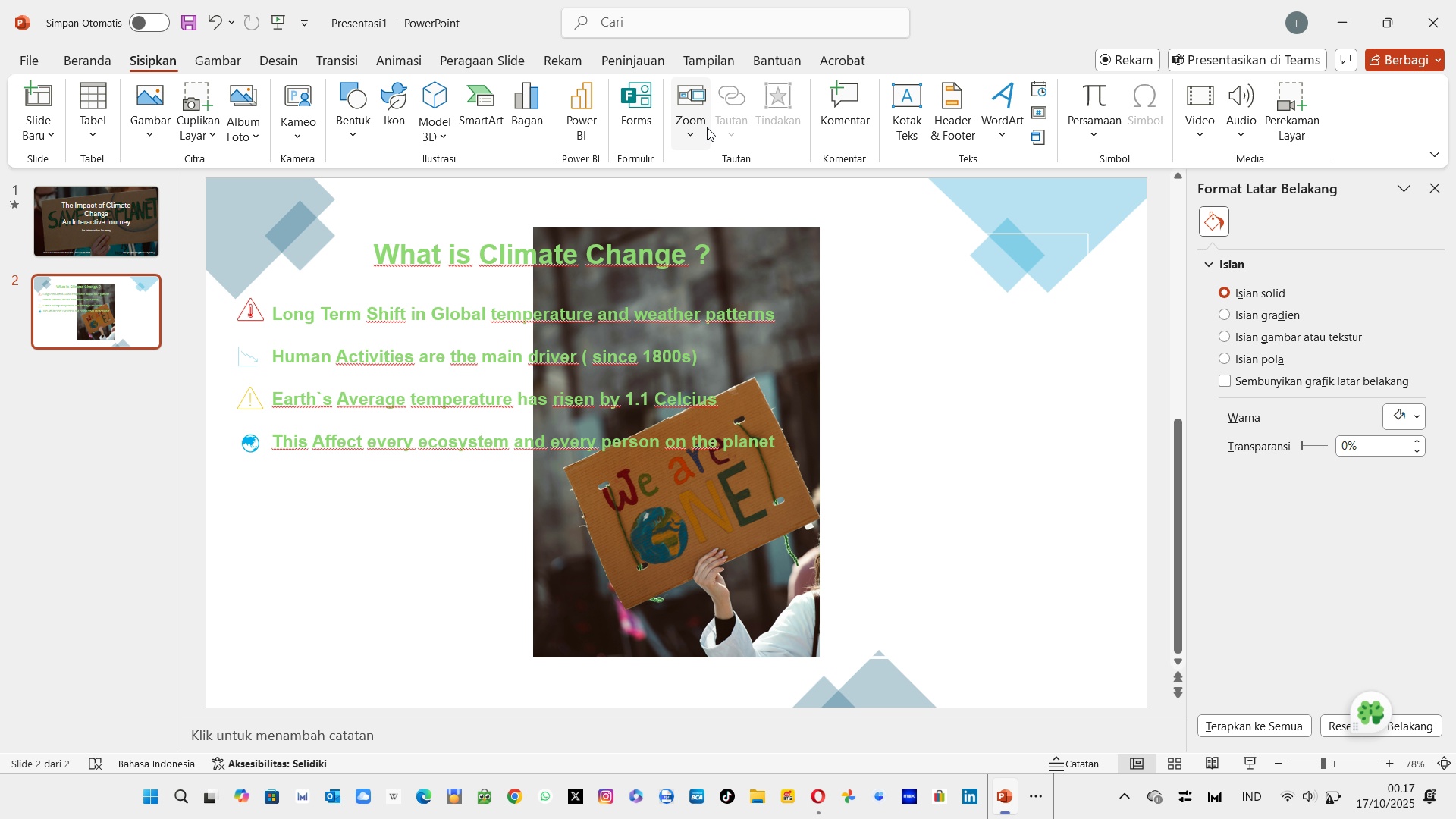 
left_click([707, 127])
 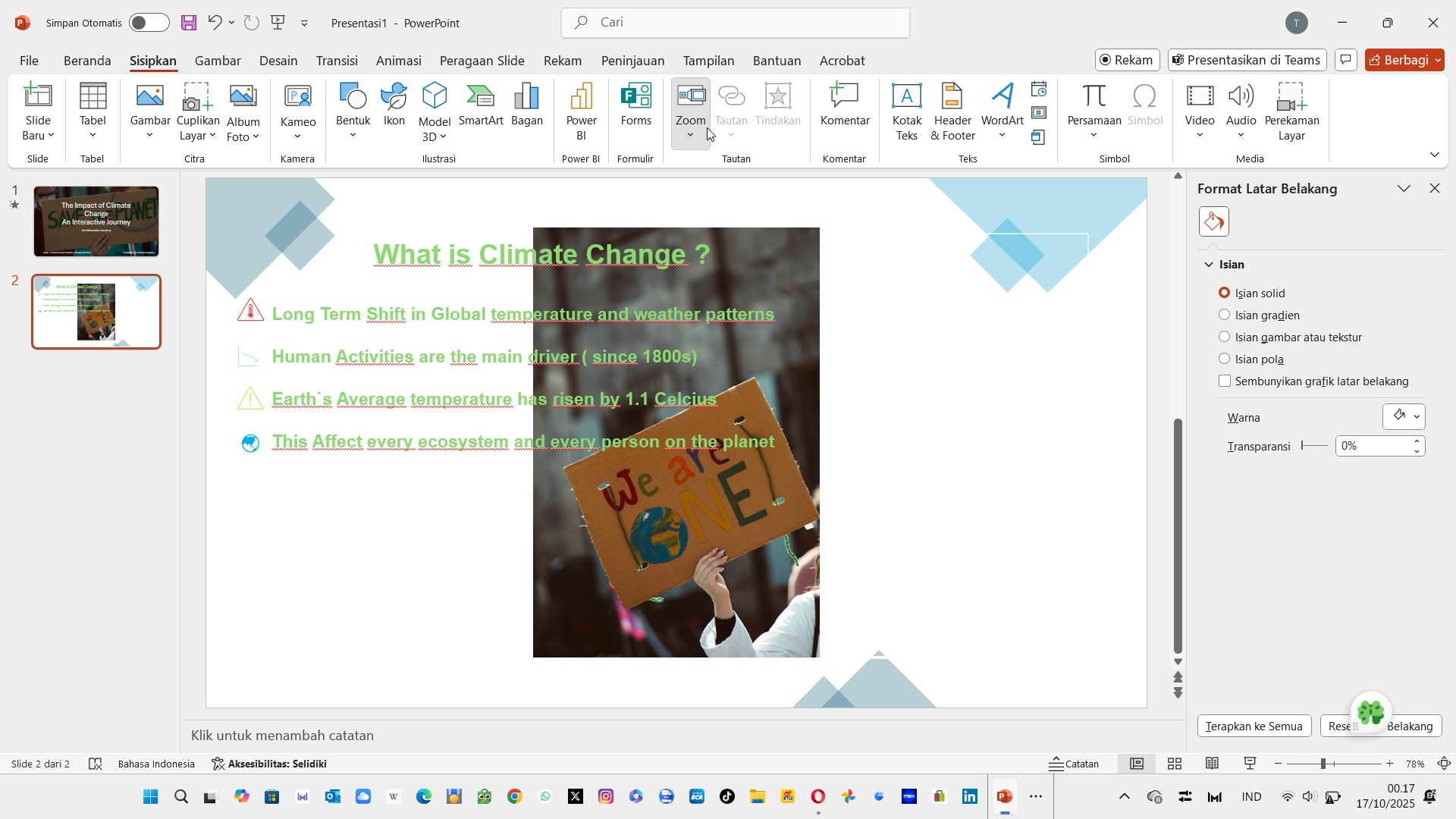 
left_click([707, 127])
 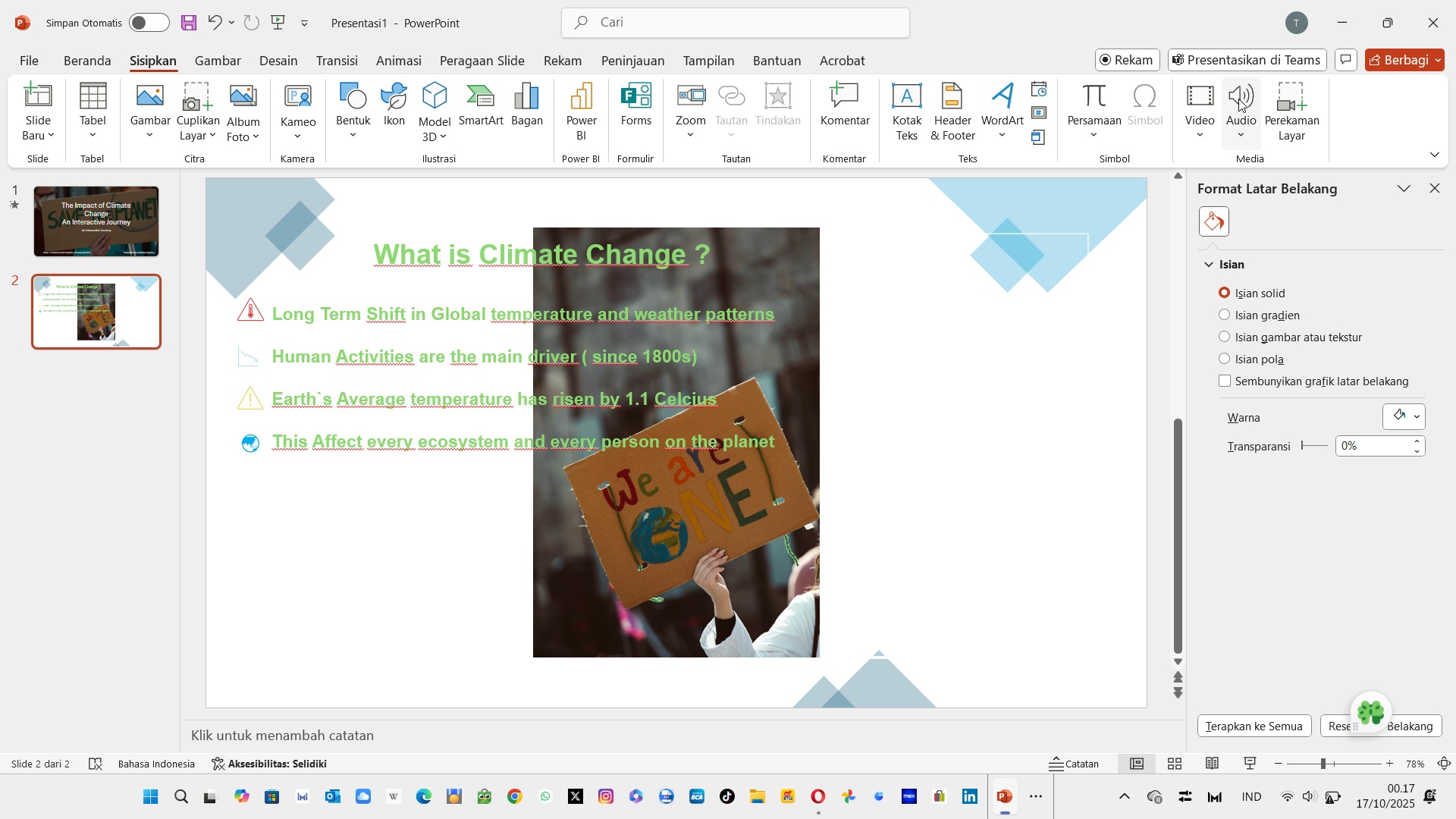 
left_click([1191, 105])
 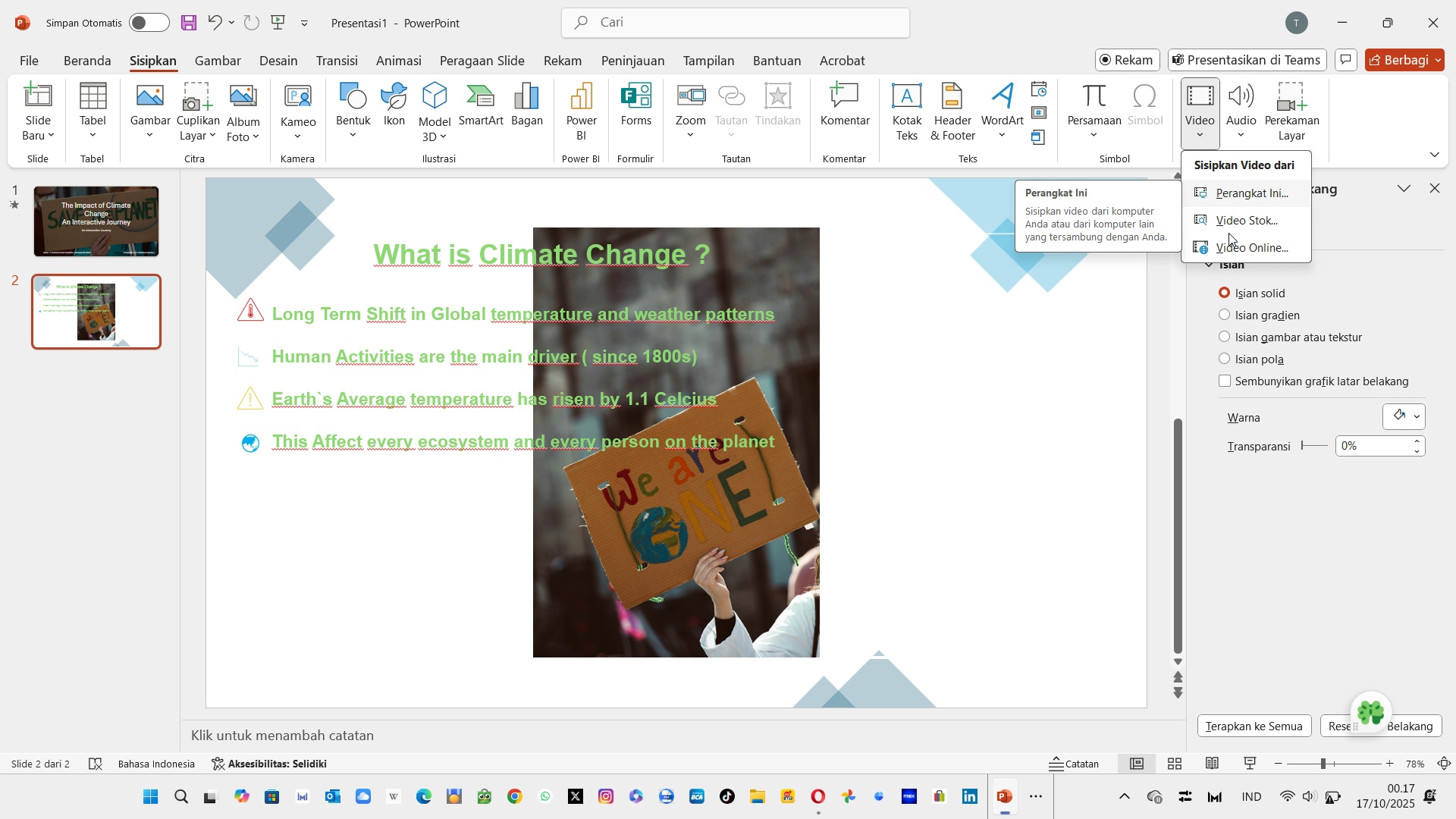 
left_click([1231, 246])
 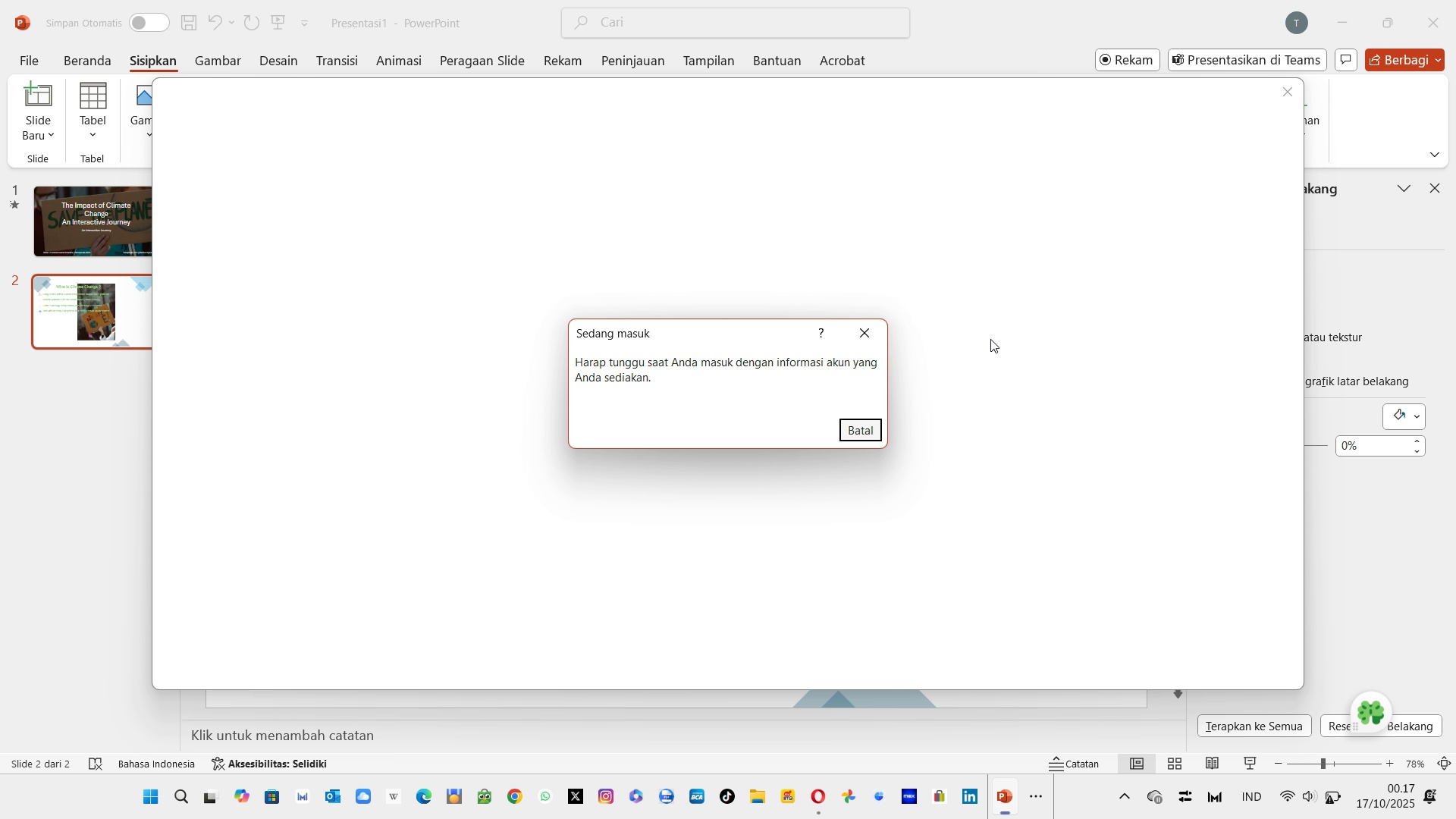 
wait(5.22)
 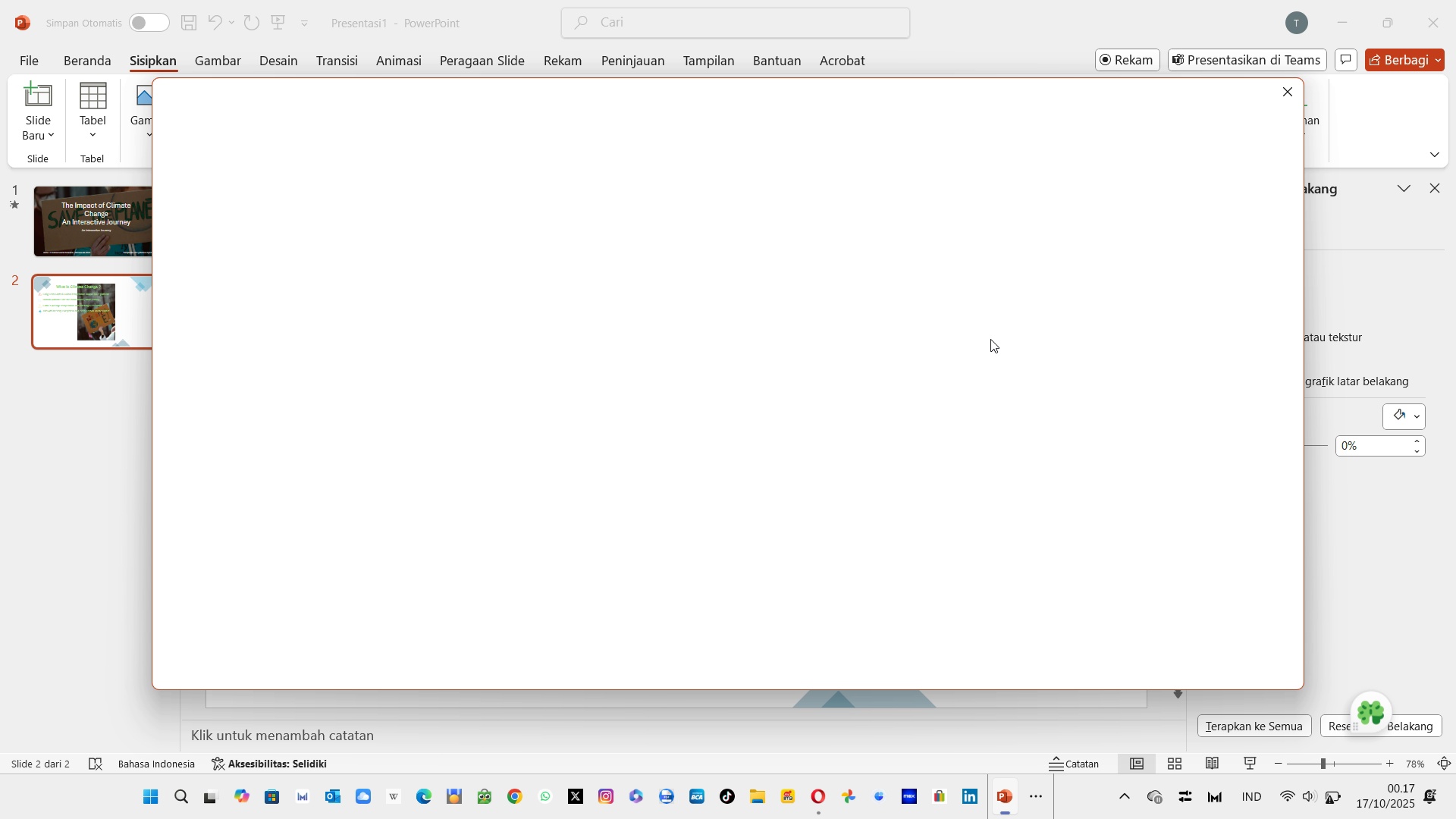 
mouse_move([670, 298])
 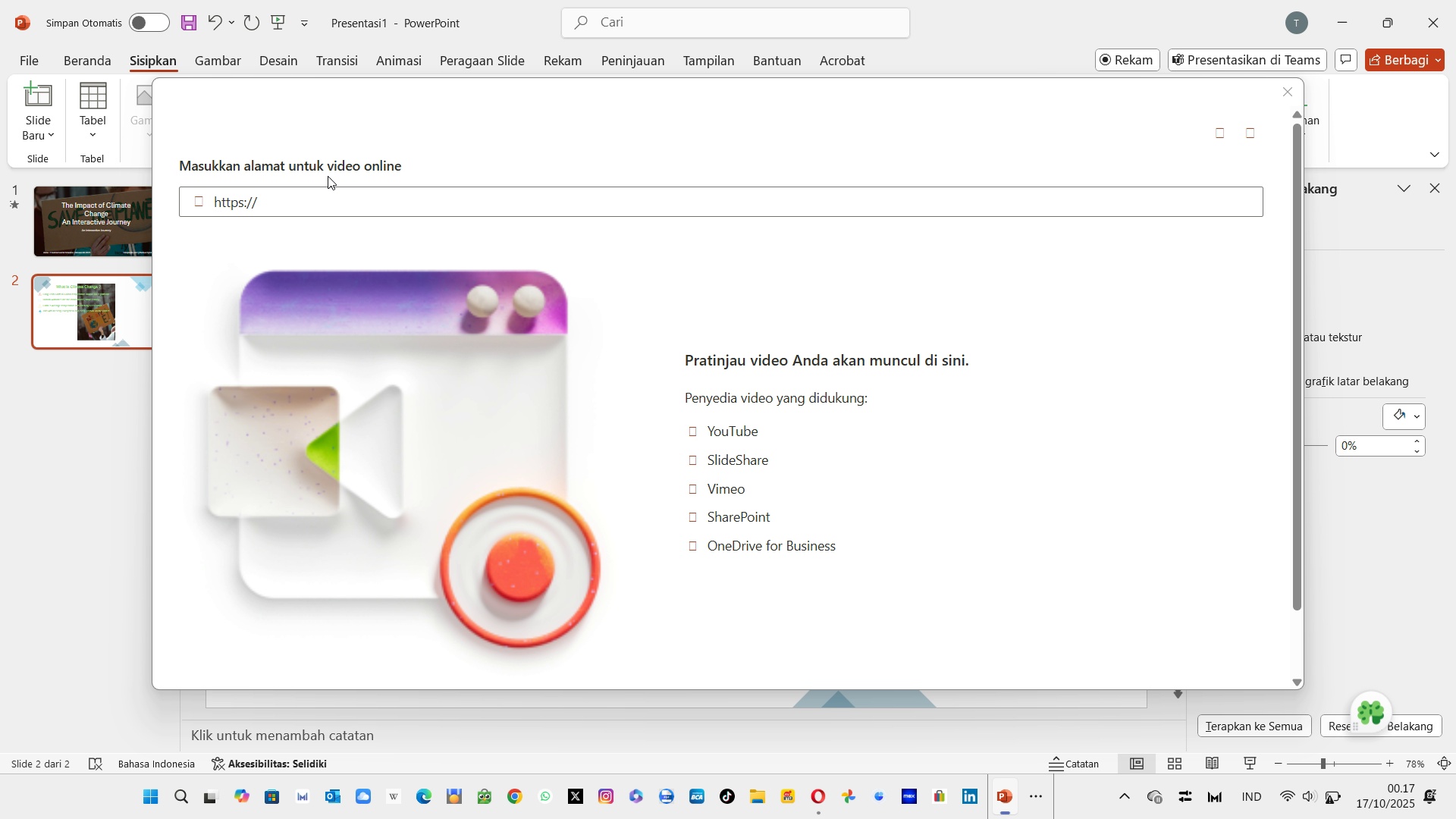 
left_click([316, 196])
 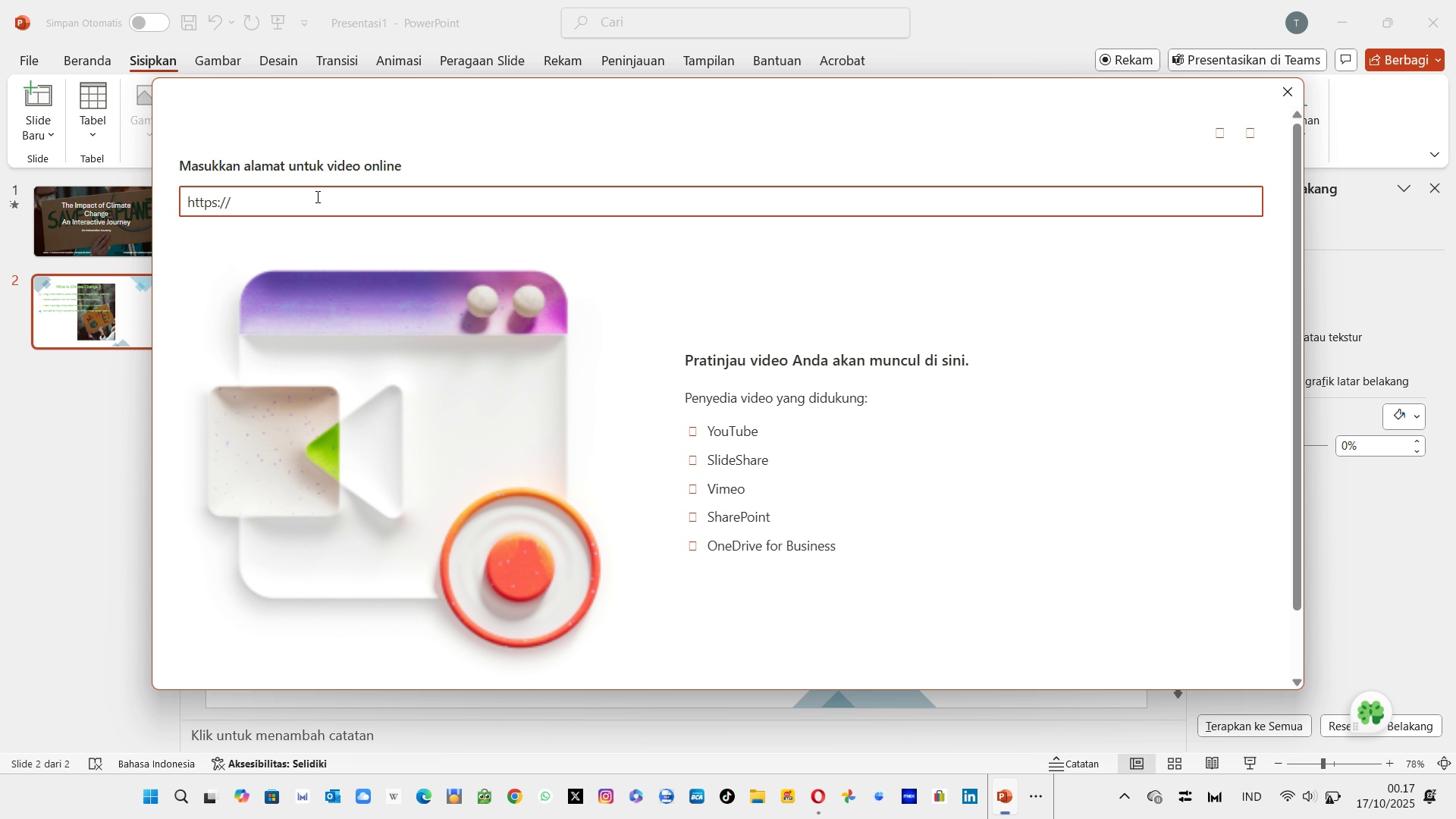 
key(Control+V)
 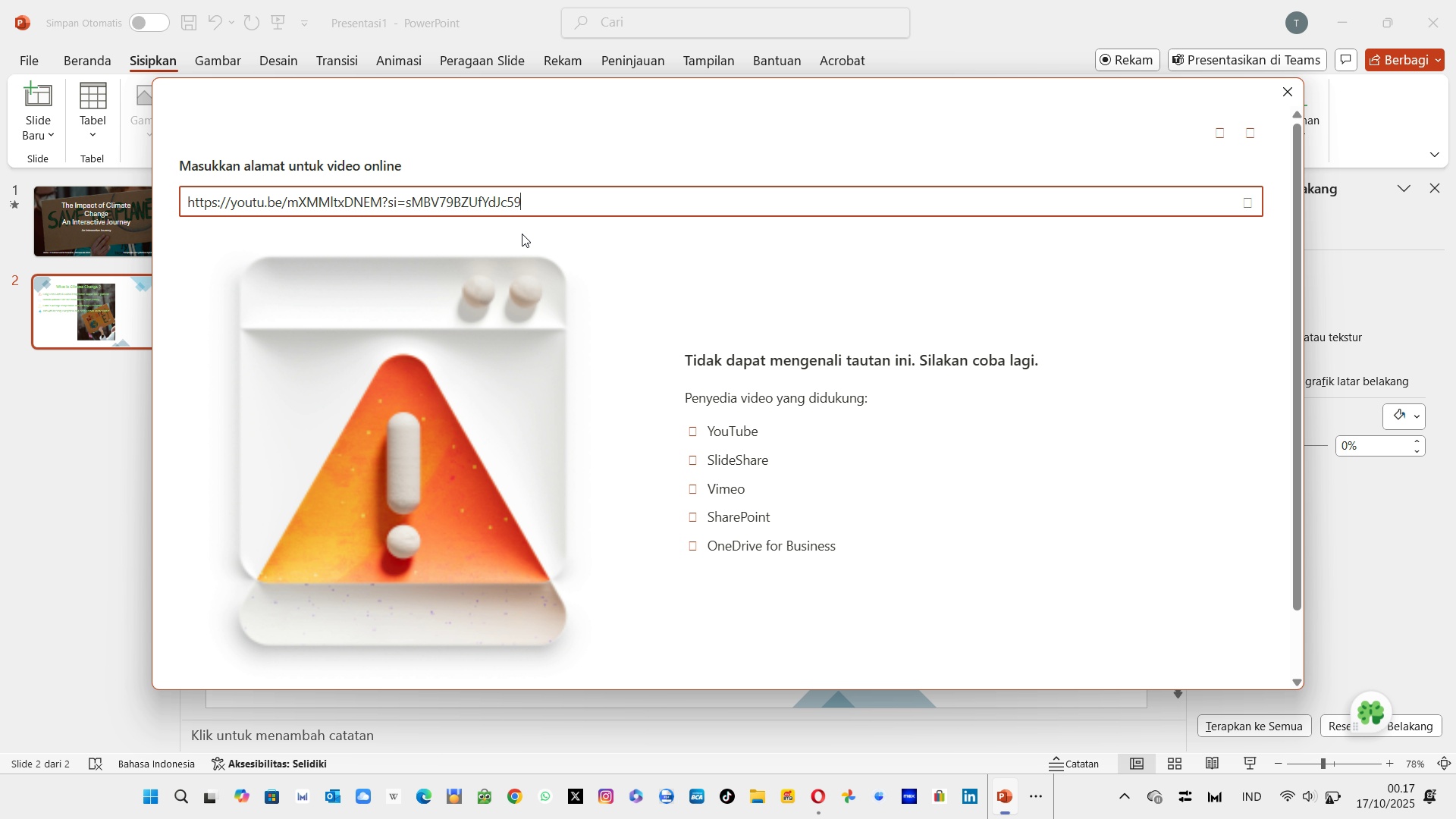 
wait(6.91)
 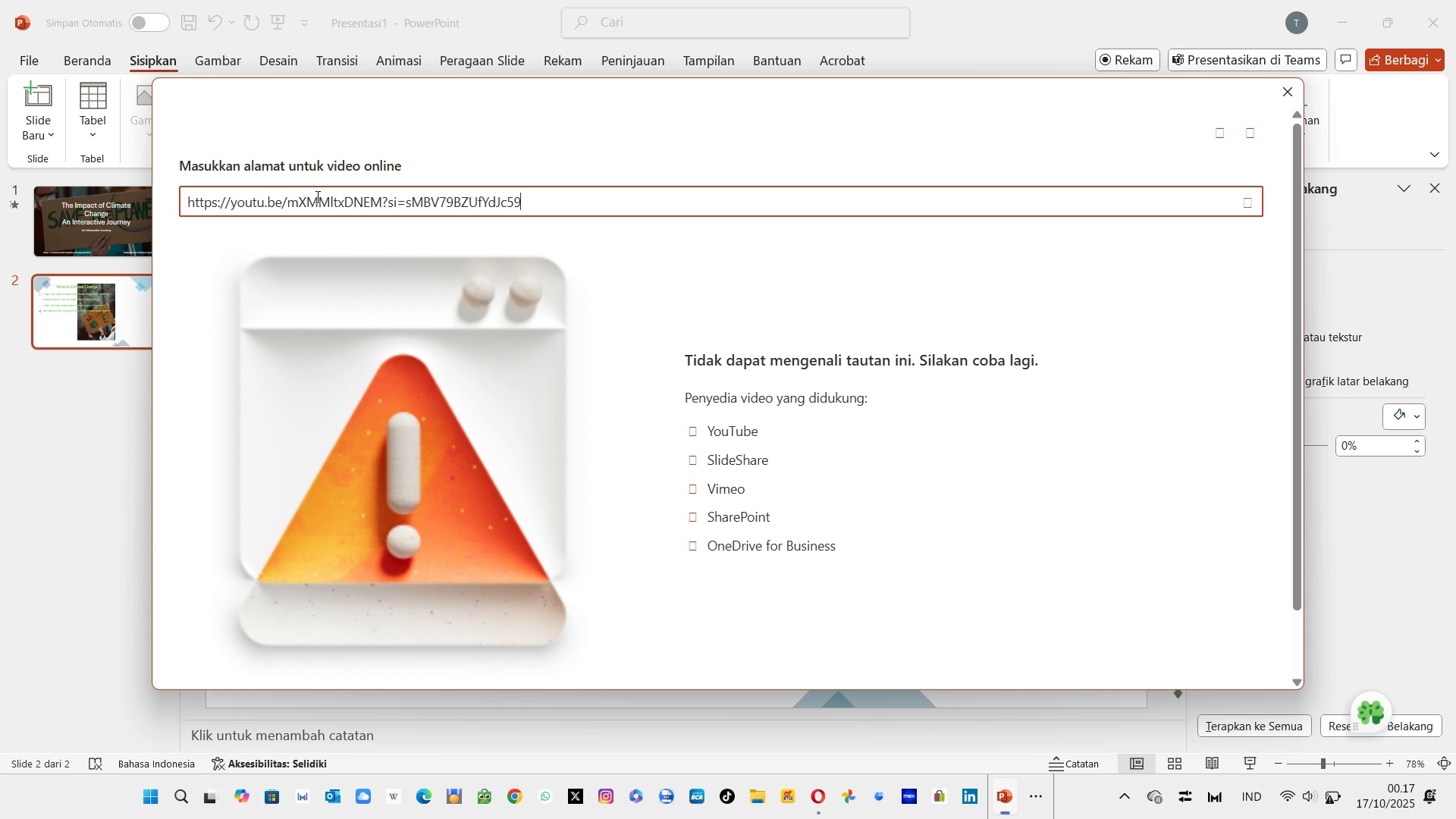 
key(Enter)
 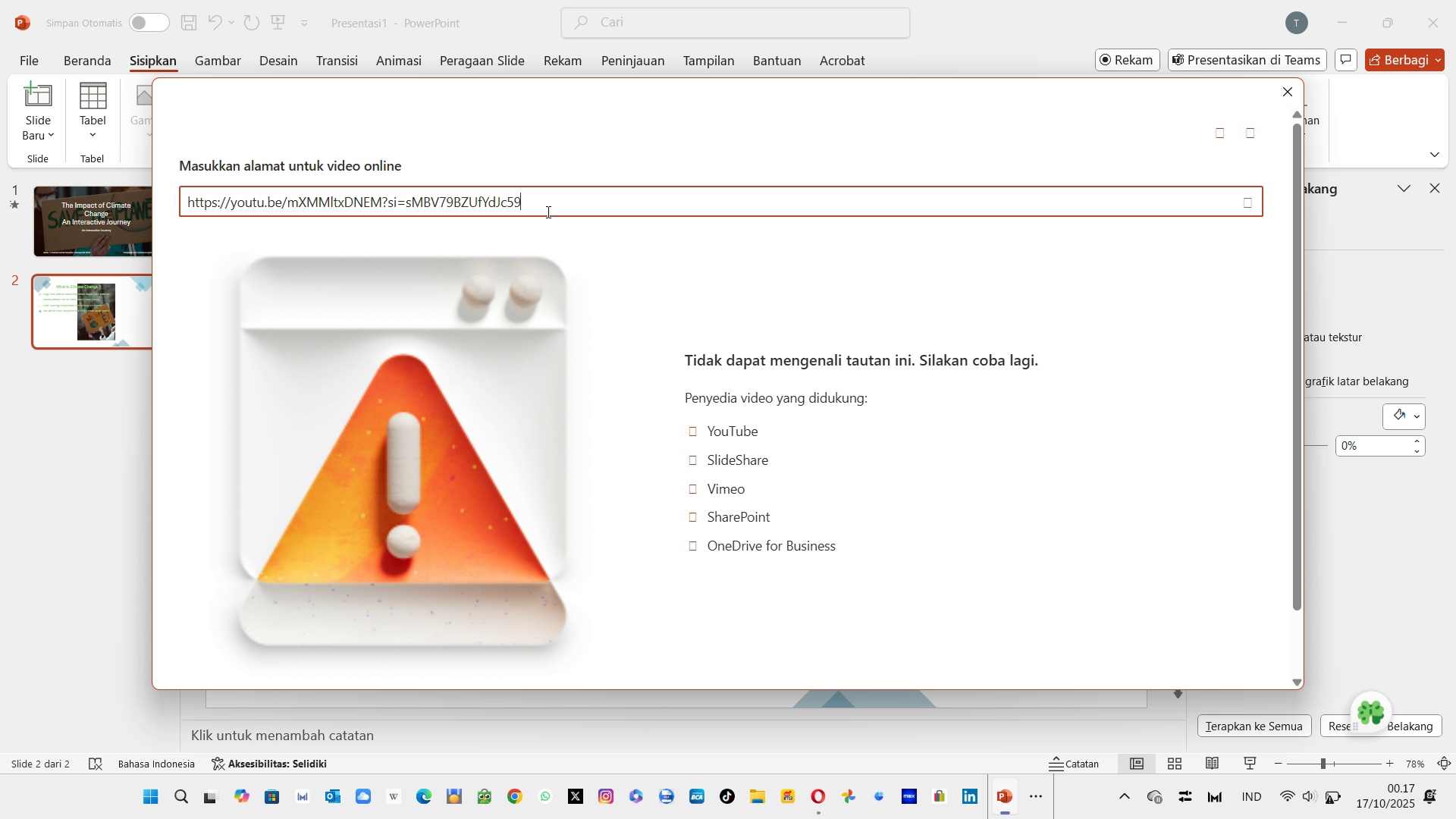 
key(Alt+Tab)
 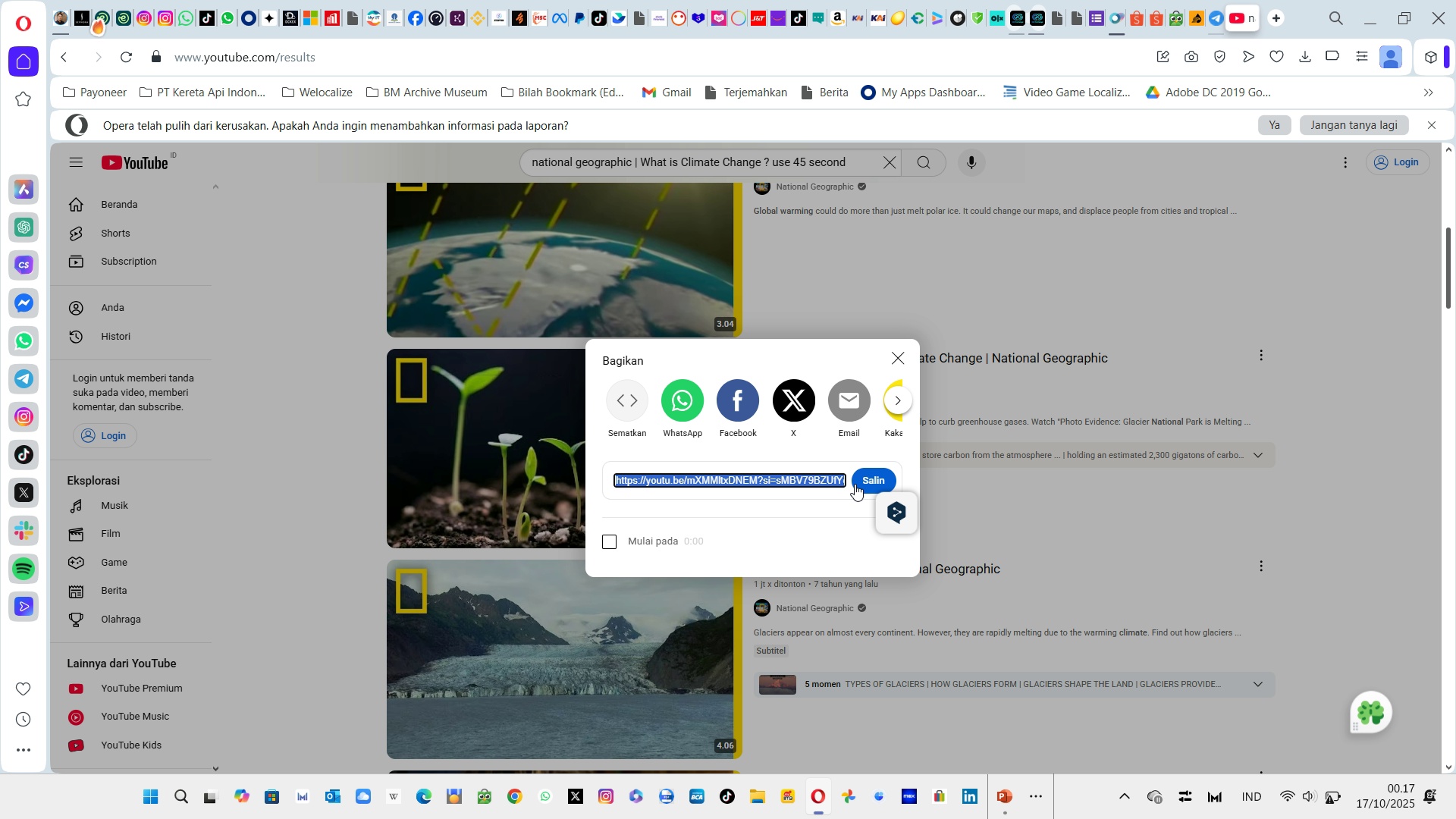 
left_click([864, 478])
 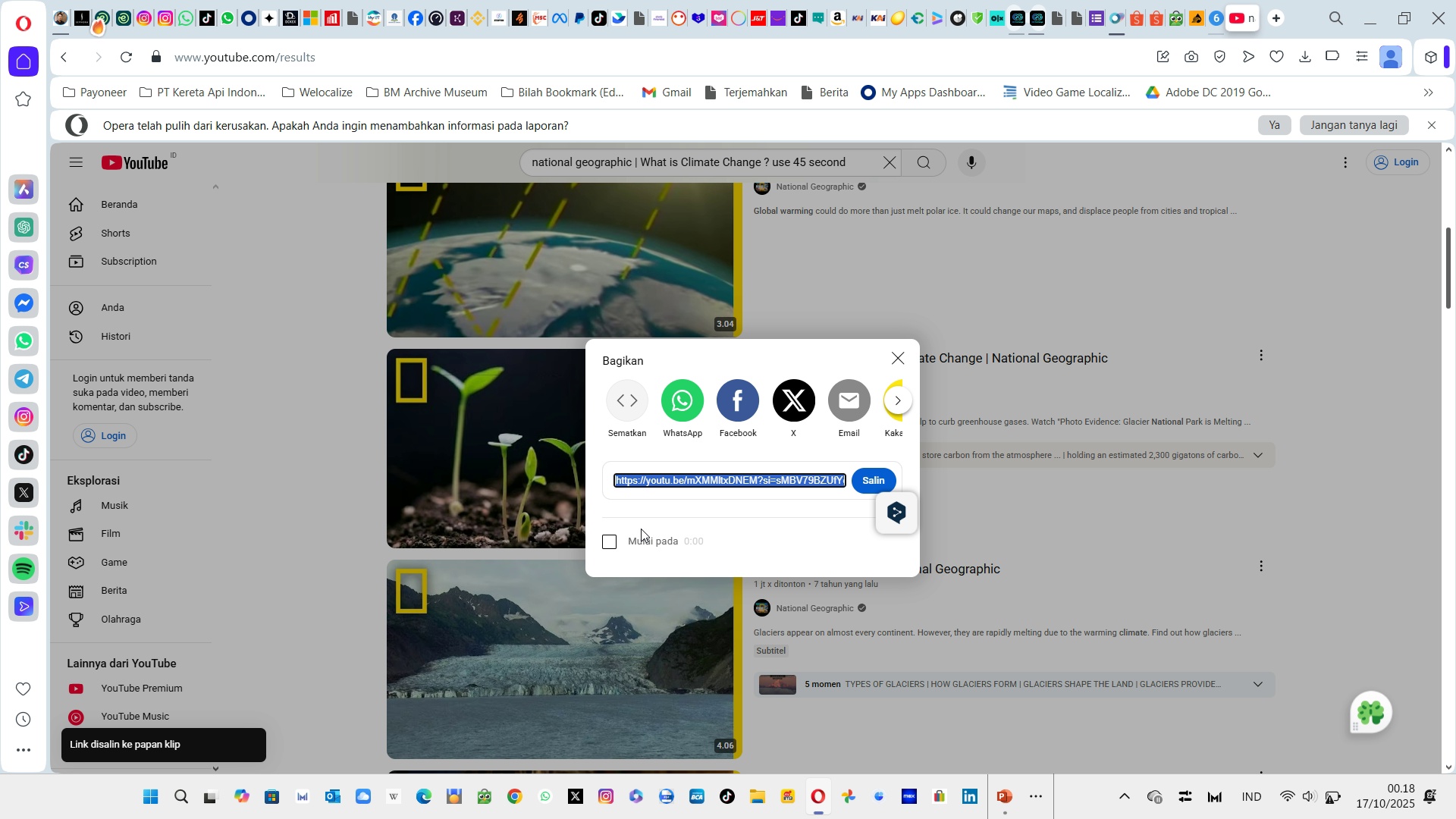 
key(Alt+Tab)
 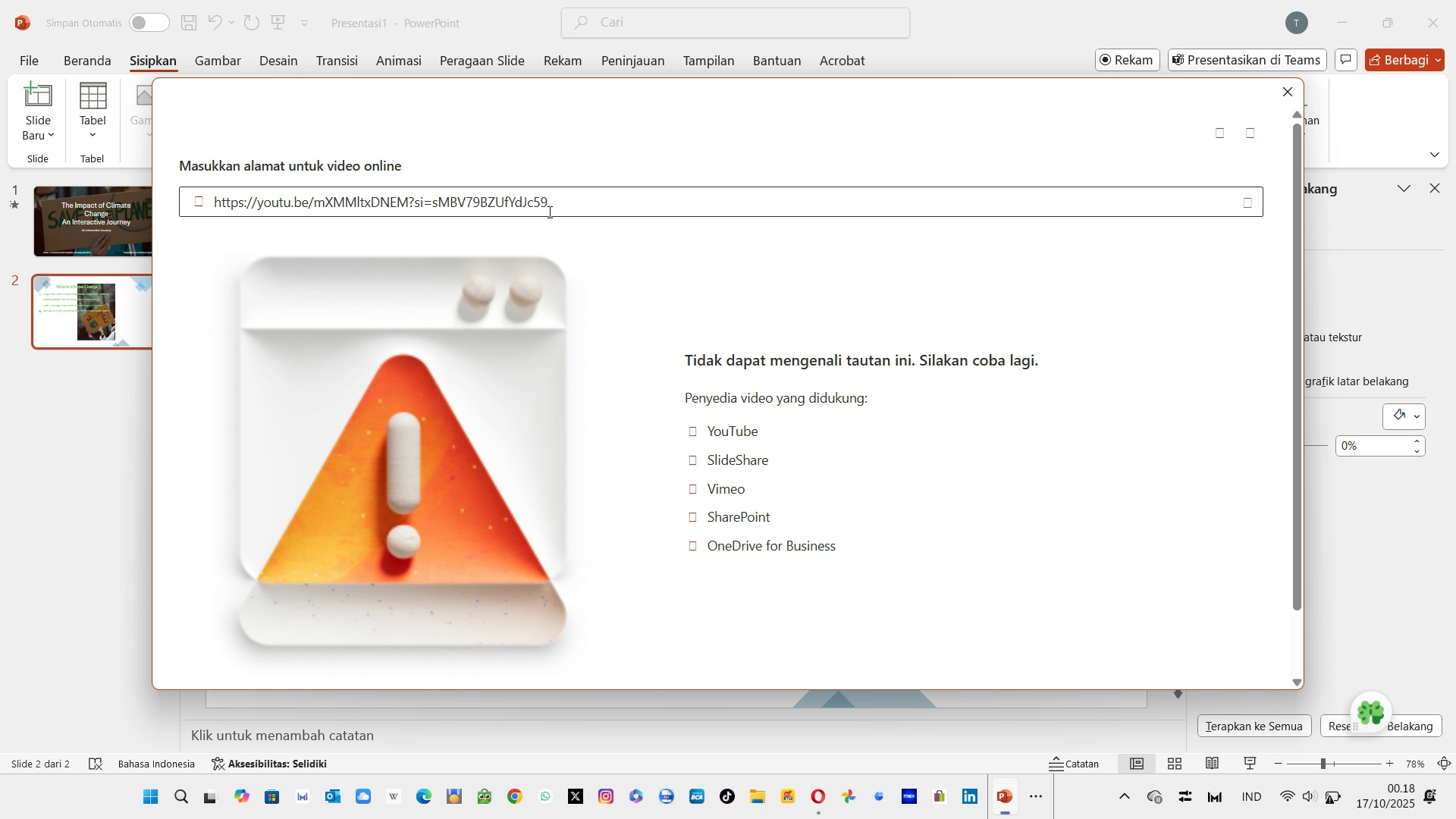 
left_click([562, 209])
 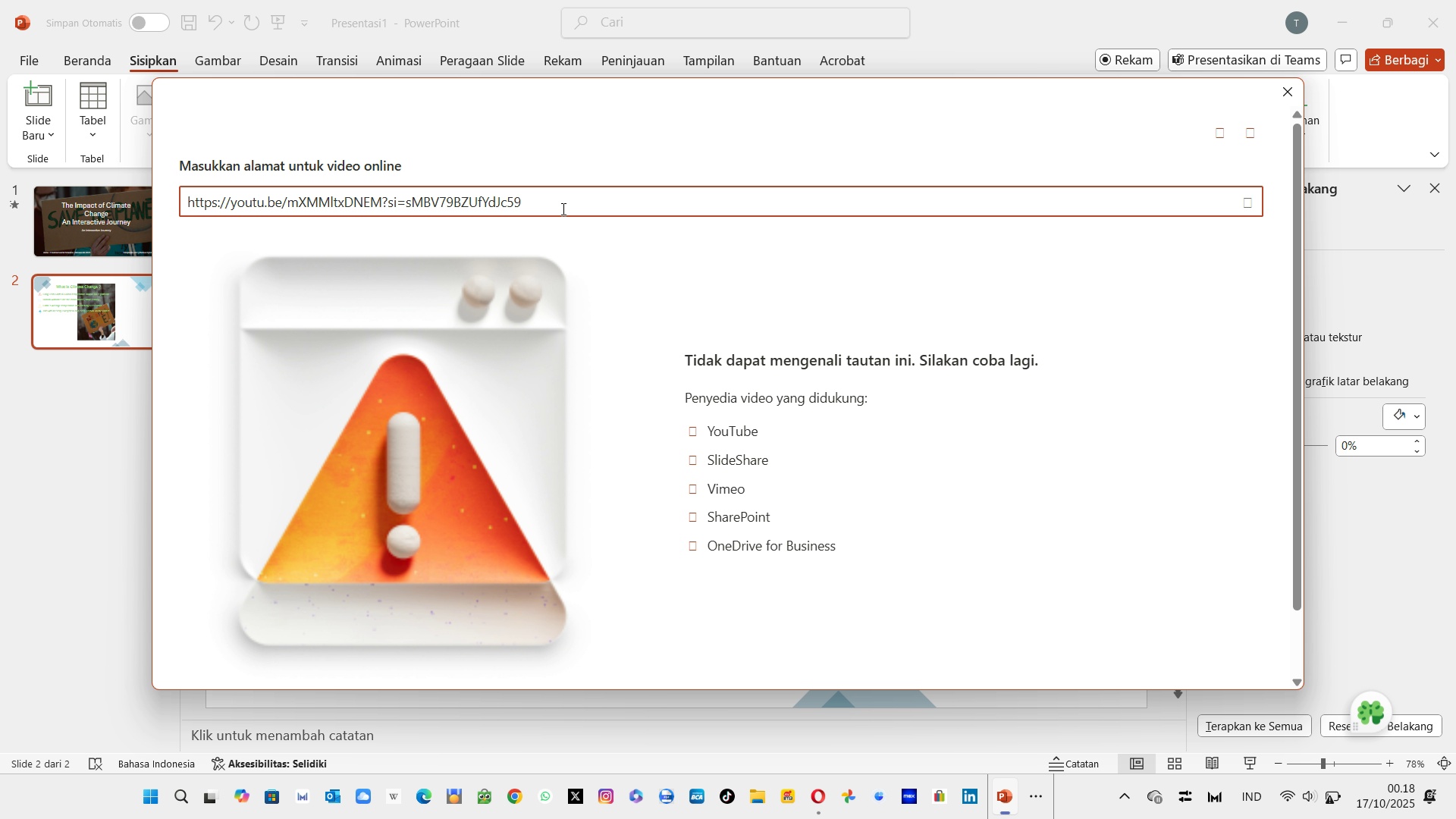 
hold_key(key=Backspace, duration=1.51)
 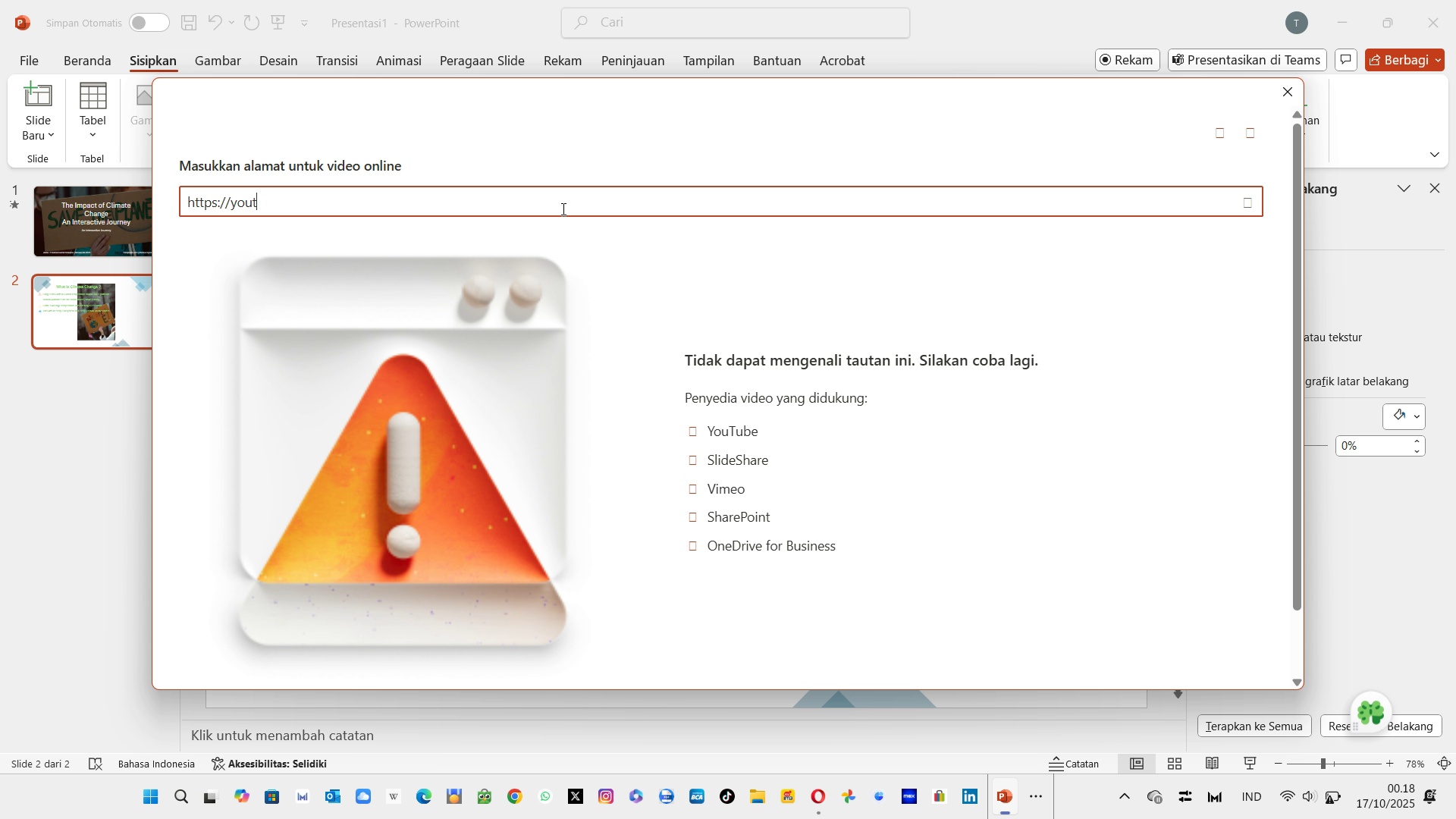 
hold_key(key=Backspace, duration=0.52)
 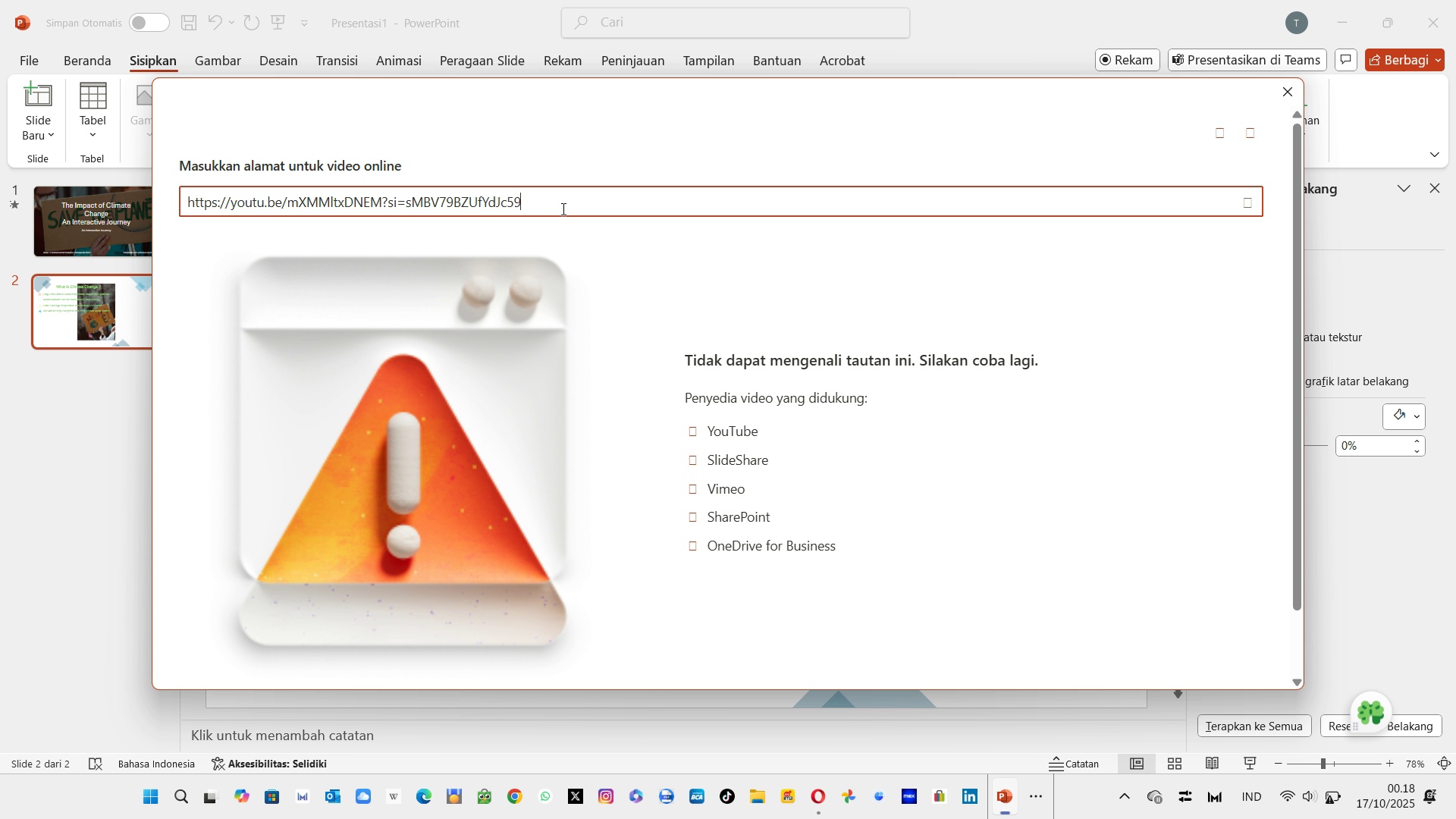 
key(Control+V)
 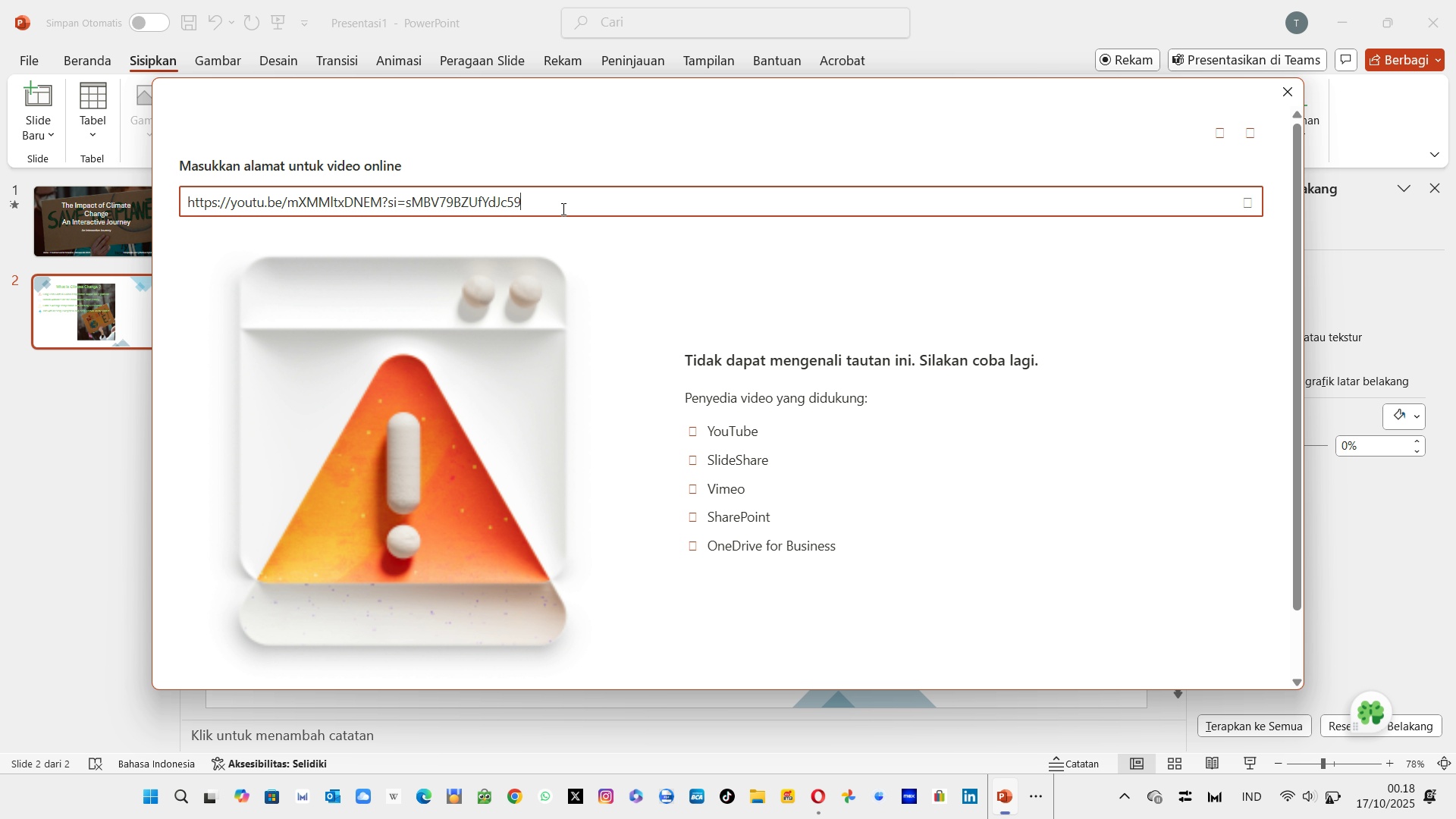 
key(Enter)
 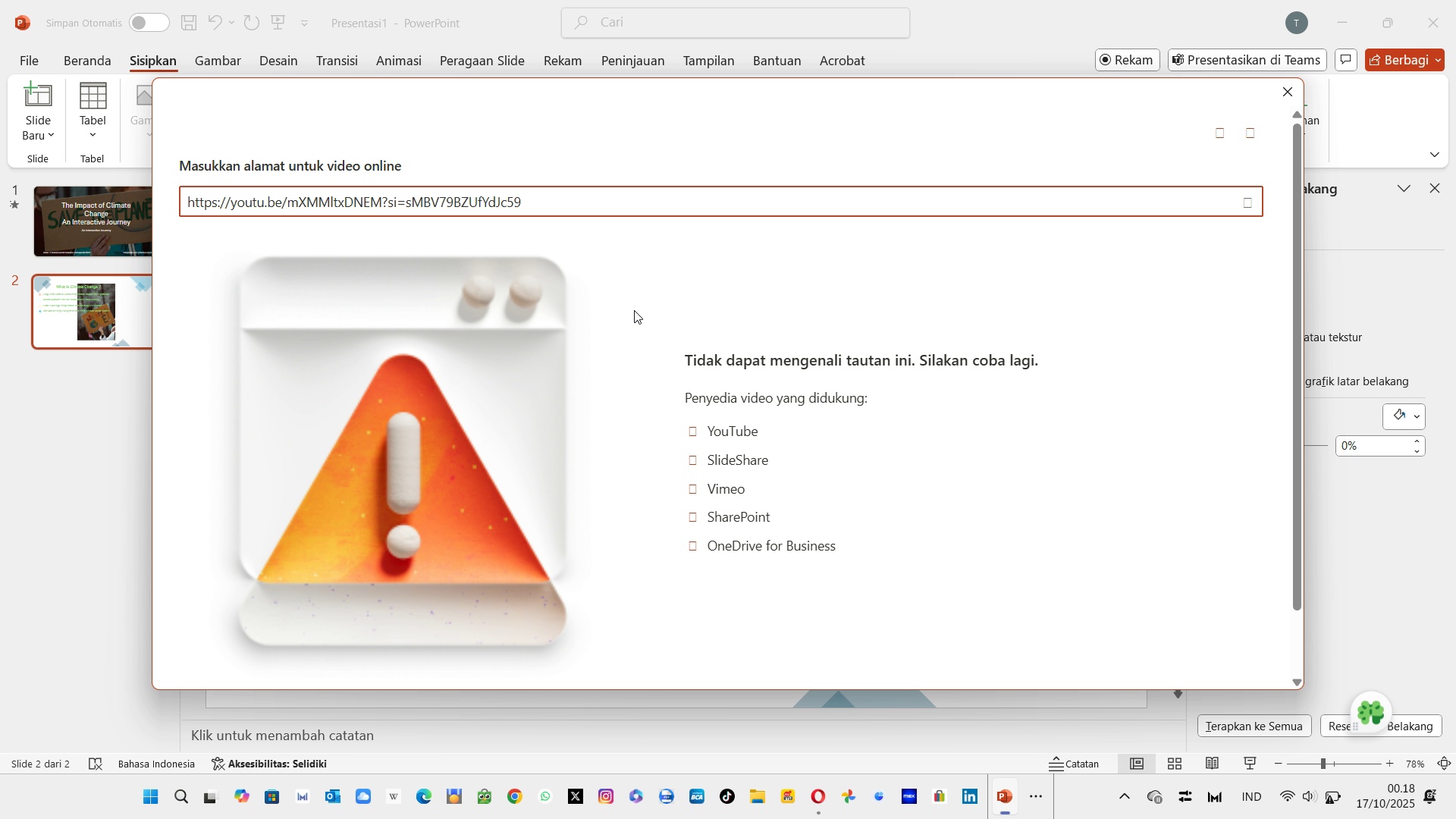 
wait(7.31)
 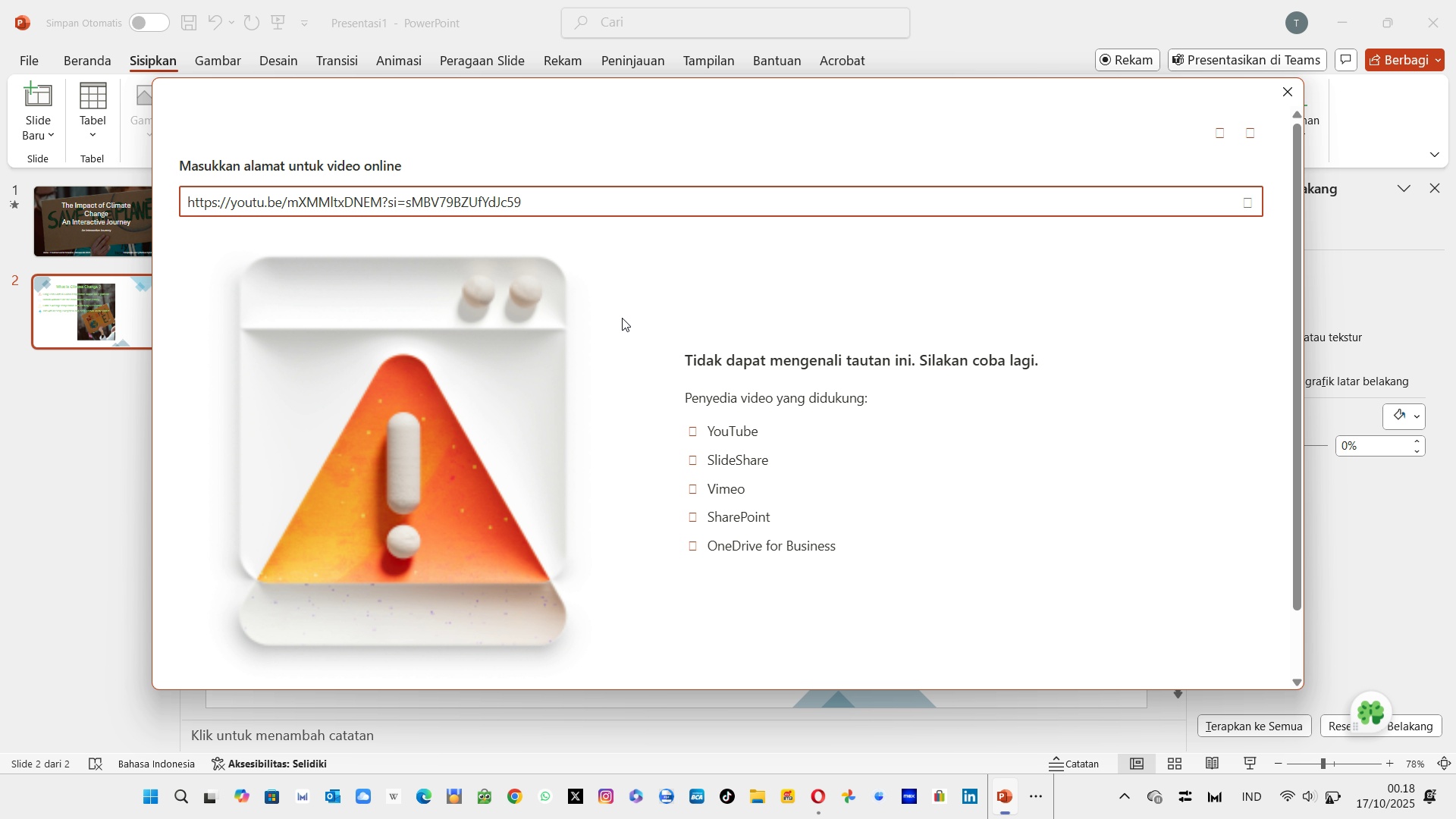 
left_click([693, 432])
 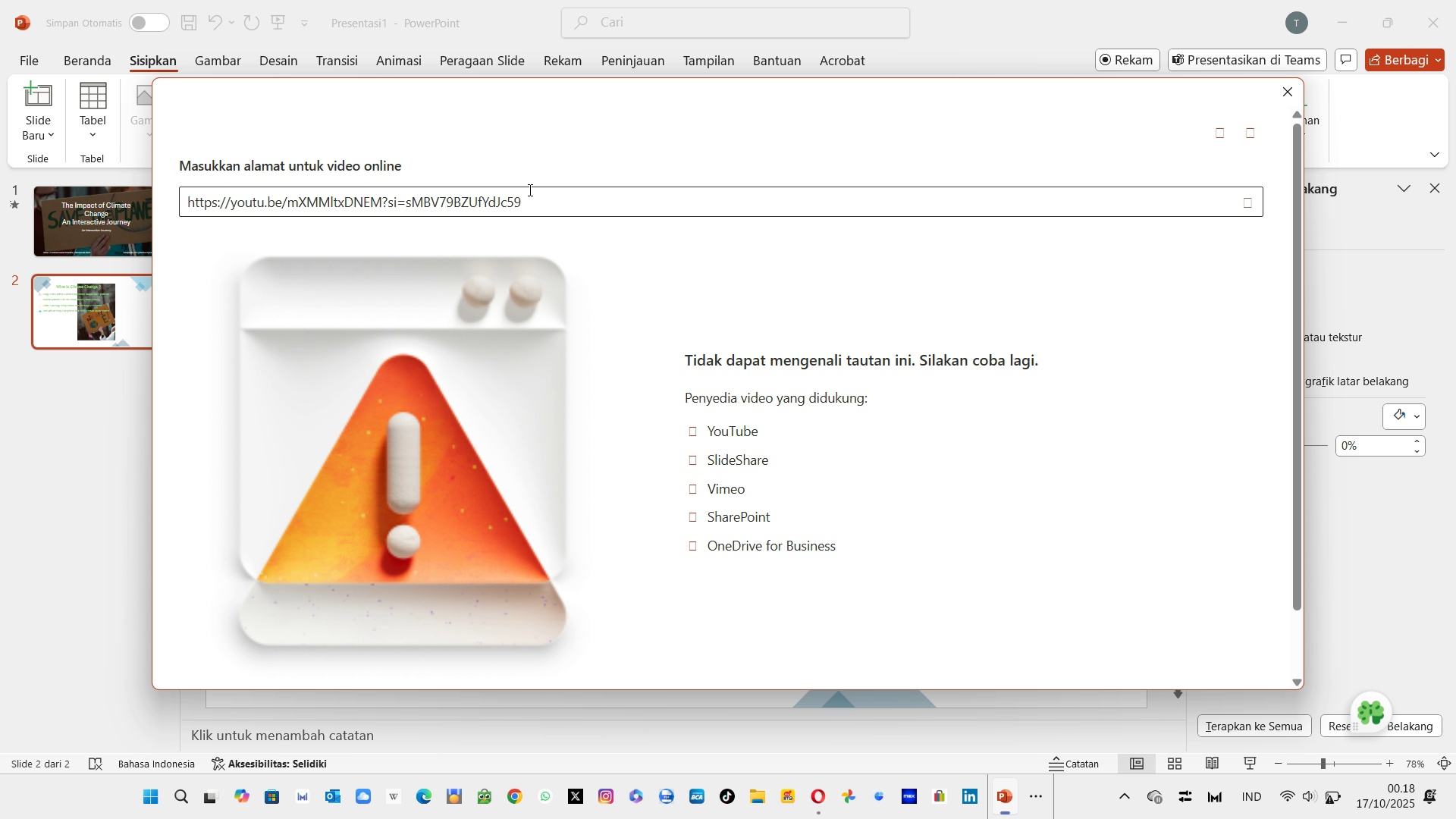 
left_click([532, 190])
 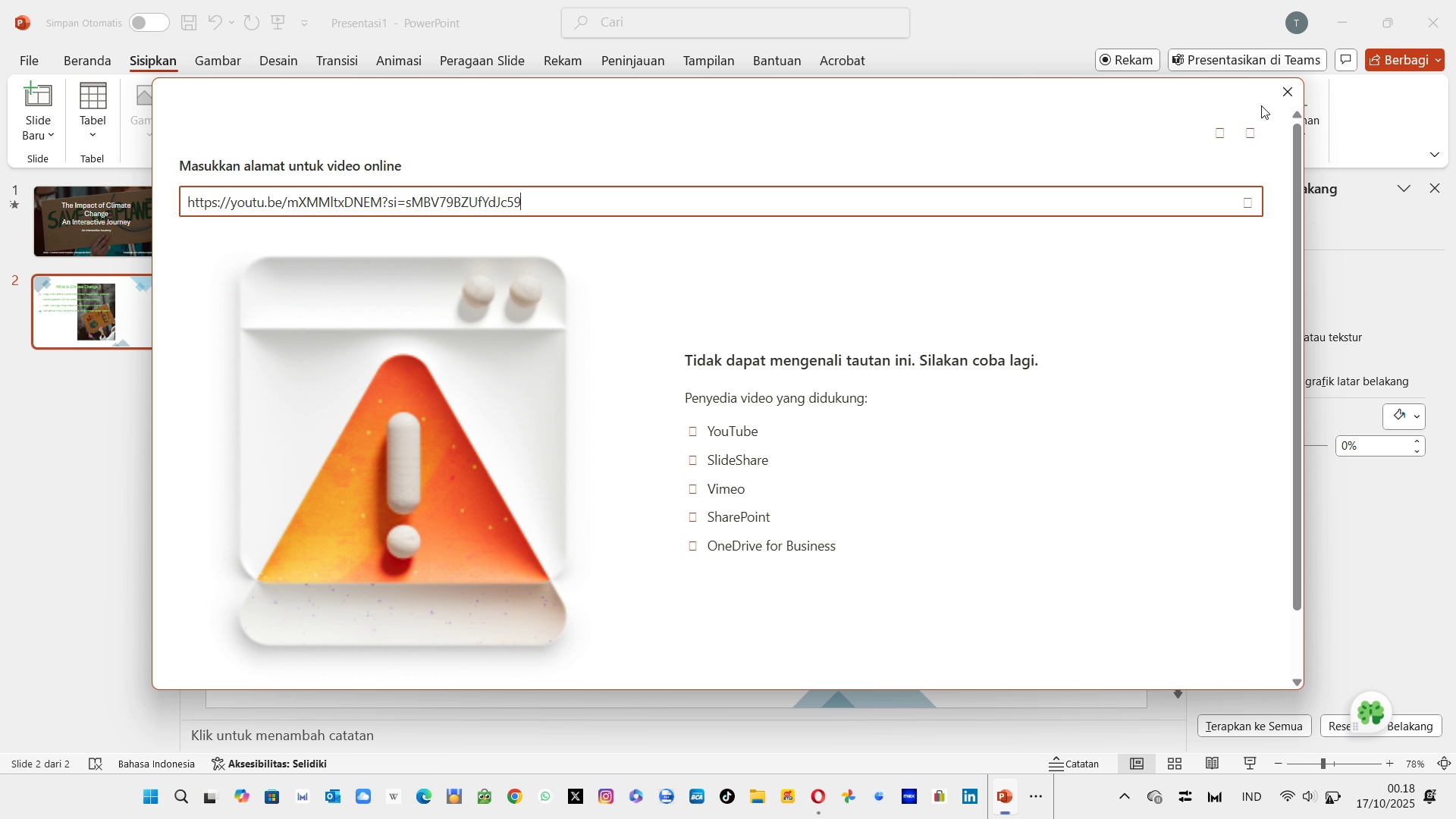 
key(Alt+CapsLock)
 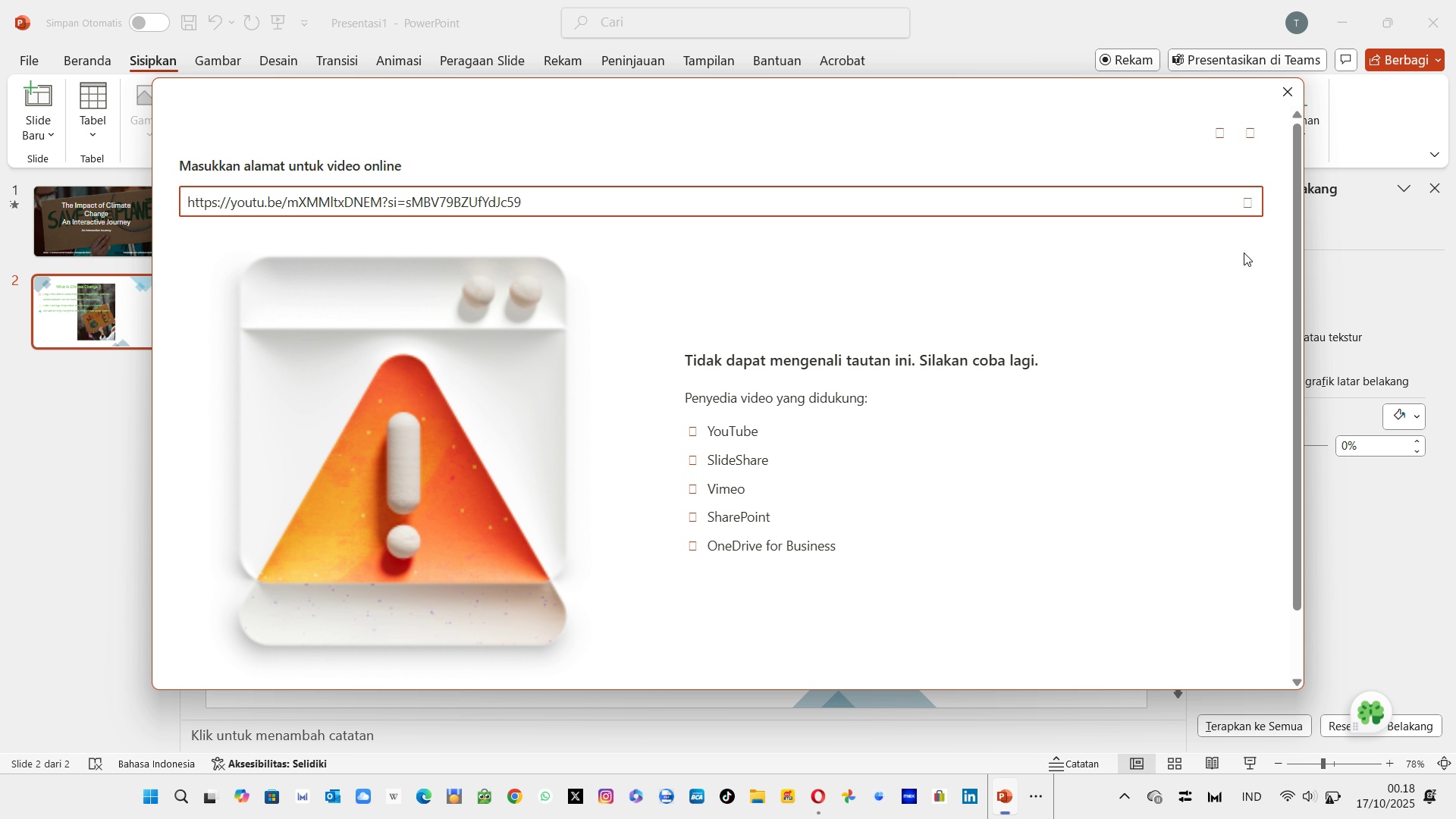 
key(Alt+AltLeft)
 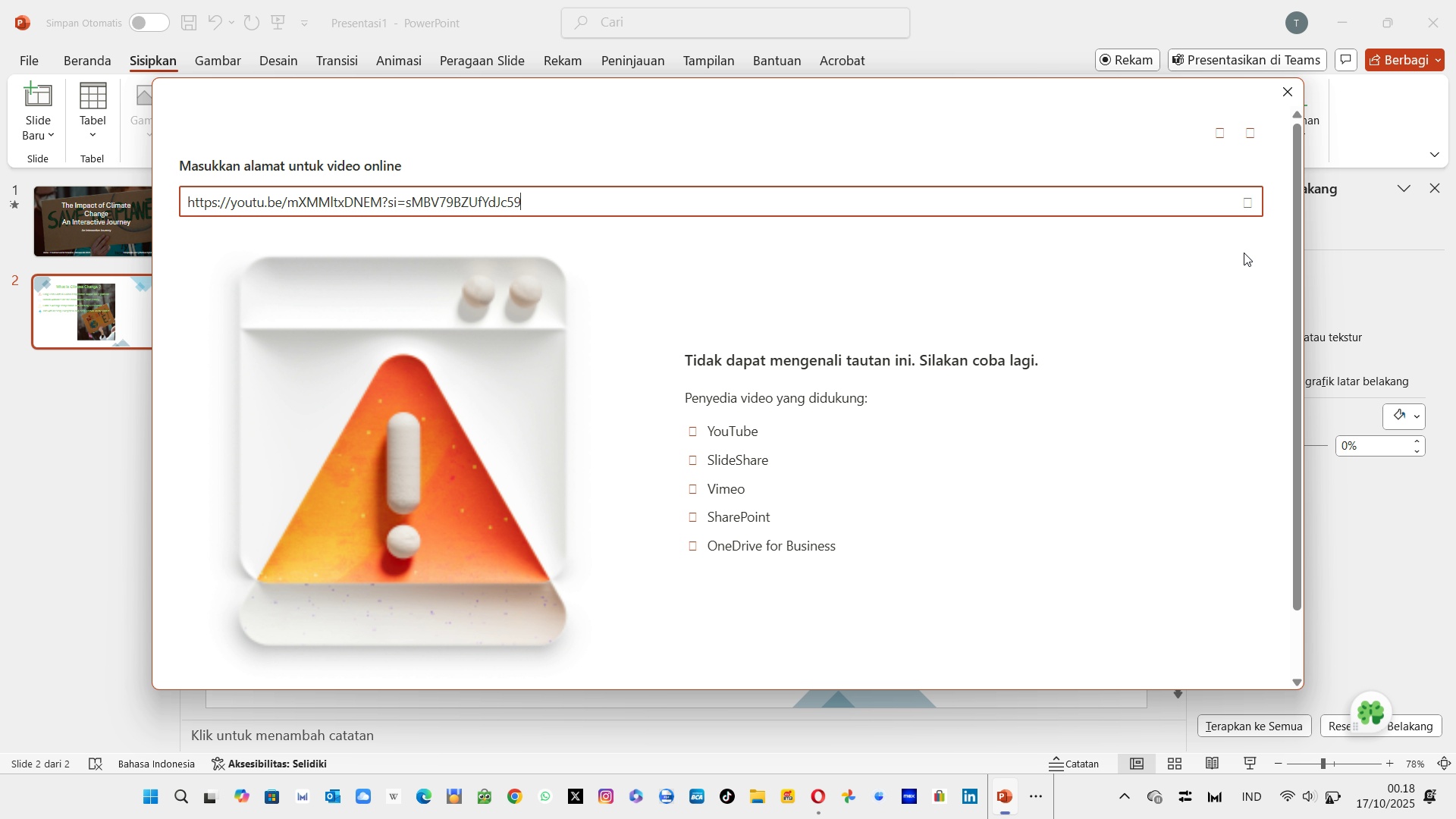 
key(CapsLock)
 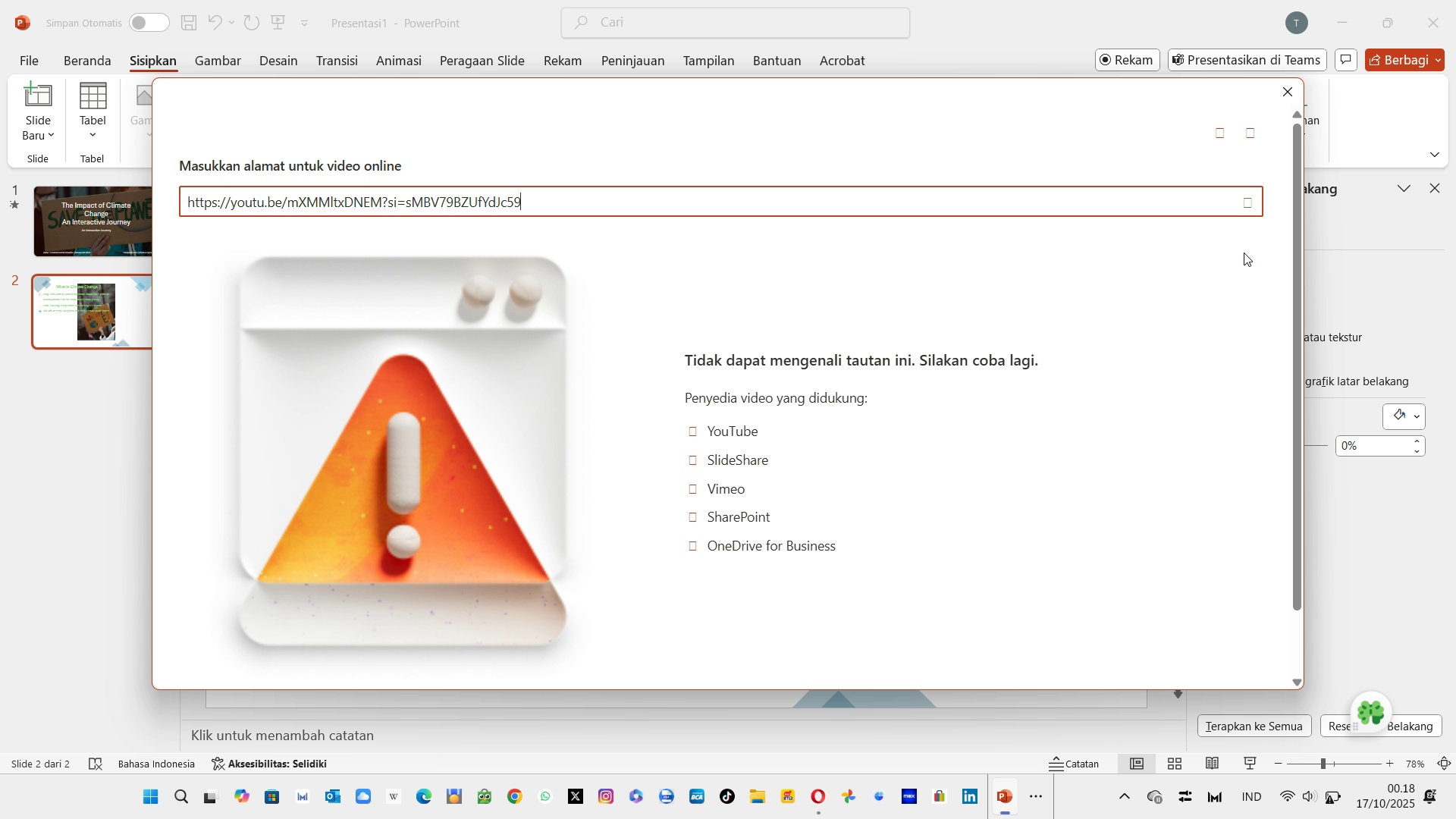 
key(Alt+AltLeft)
 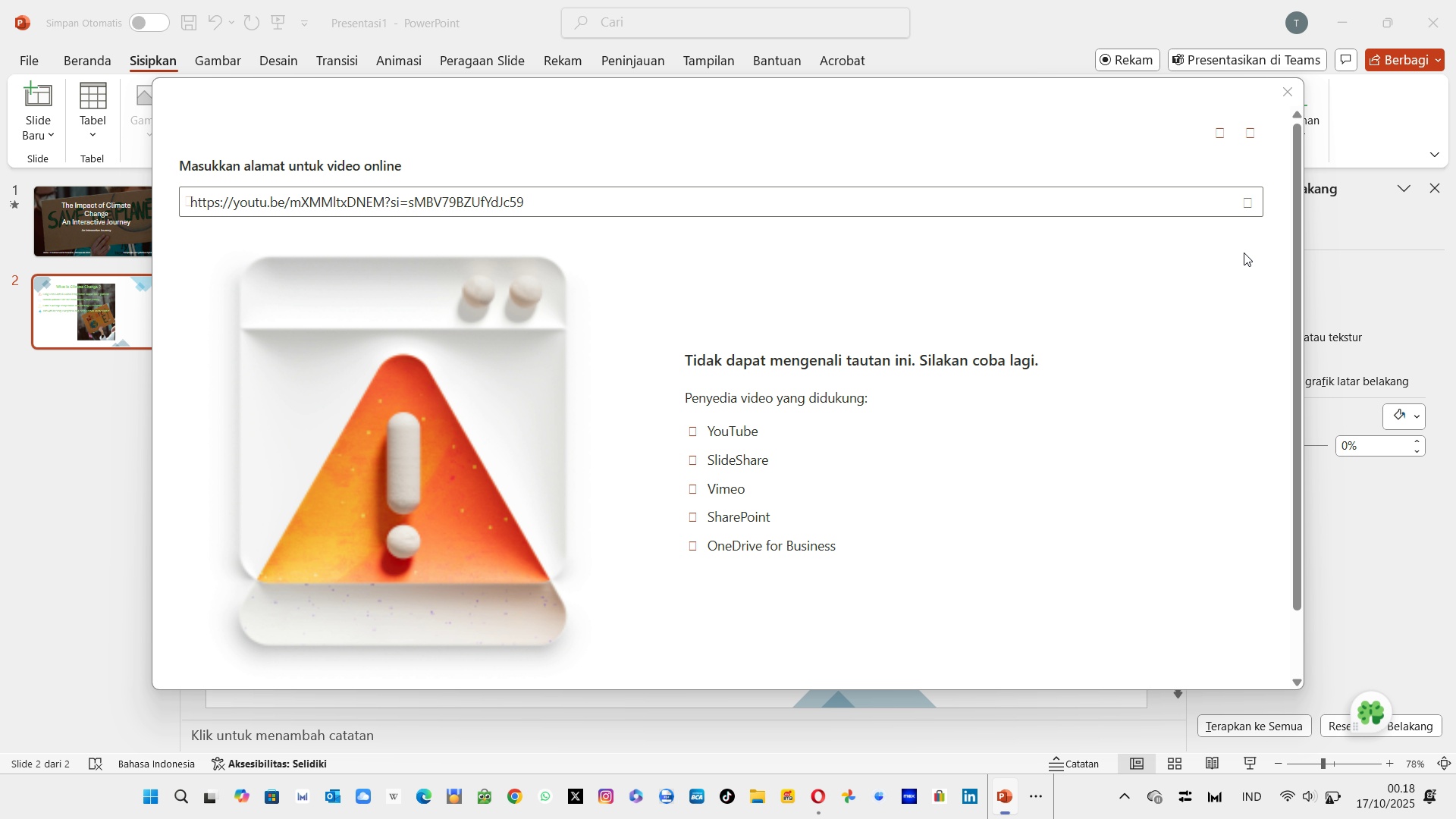 
key(Alt+Tab)
 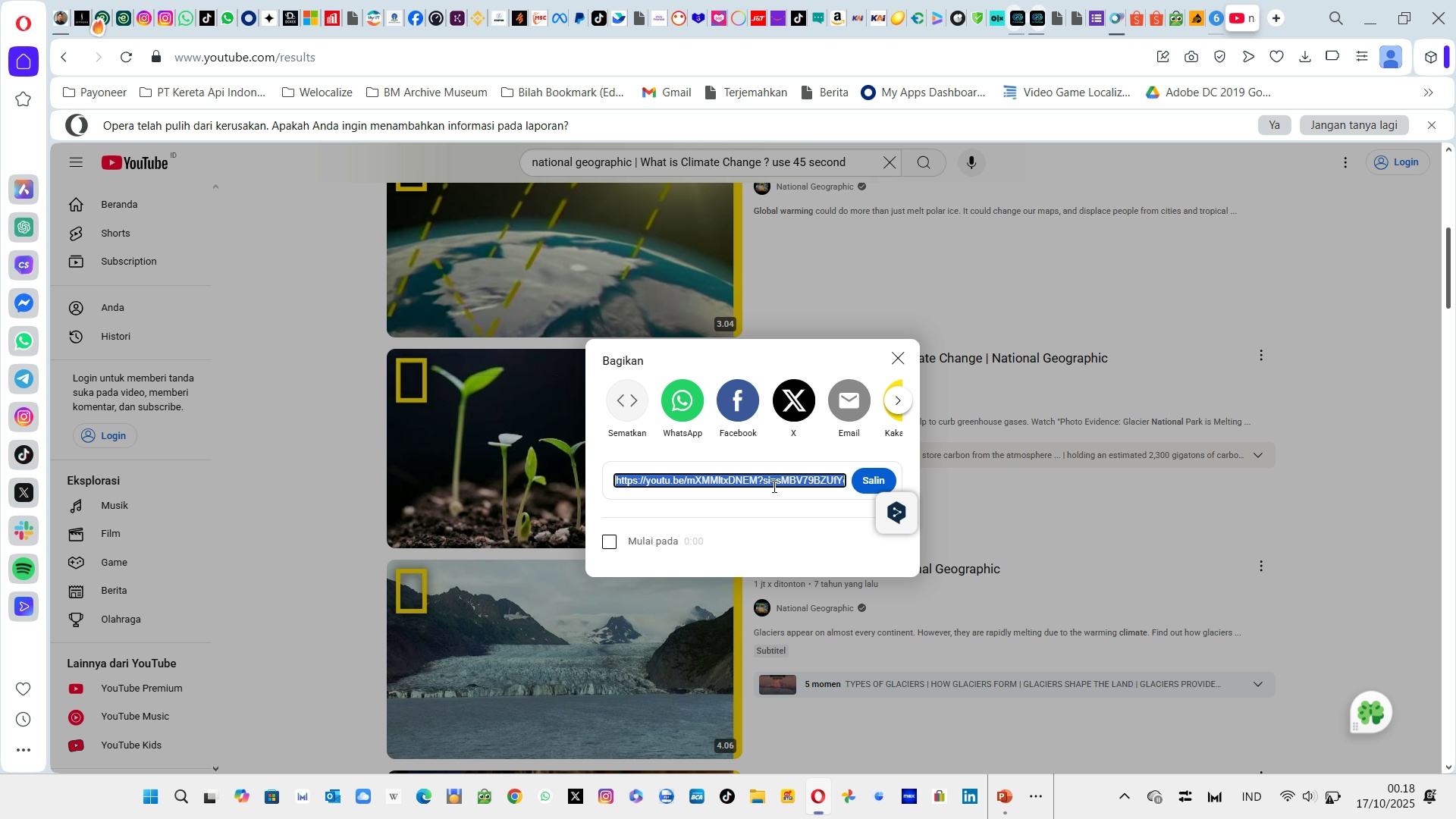 
left_click([773, 486])
 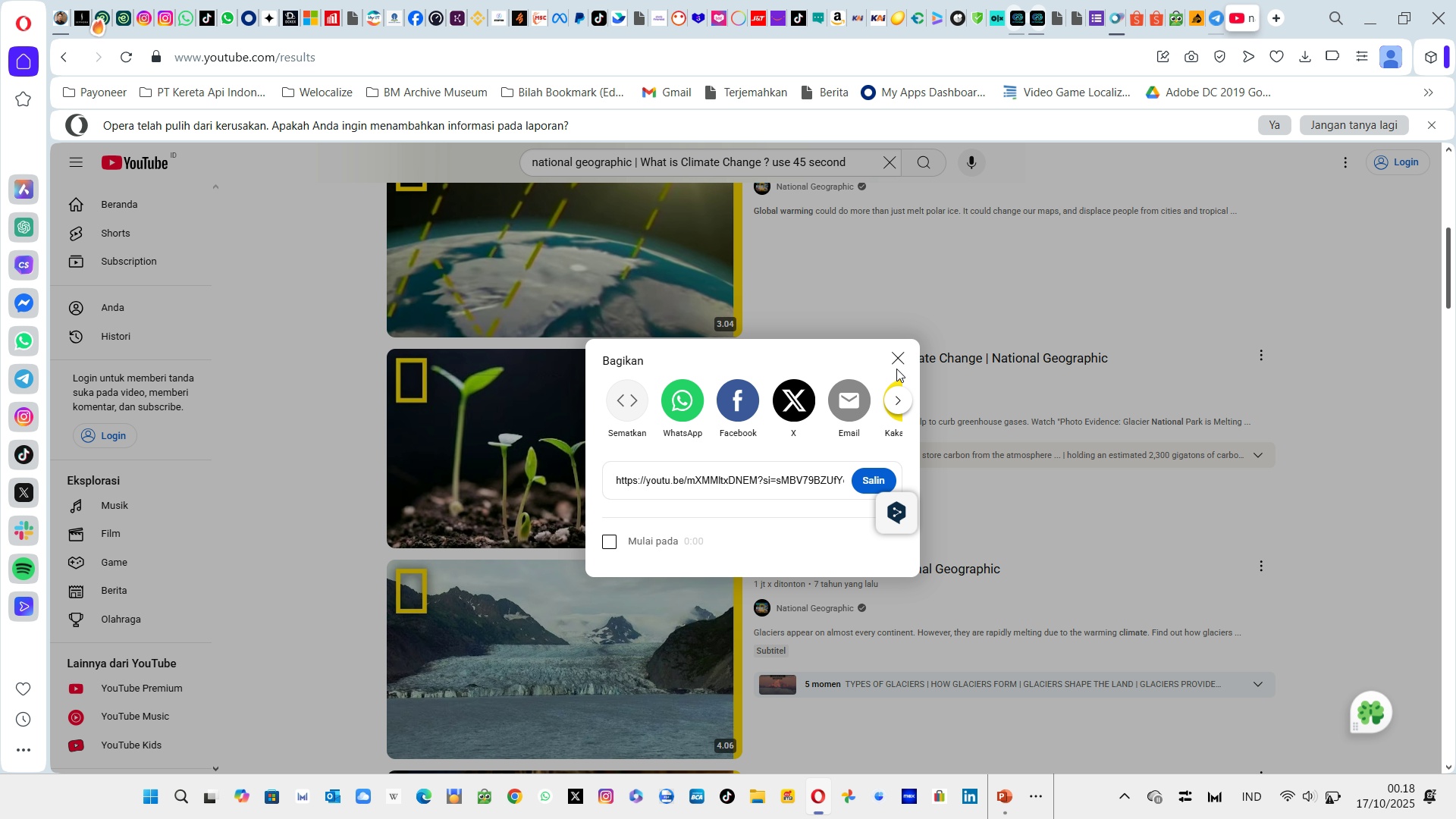 
left_click([896, 369])
 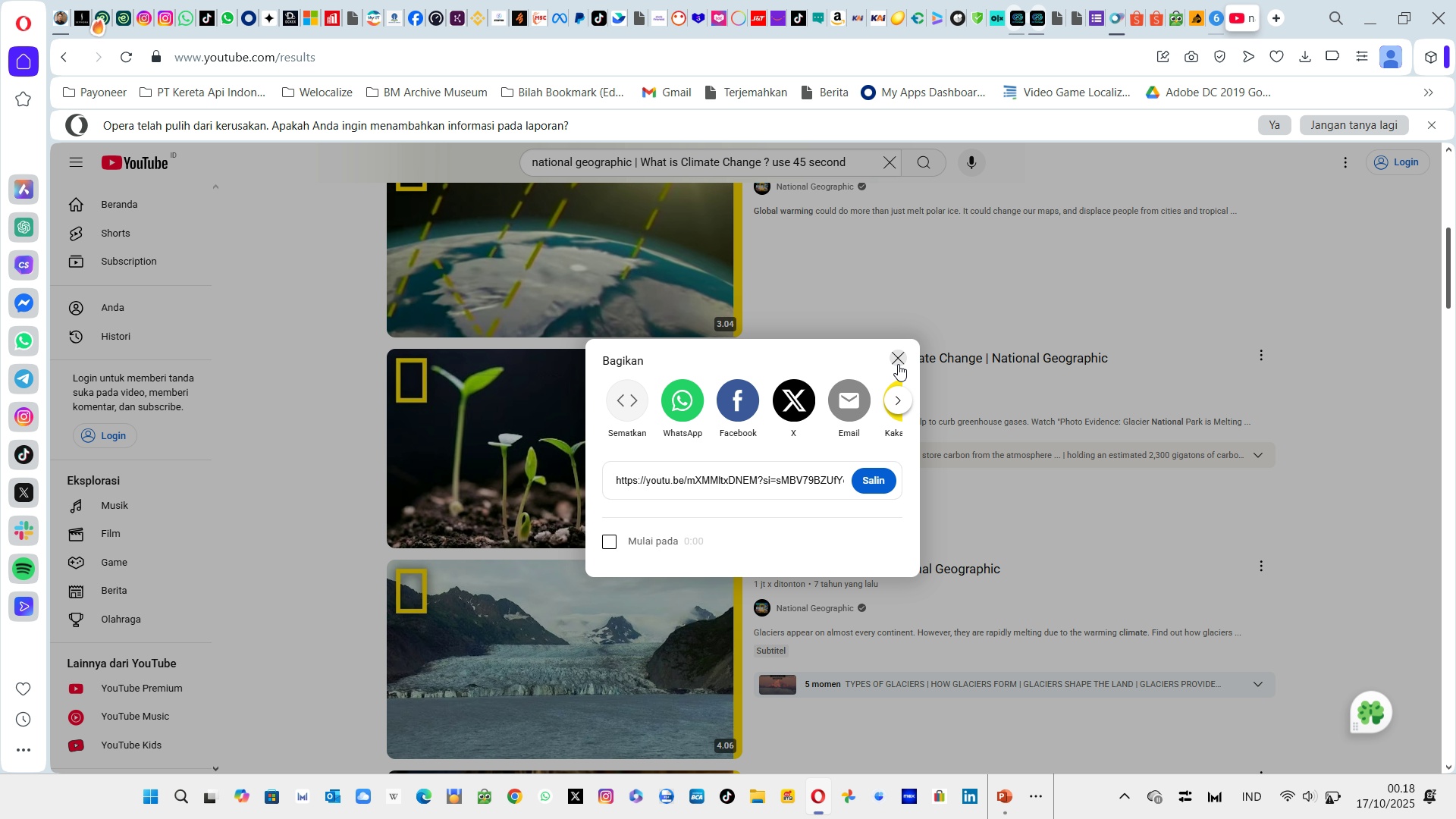 
left_click([898, 364])
 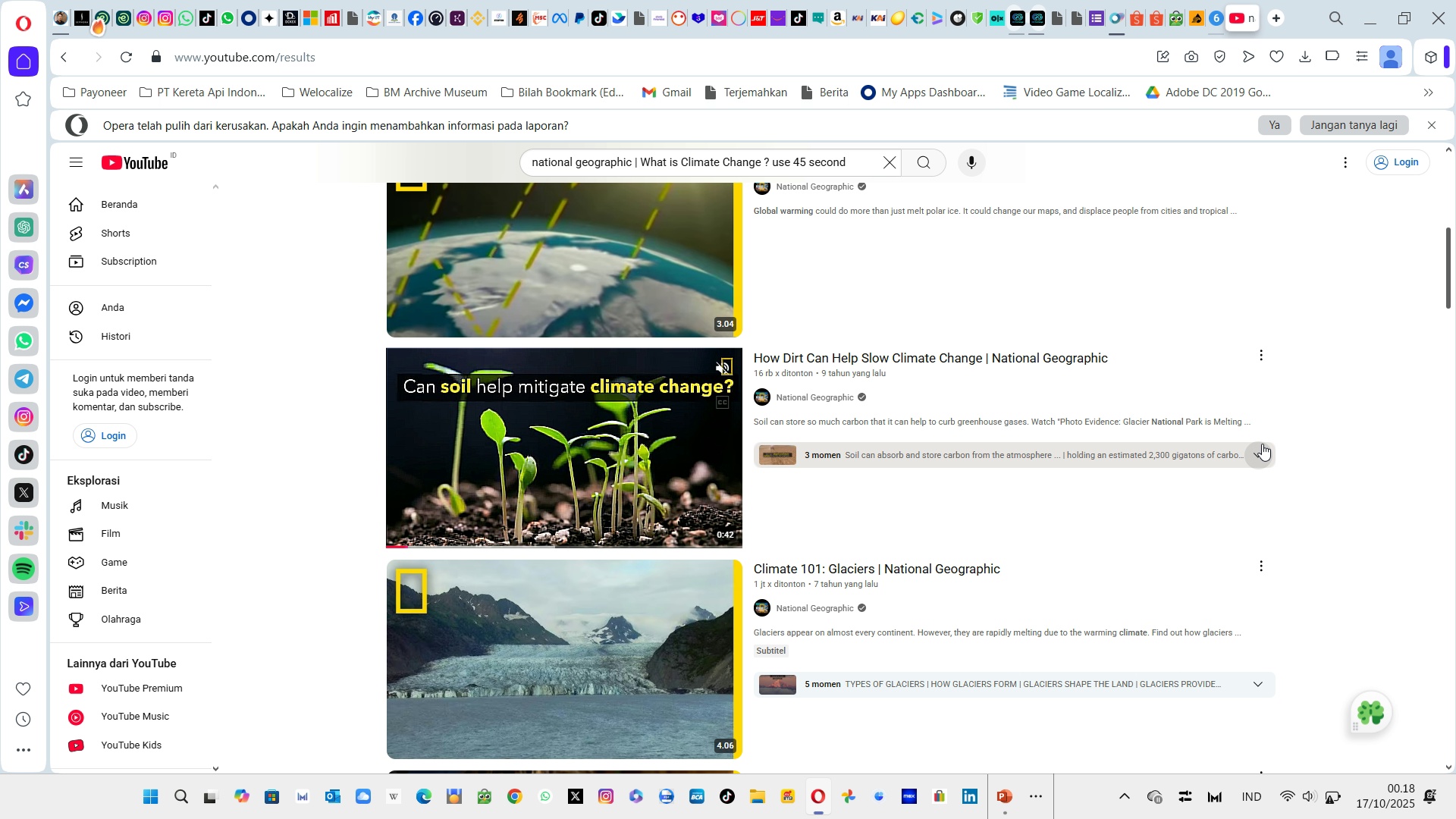 
left_click([1262, 446])
 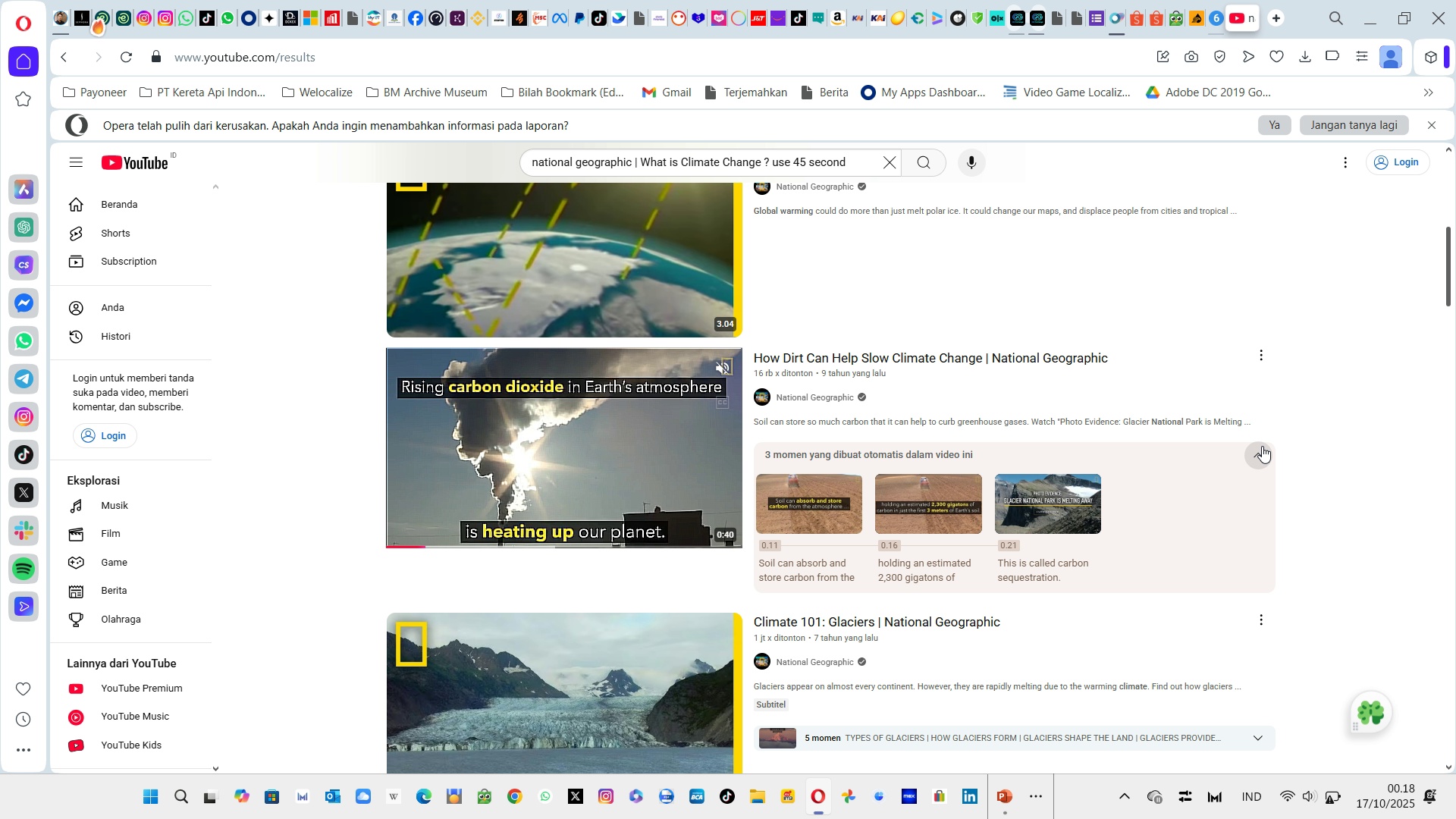 
left_click([1262, 446])
 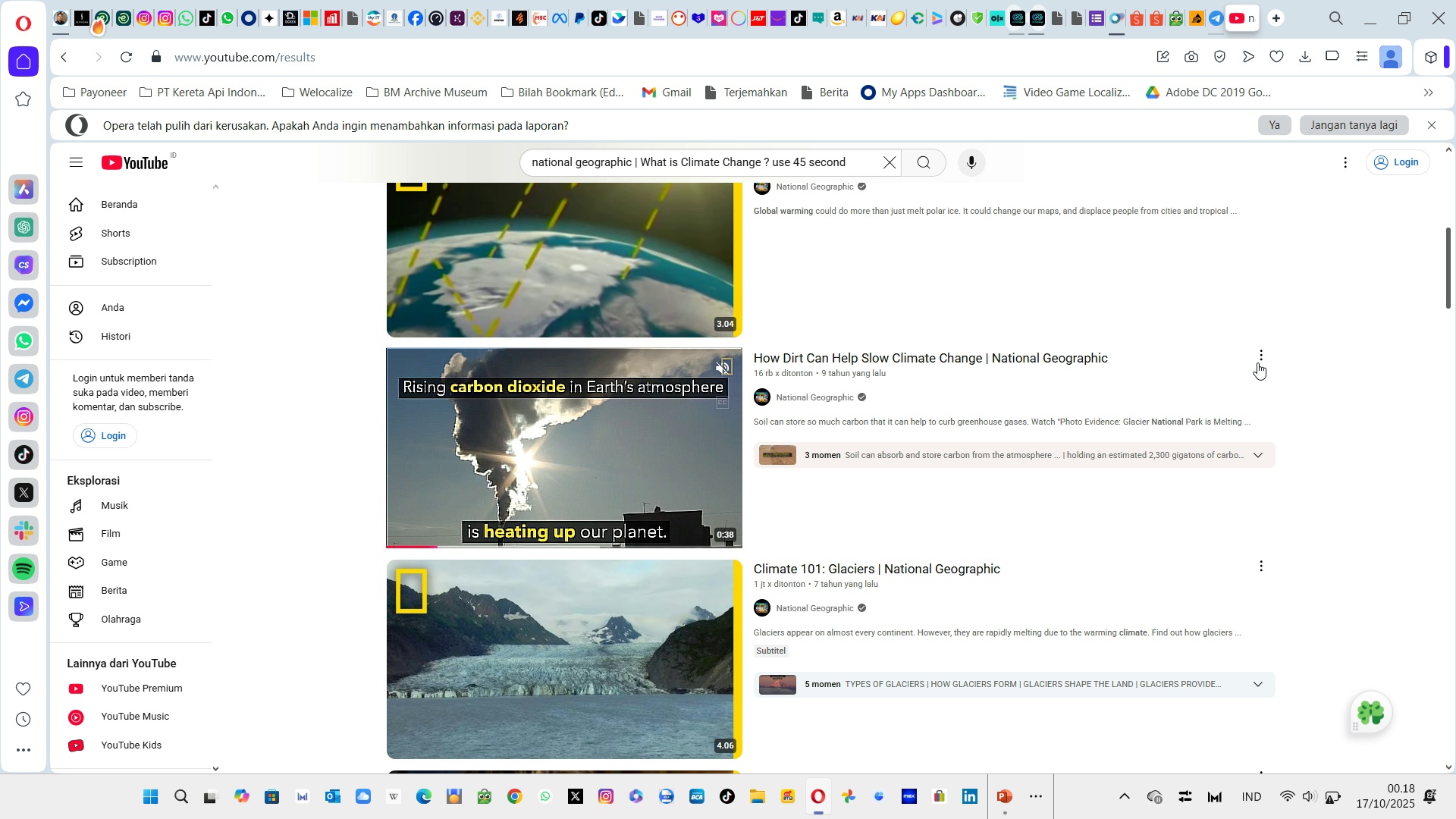 
left_click([1259, 359])
 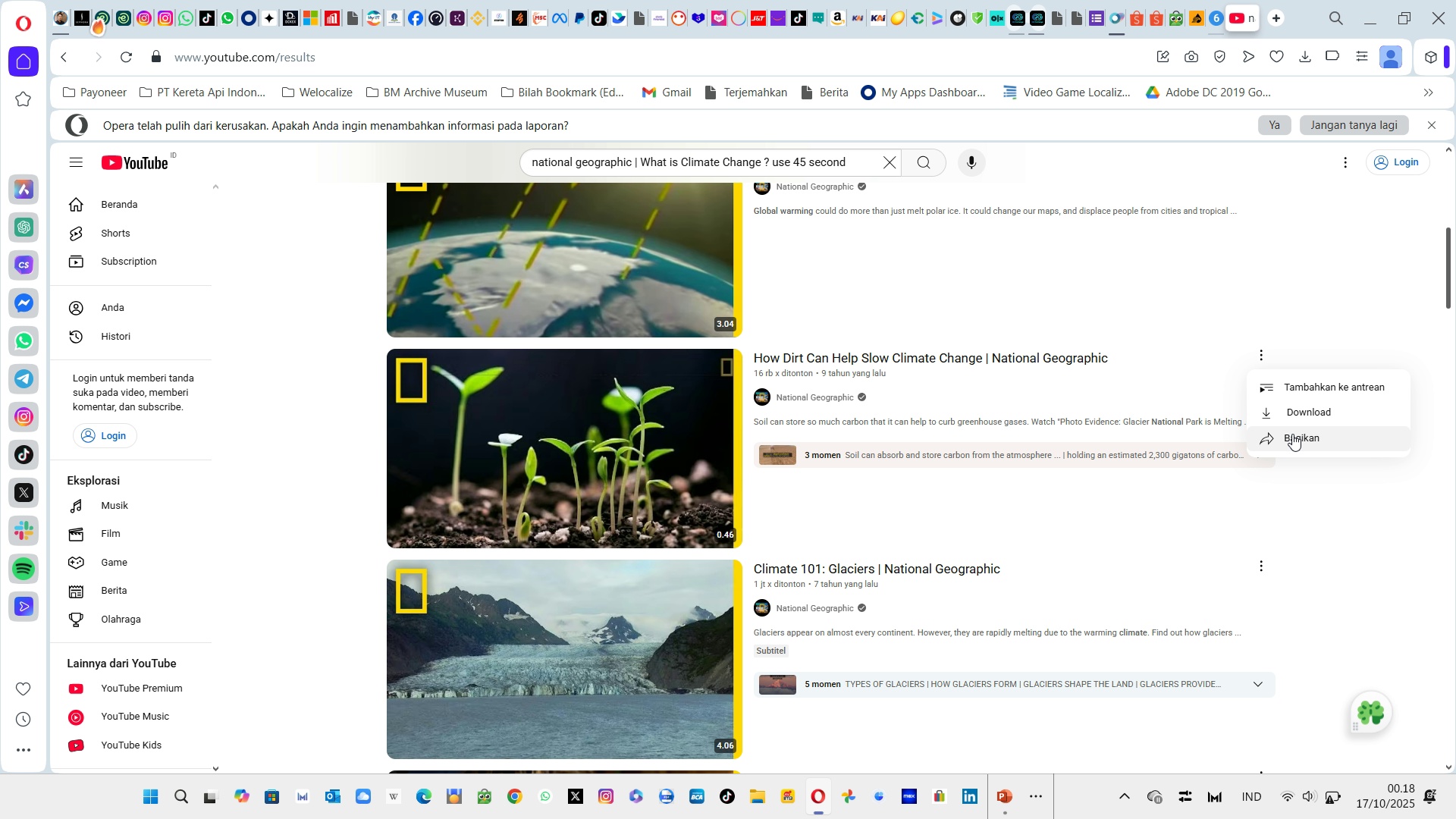 
left_click([1292, 434])
 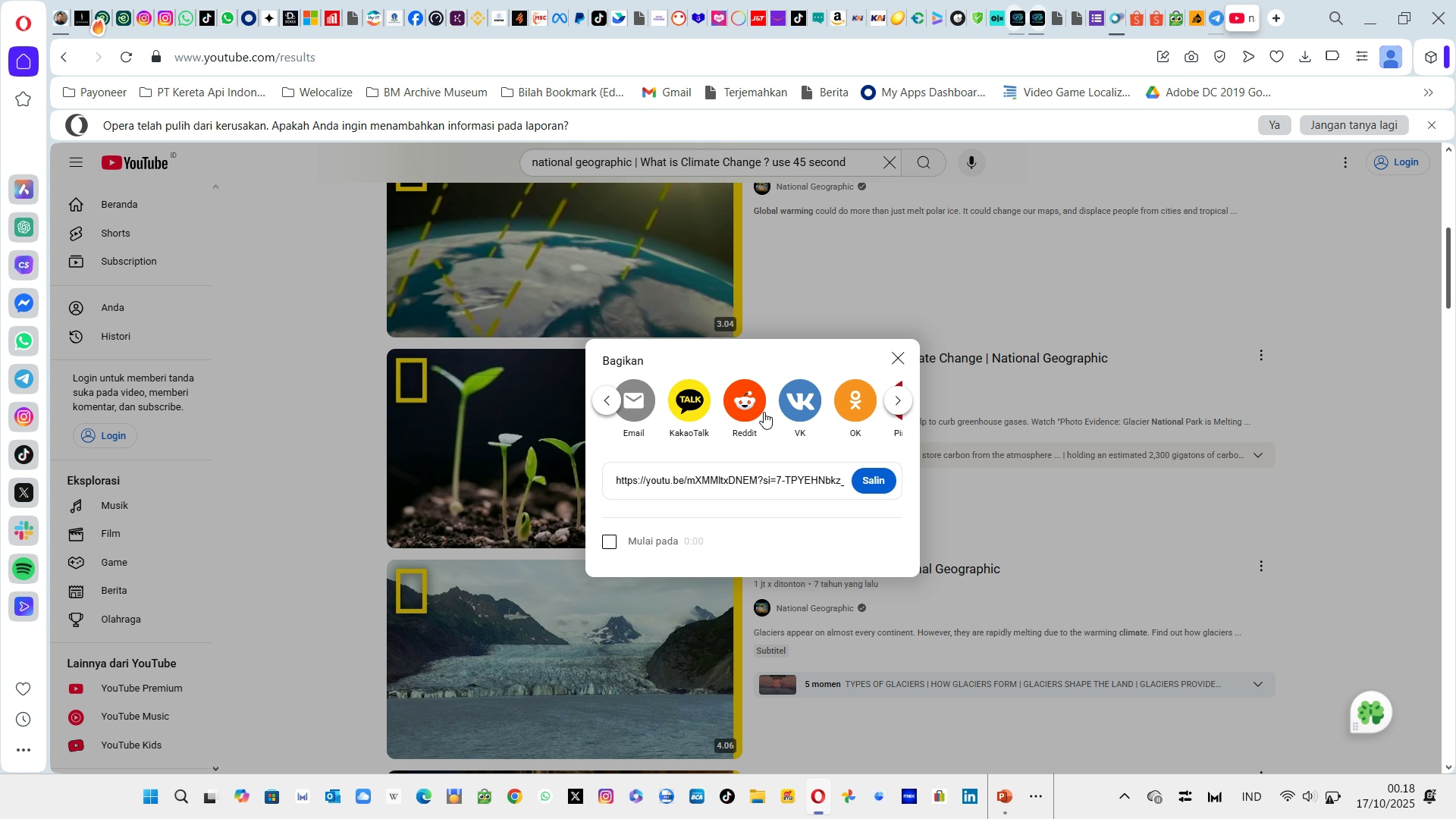 
wait(8.06)
 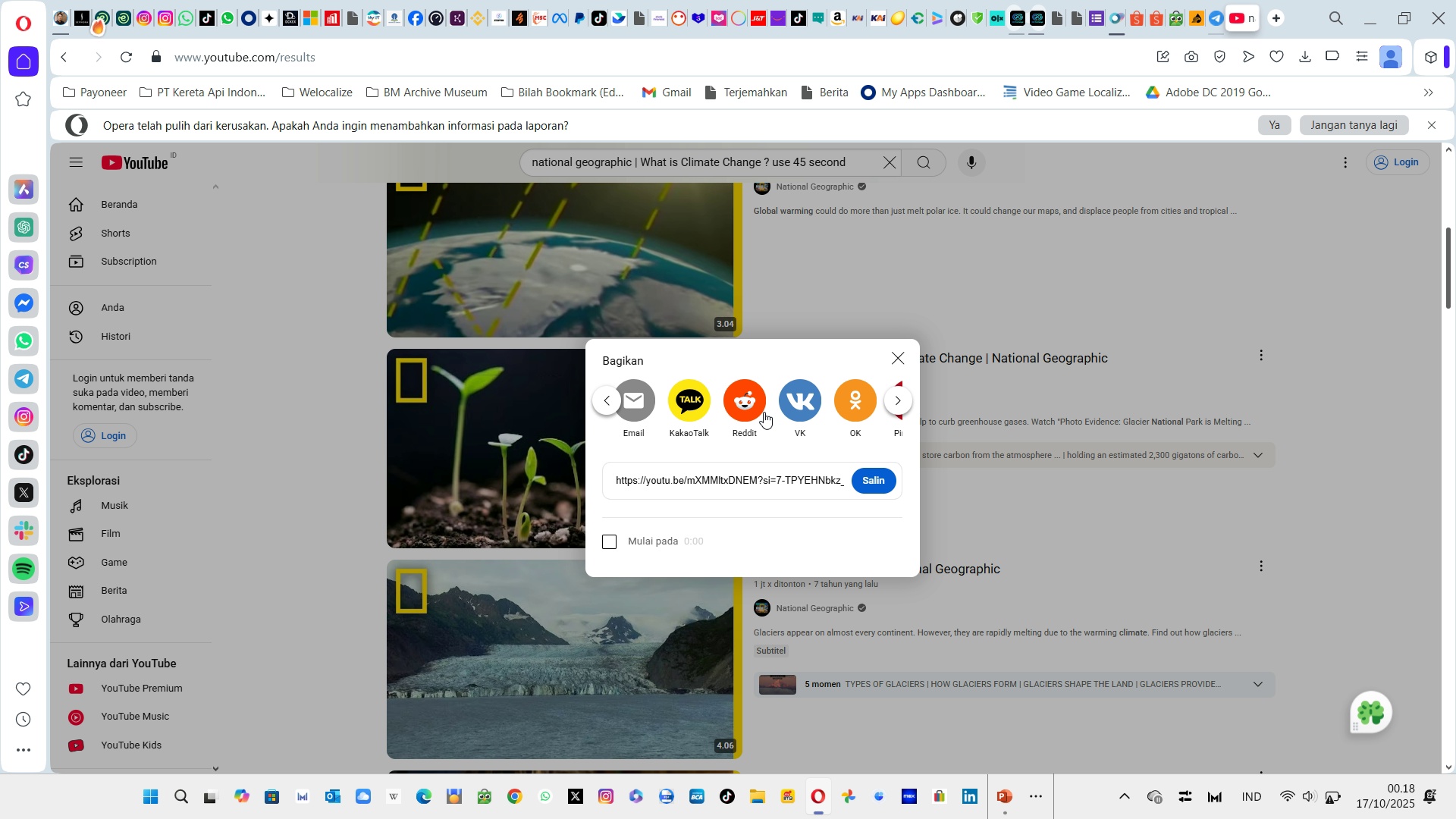 
left_click([621, 410])
 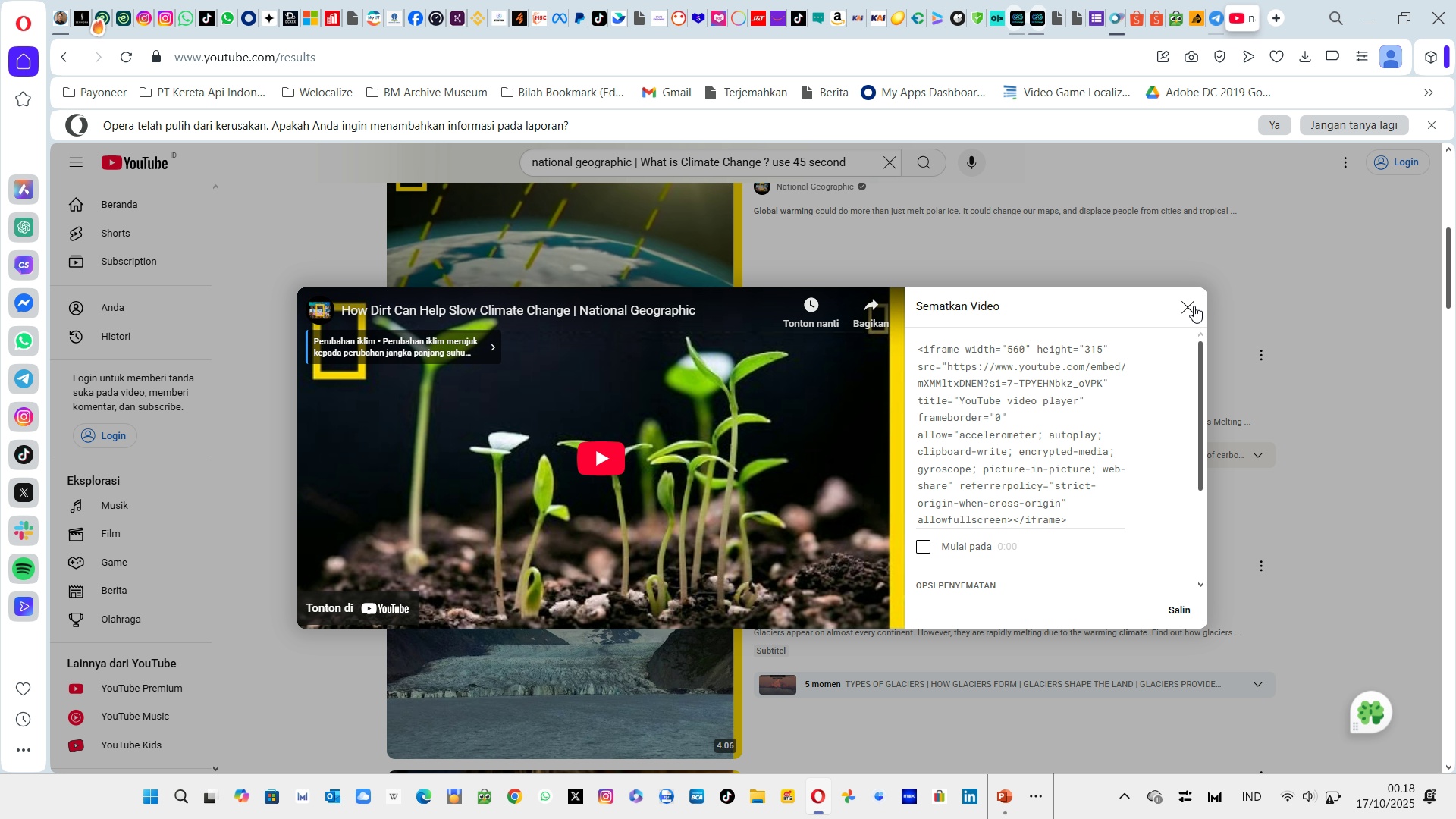 
left_click([1194, 306])
 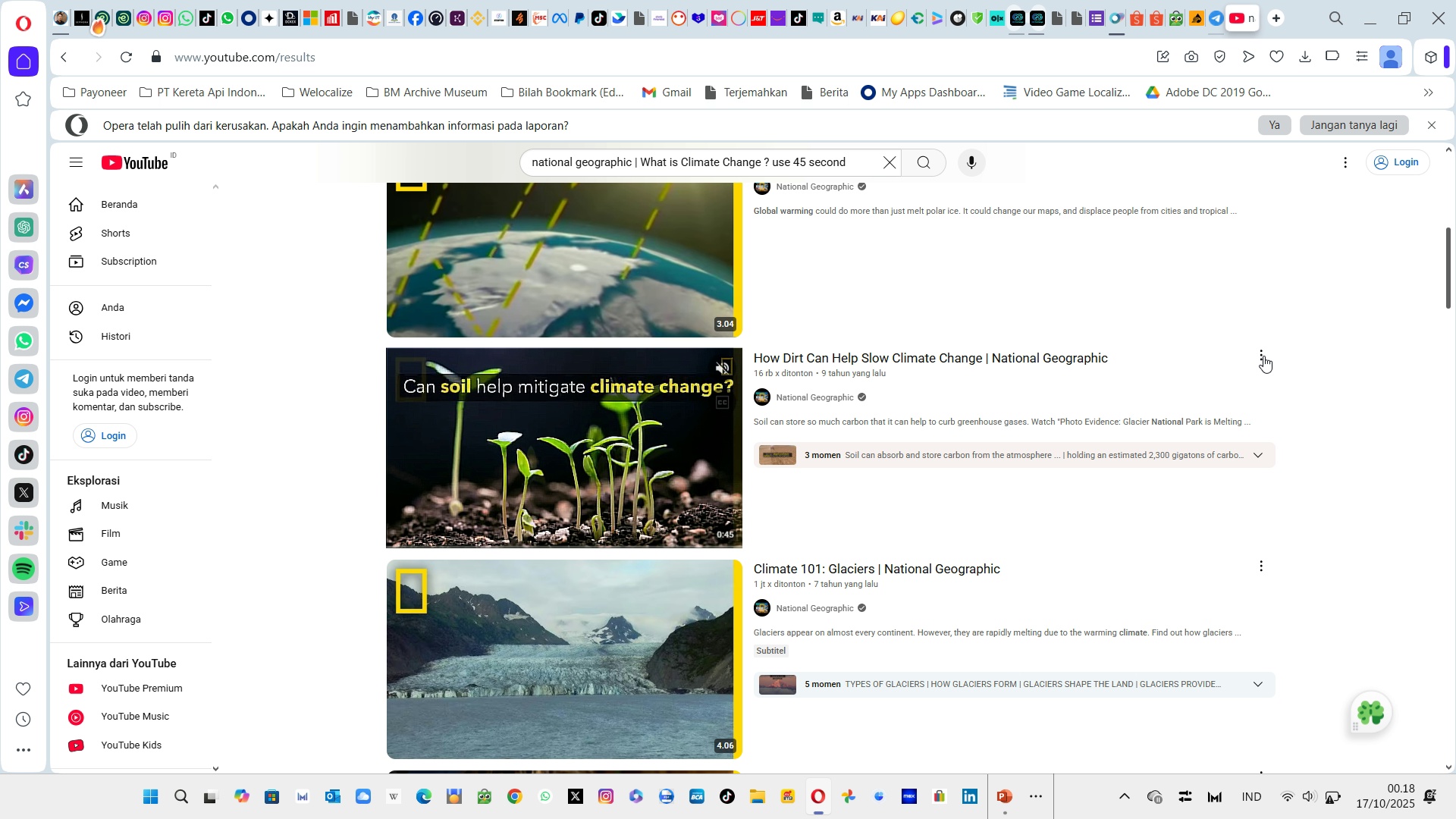 
left_click([1263, 356])
 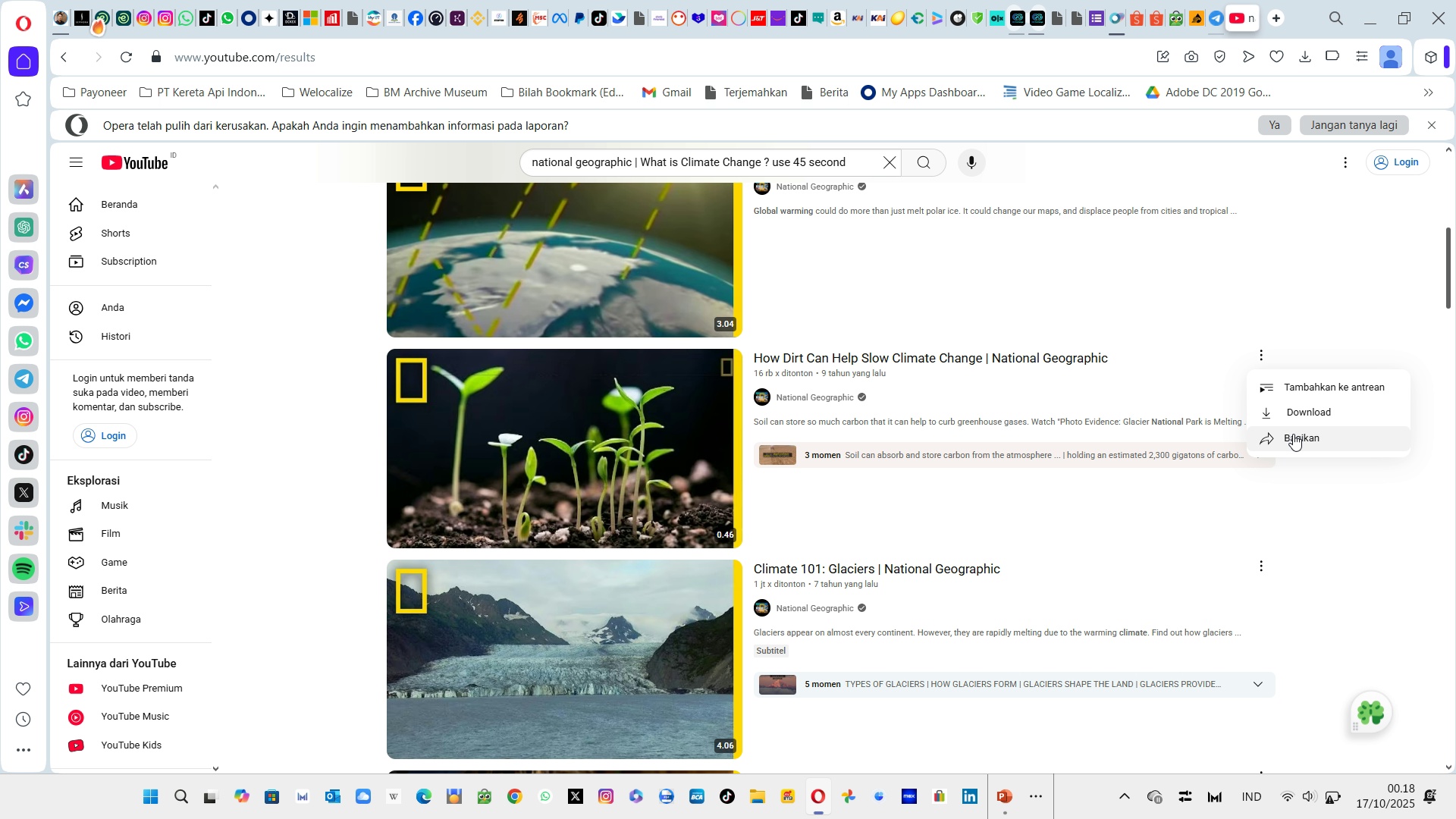 
left_click([1293, 435])
 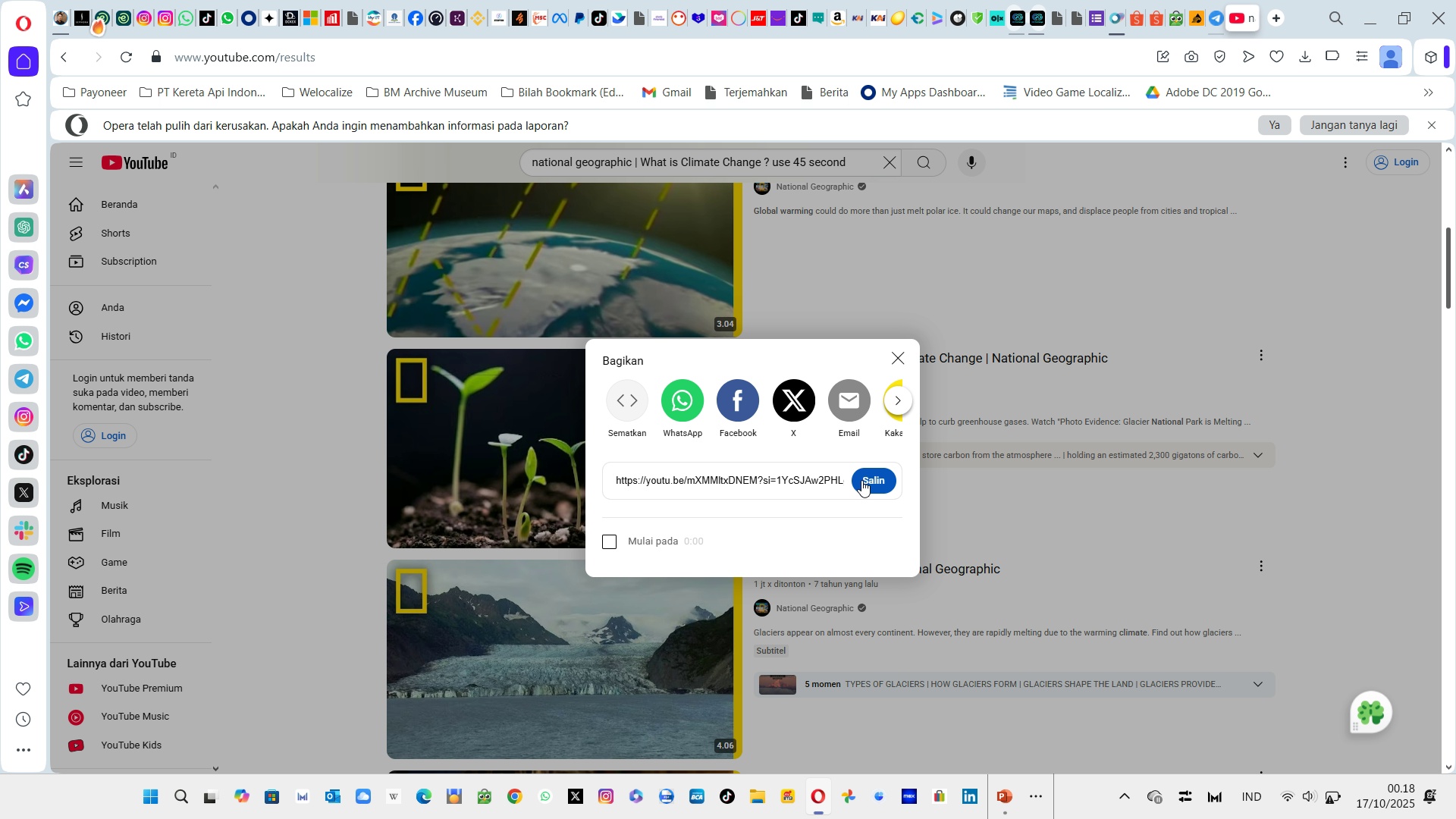 
left_click([874, 482])
 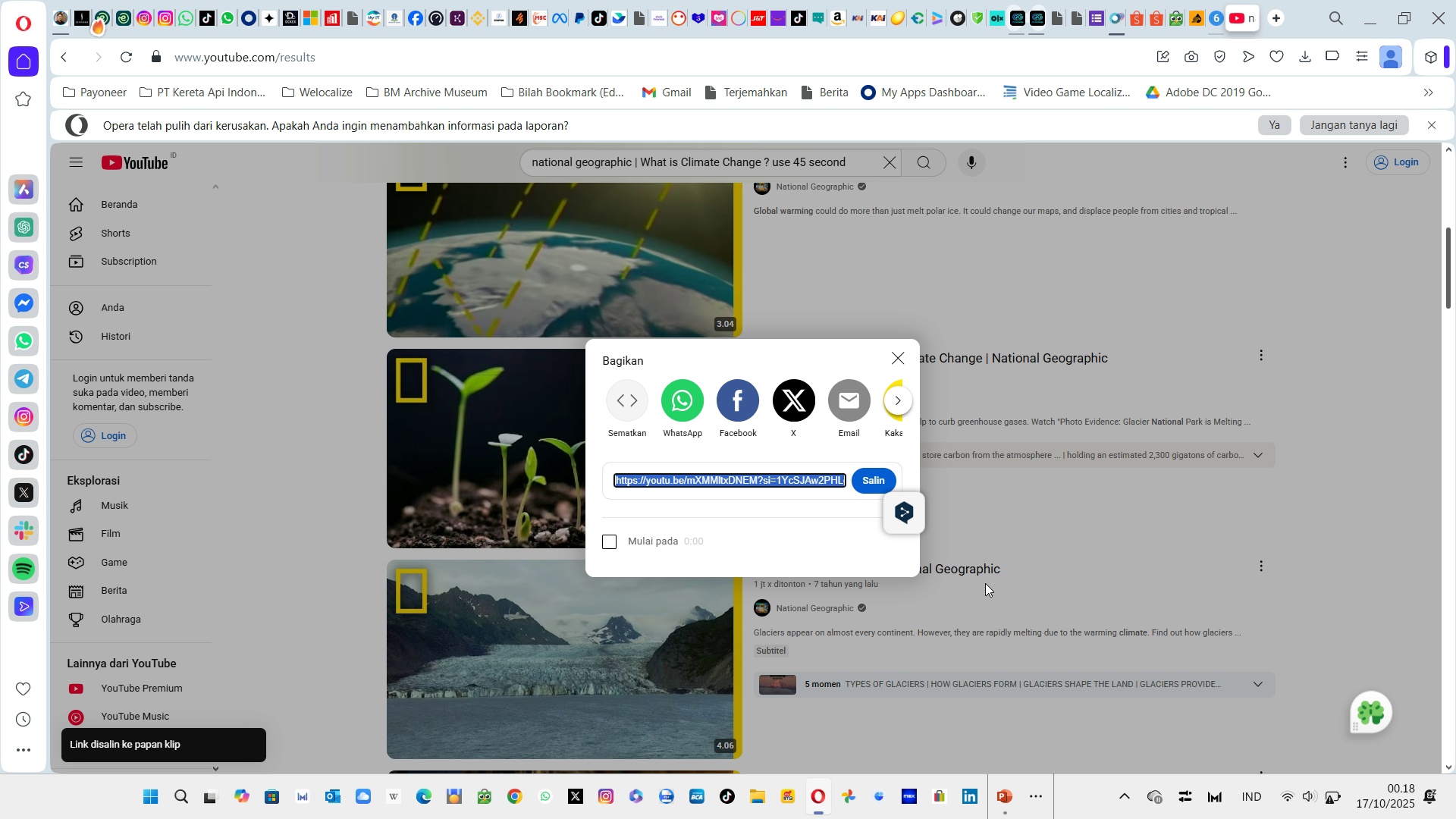 
left_click([1023, 587])
 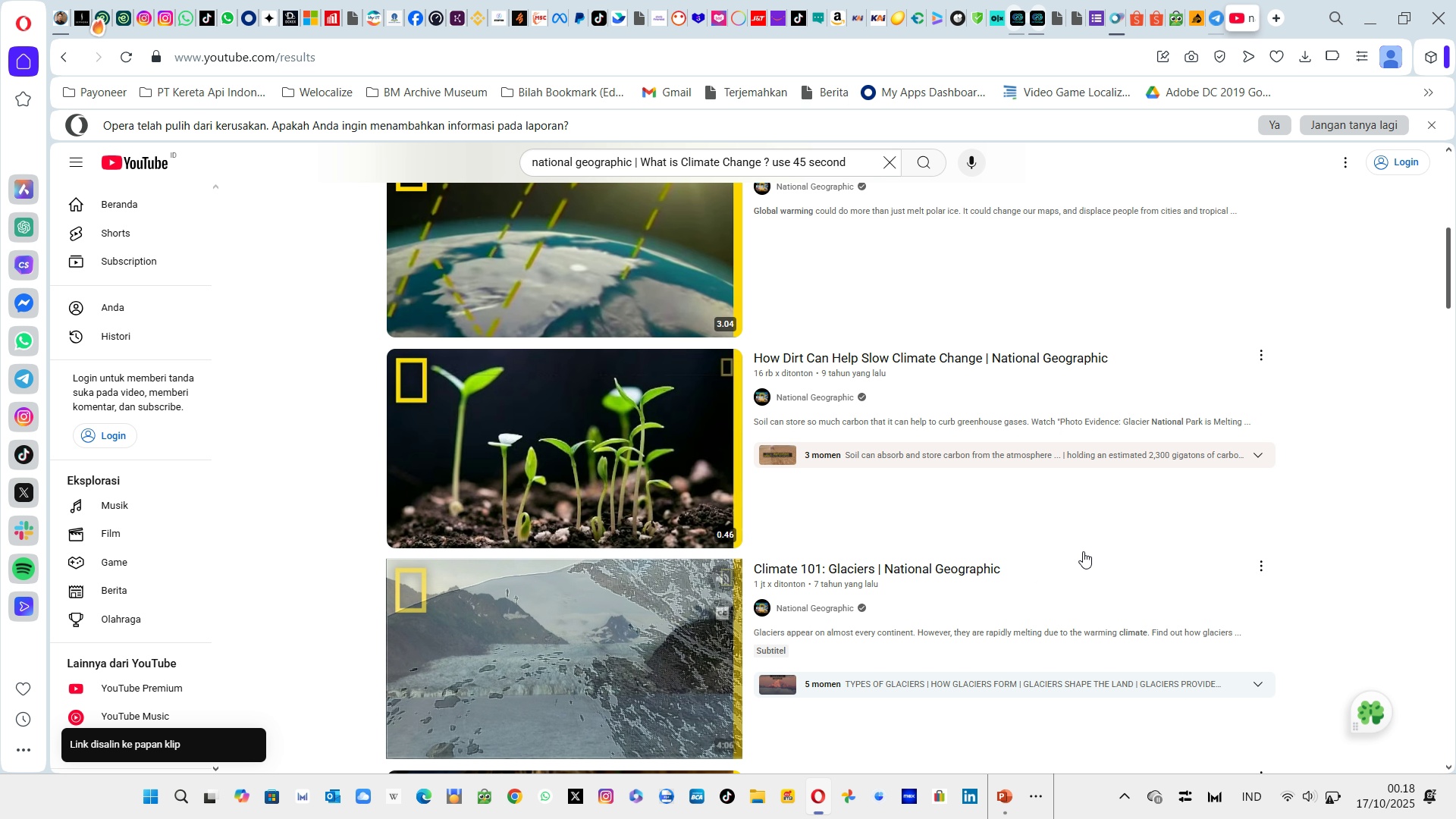 
key(CapsLock)
 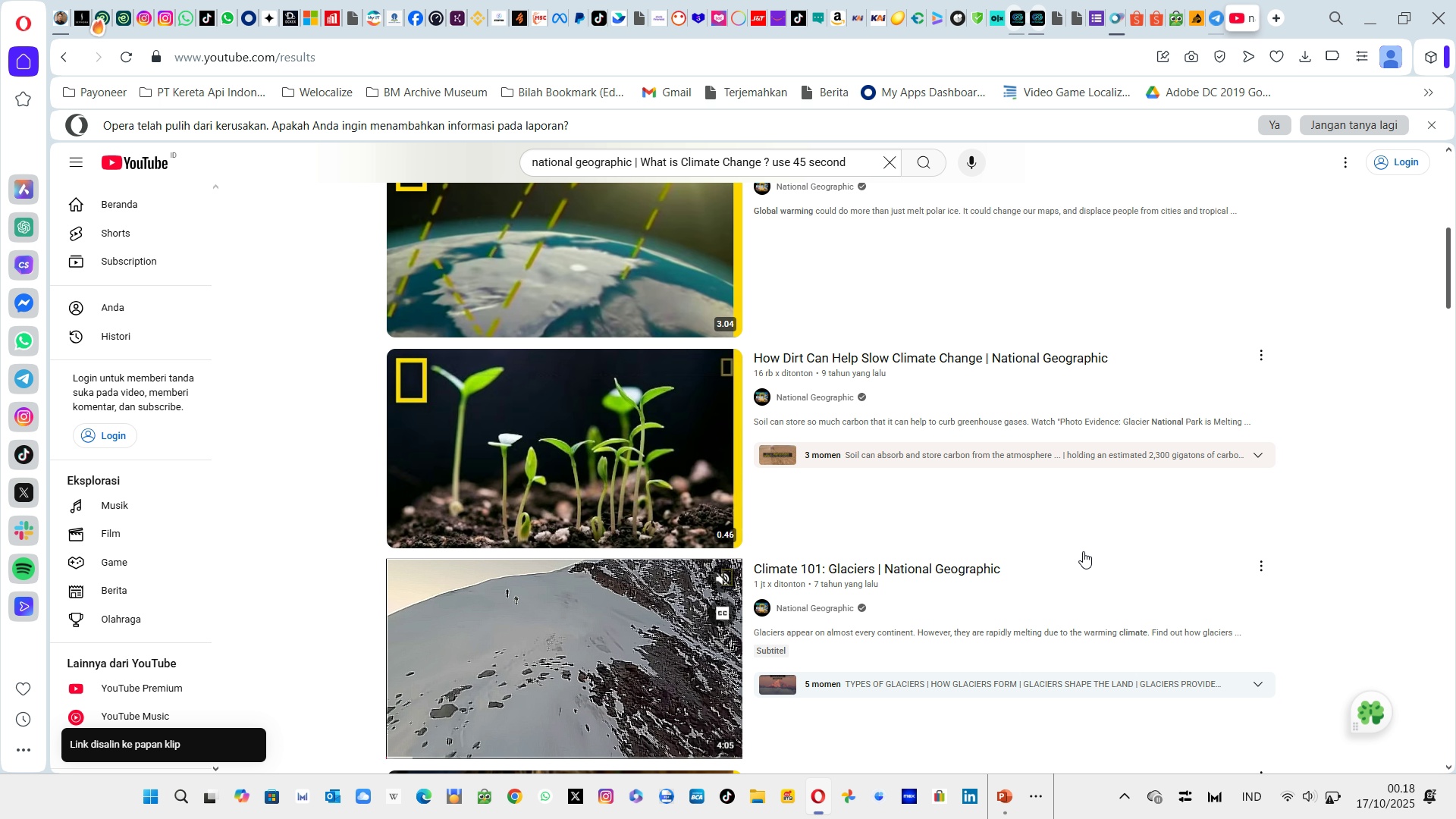 
key(Alt+Tab)
 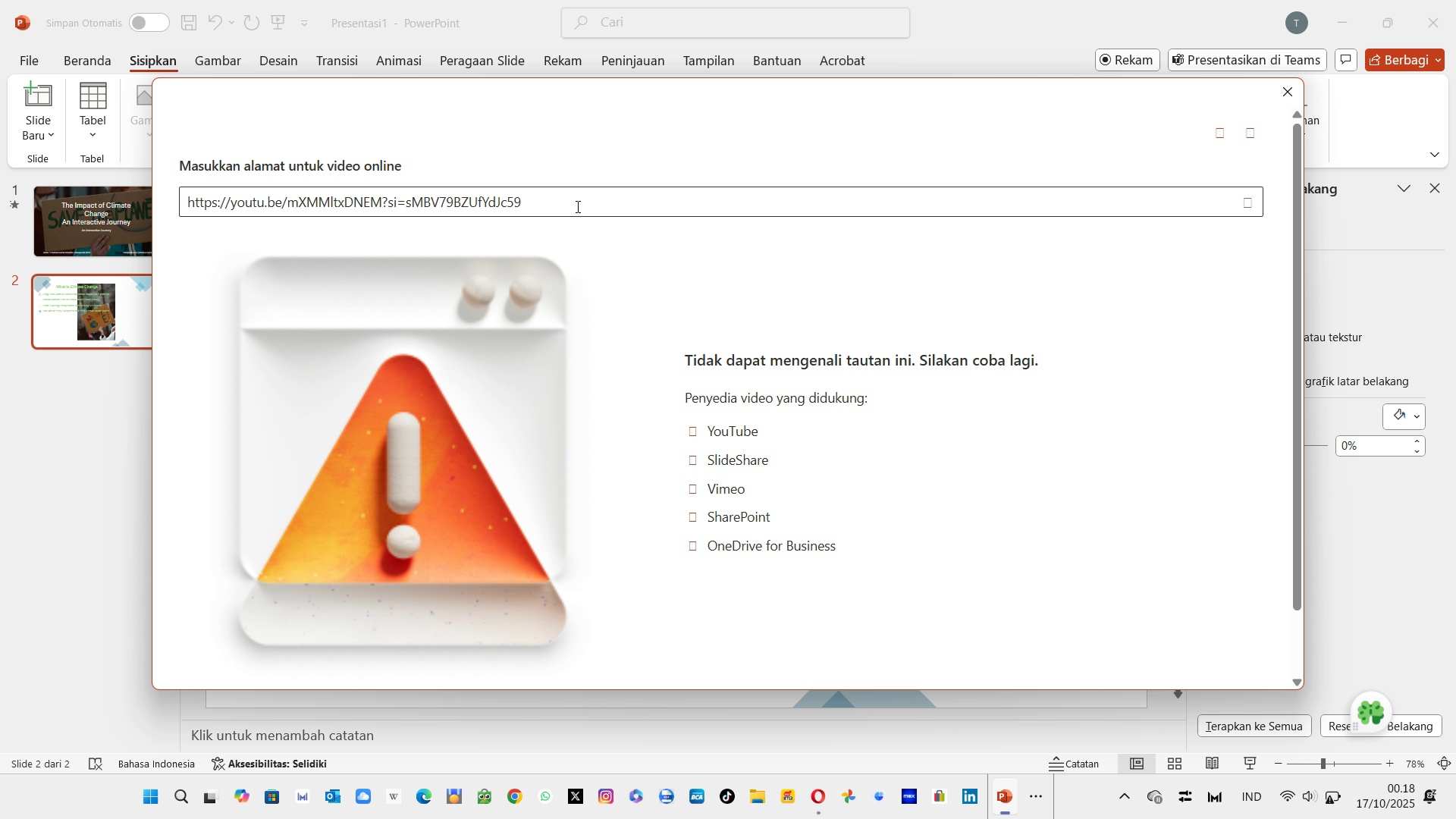 
left_click([571, 208])
 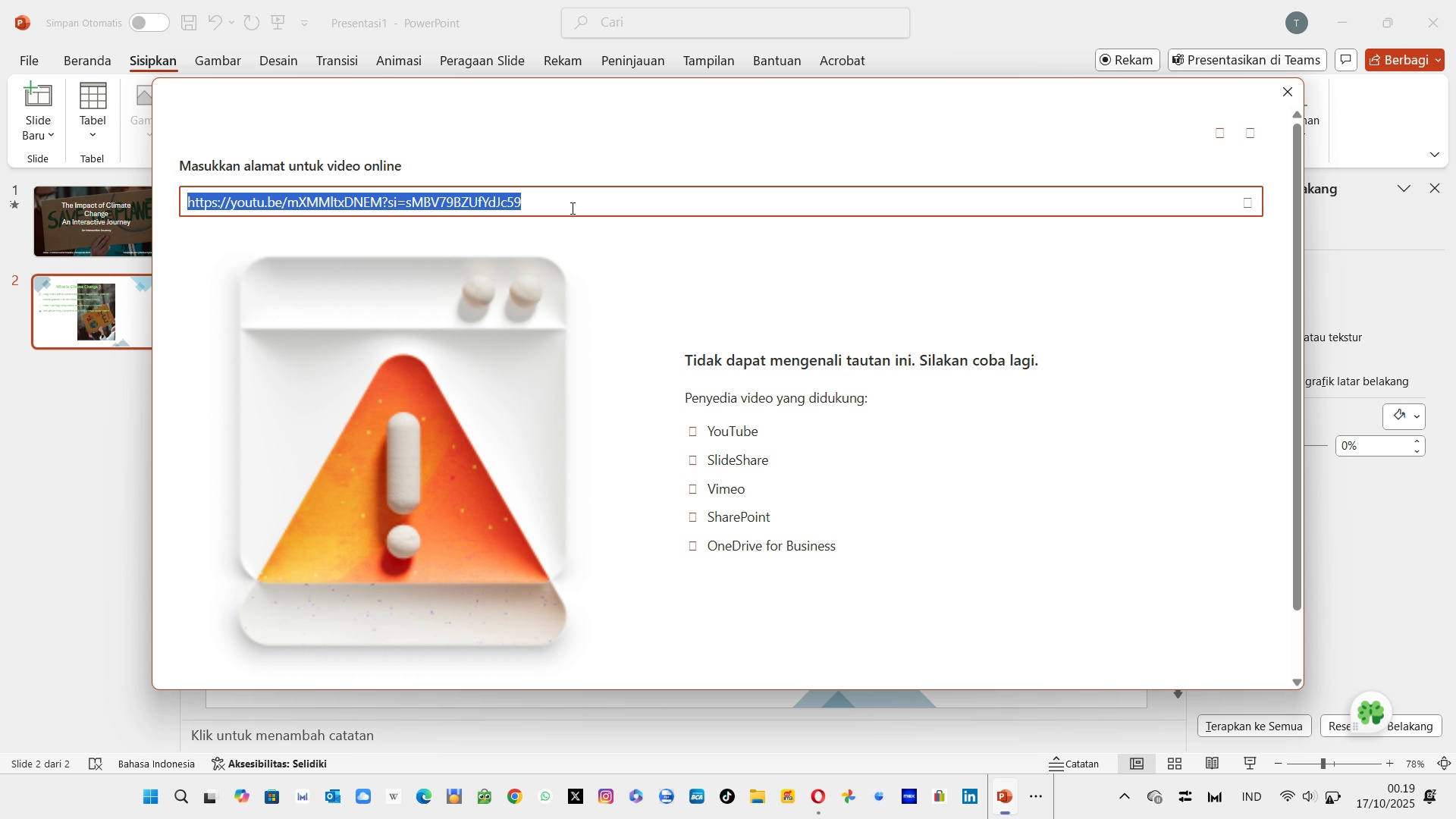 
key(Control+A)
 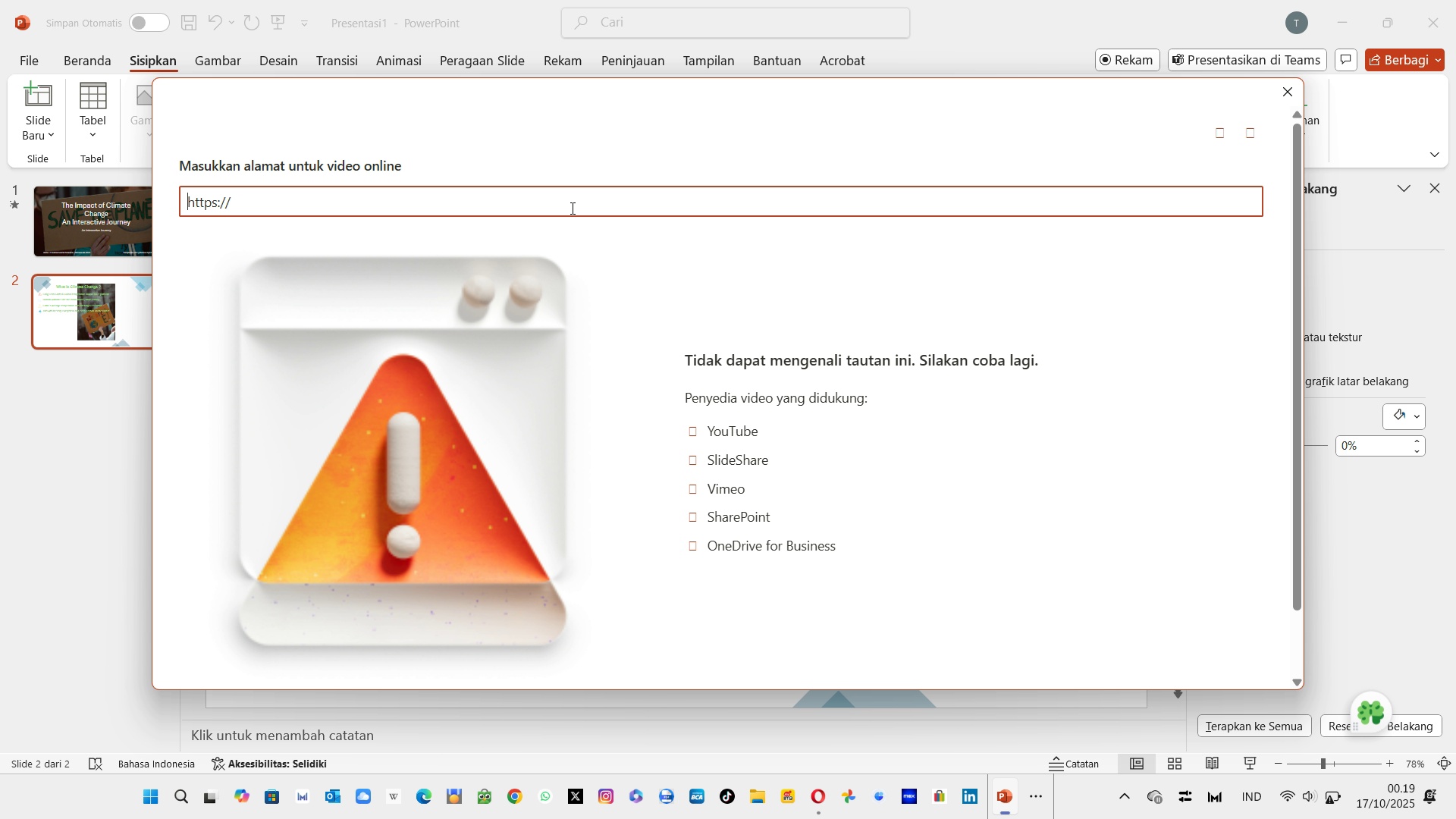 
key(Backspace)
 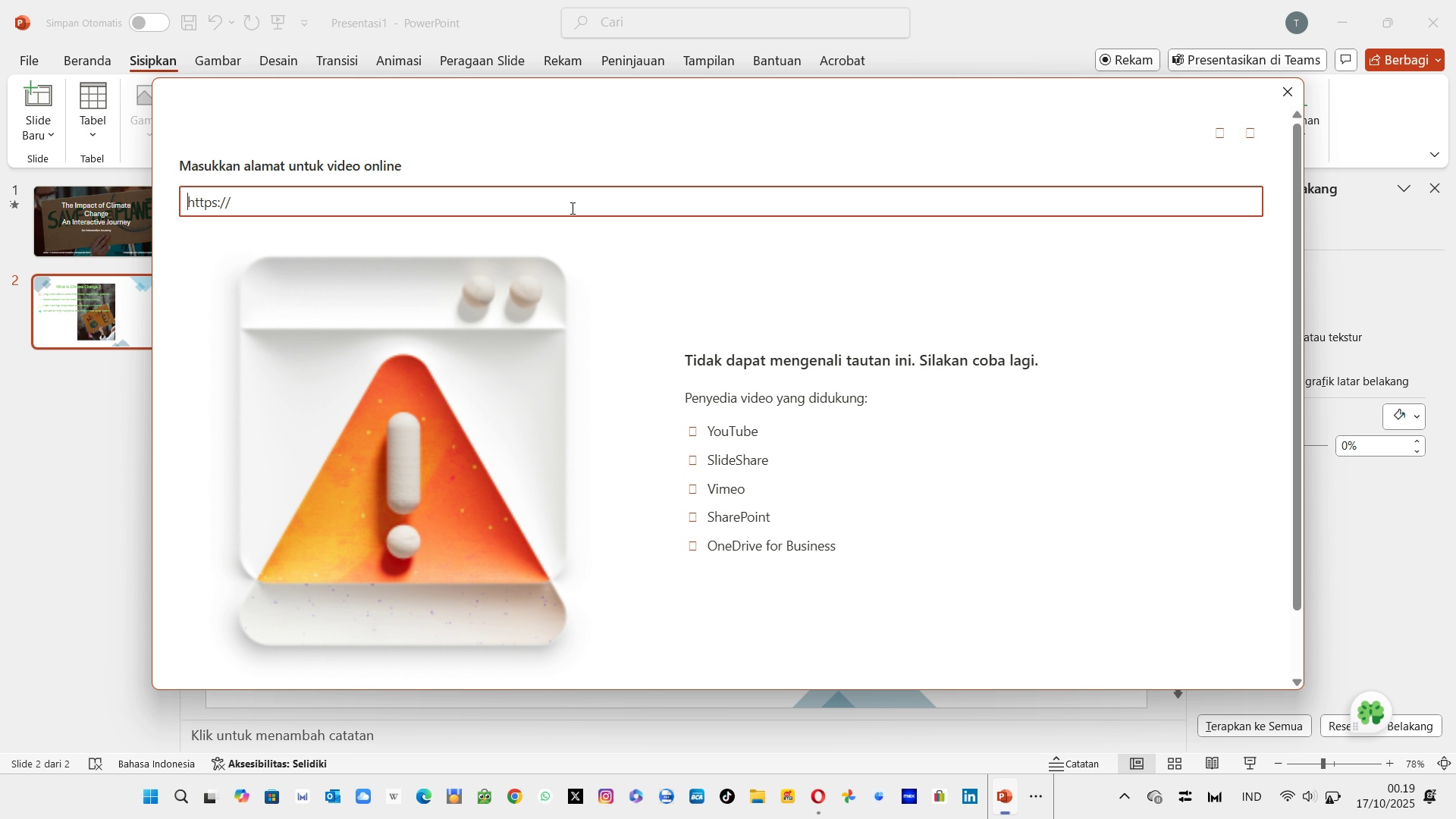 
key(Control+V)
 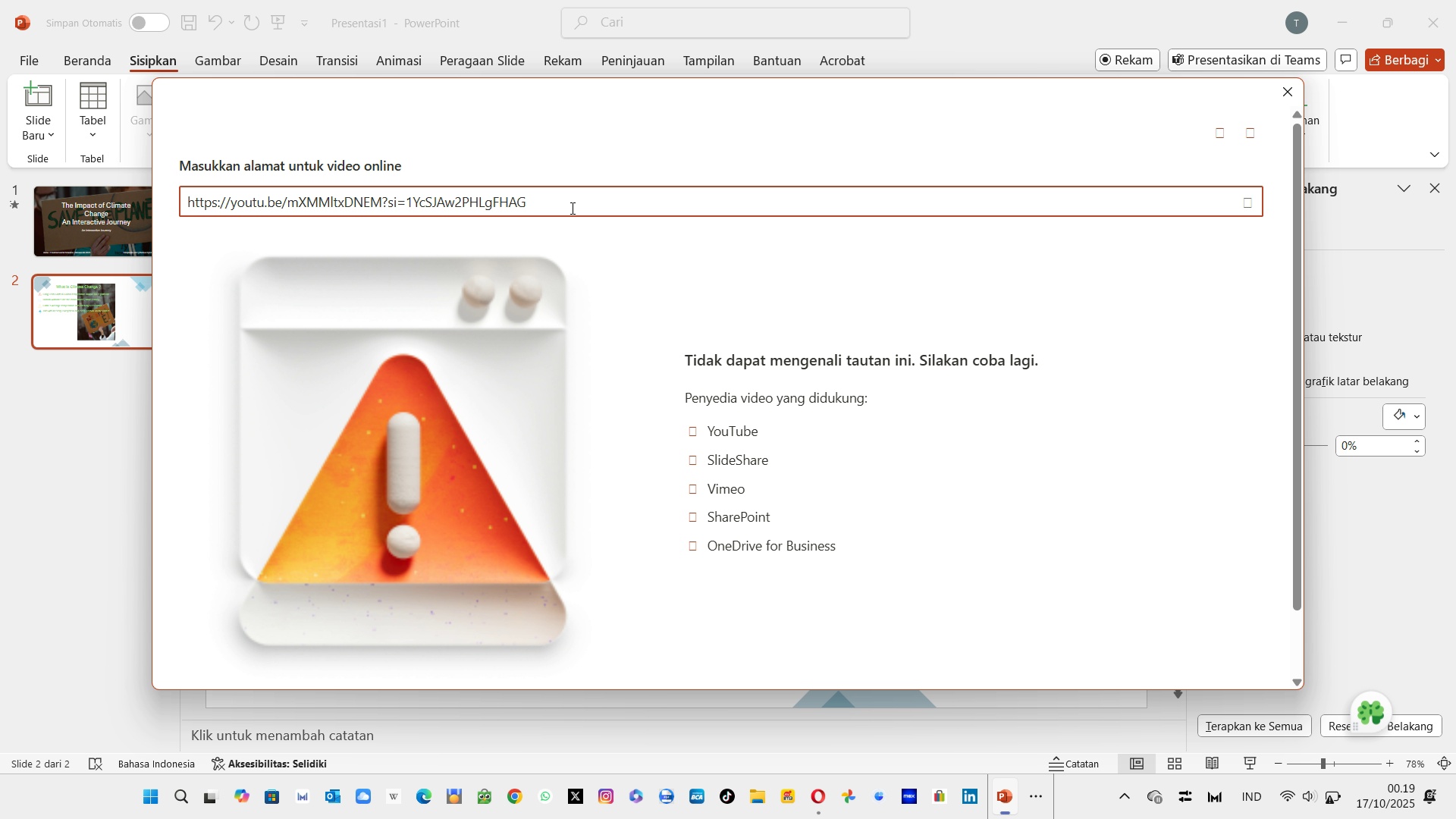 
wait(8.51)
 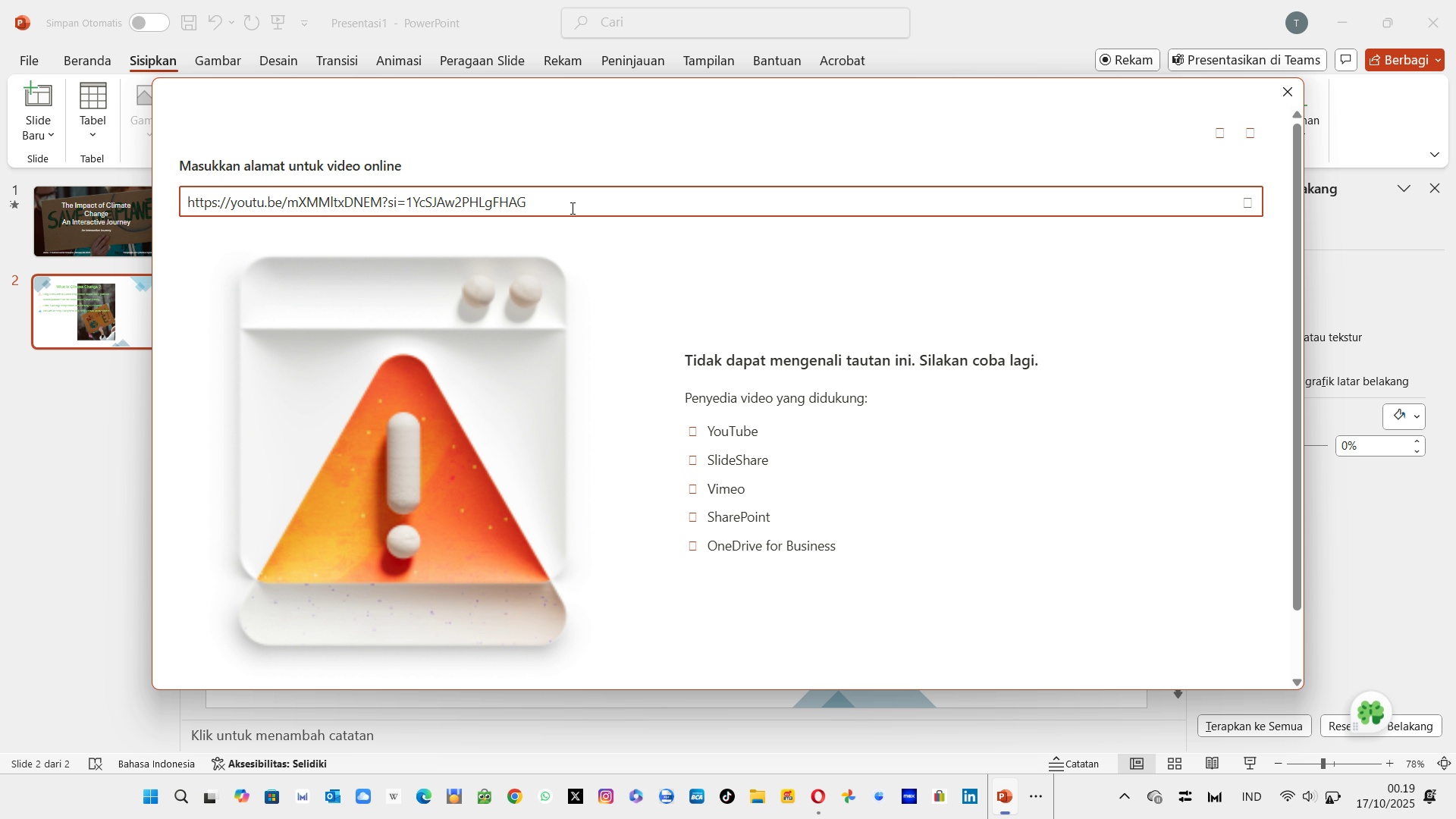 
left_click([1285, 101])
 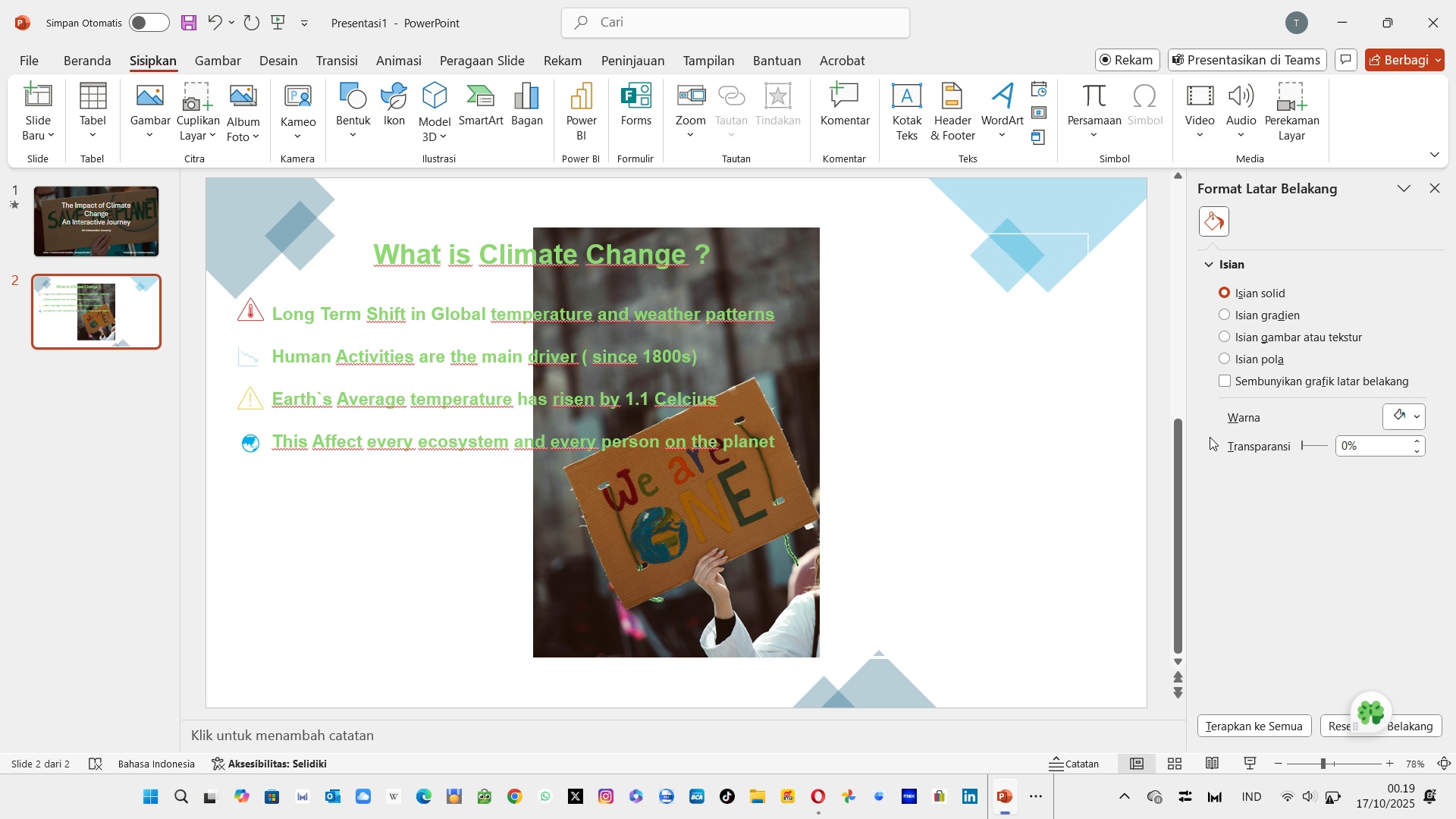 
left_click([996, 416])
 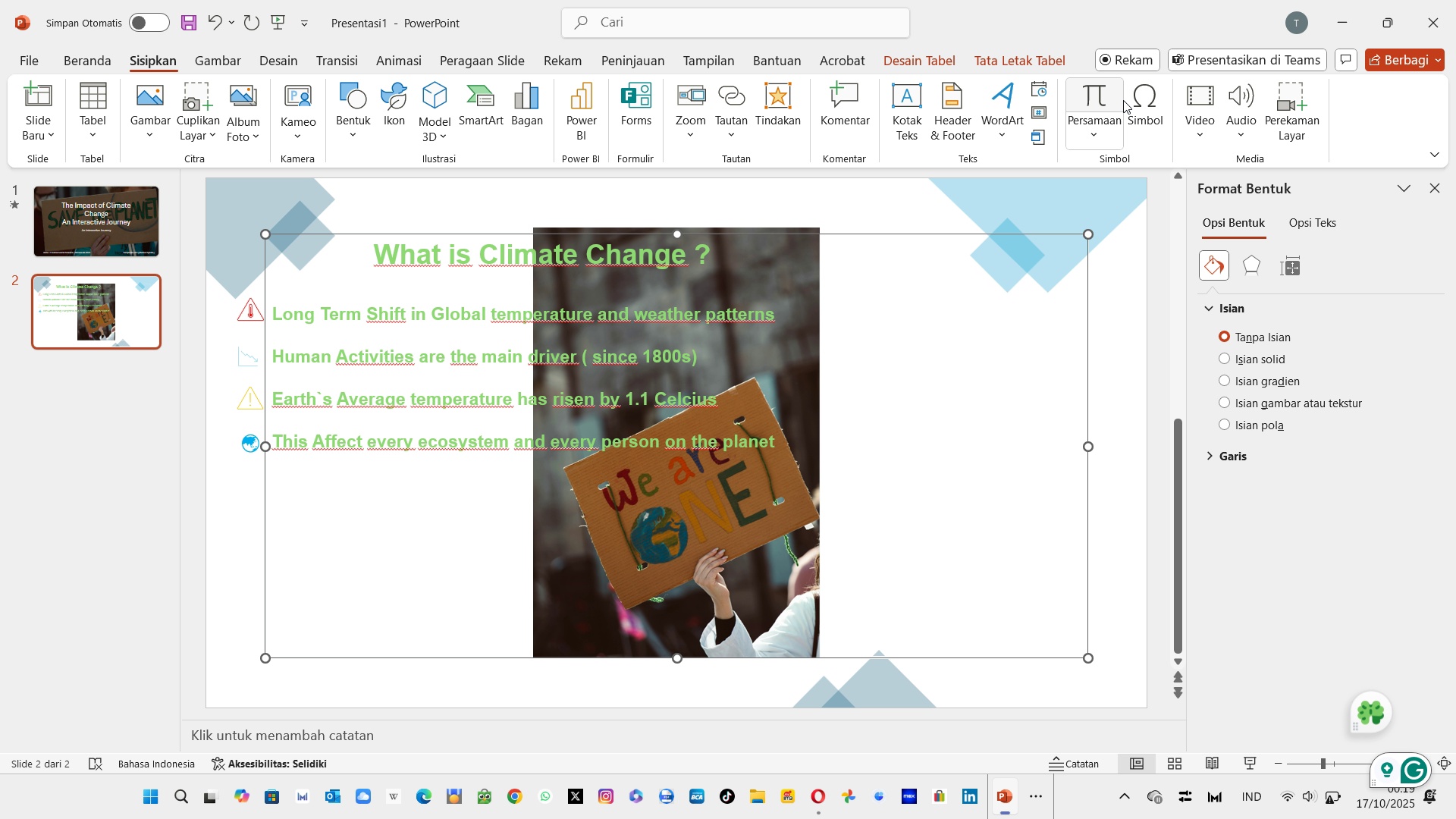 
left_click([1191, 105])
 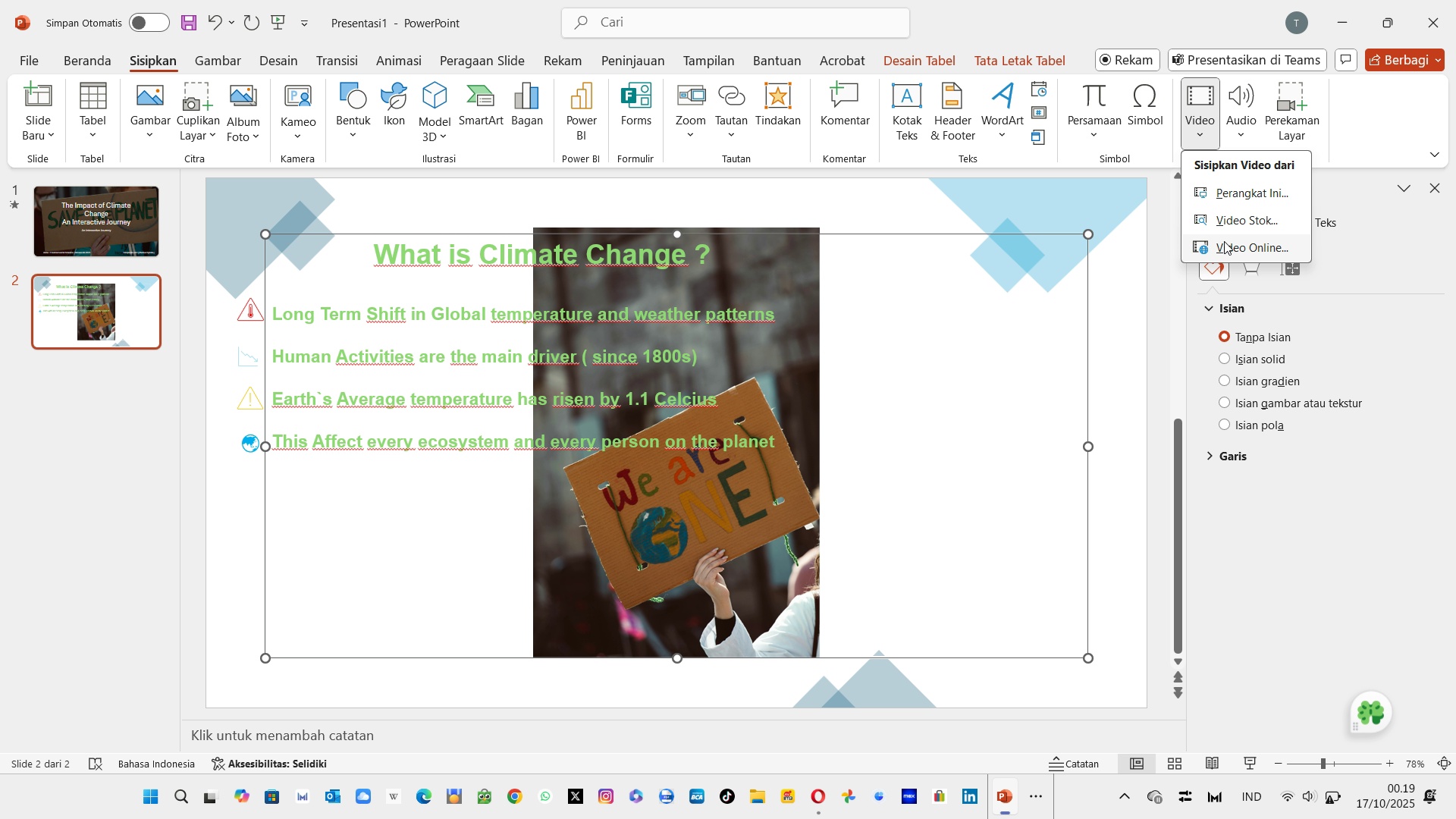 
left_click([1224, 243])
 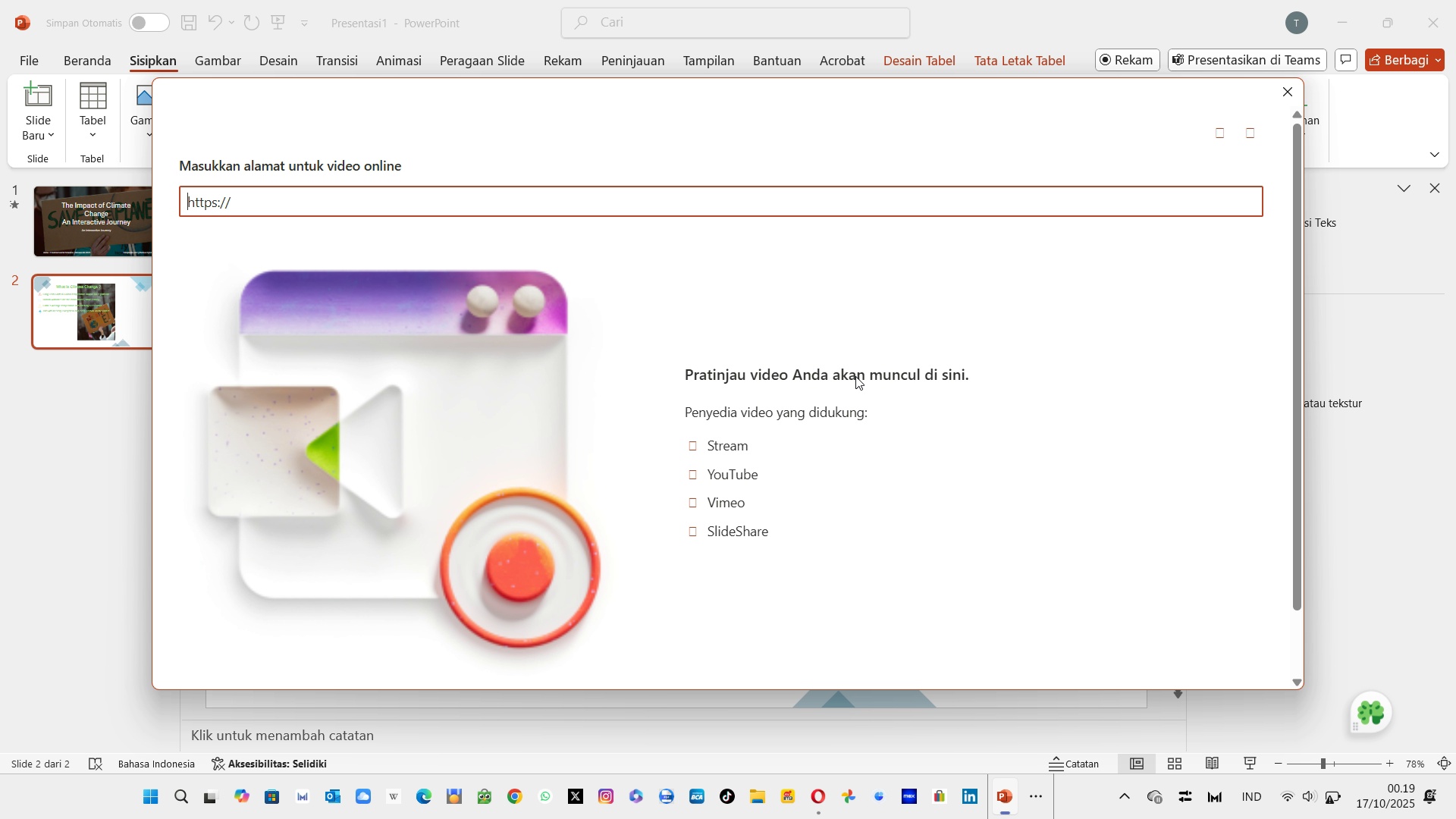 
key(Control+V)
 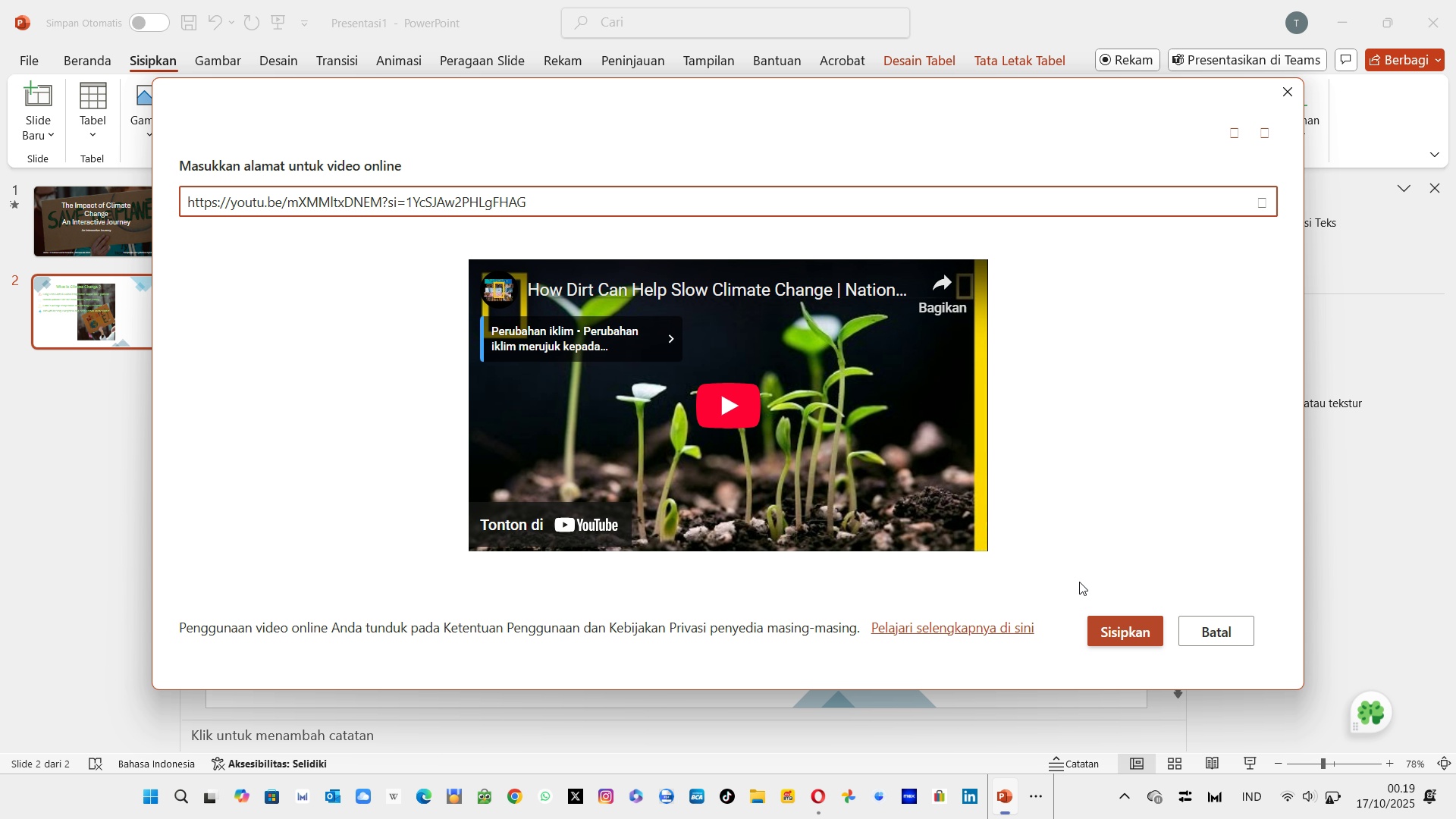 
wait(5.15)
 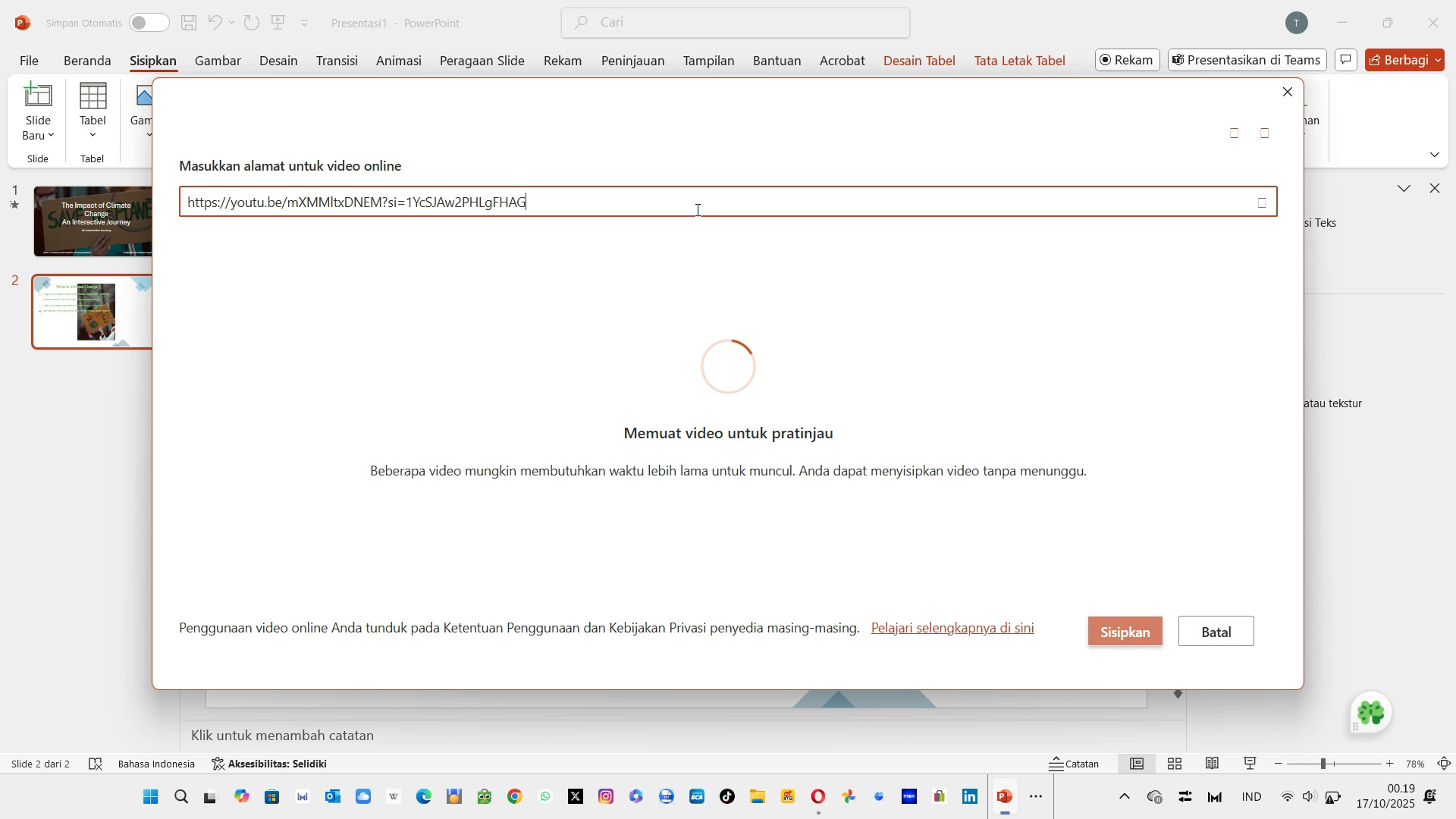 
left_click([1116, 641])
 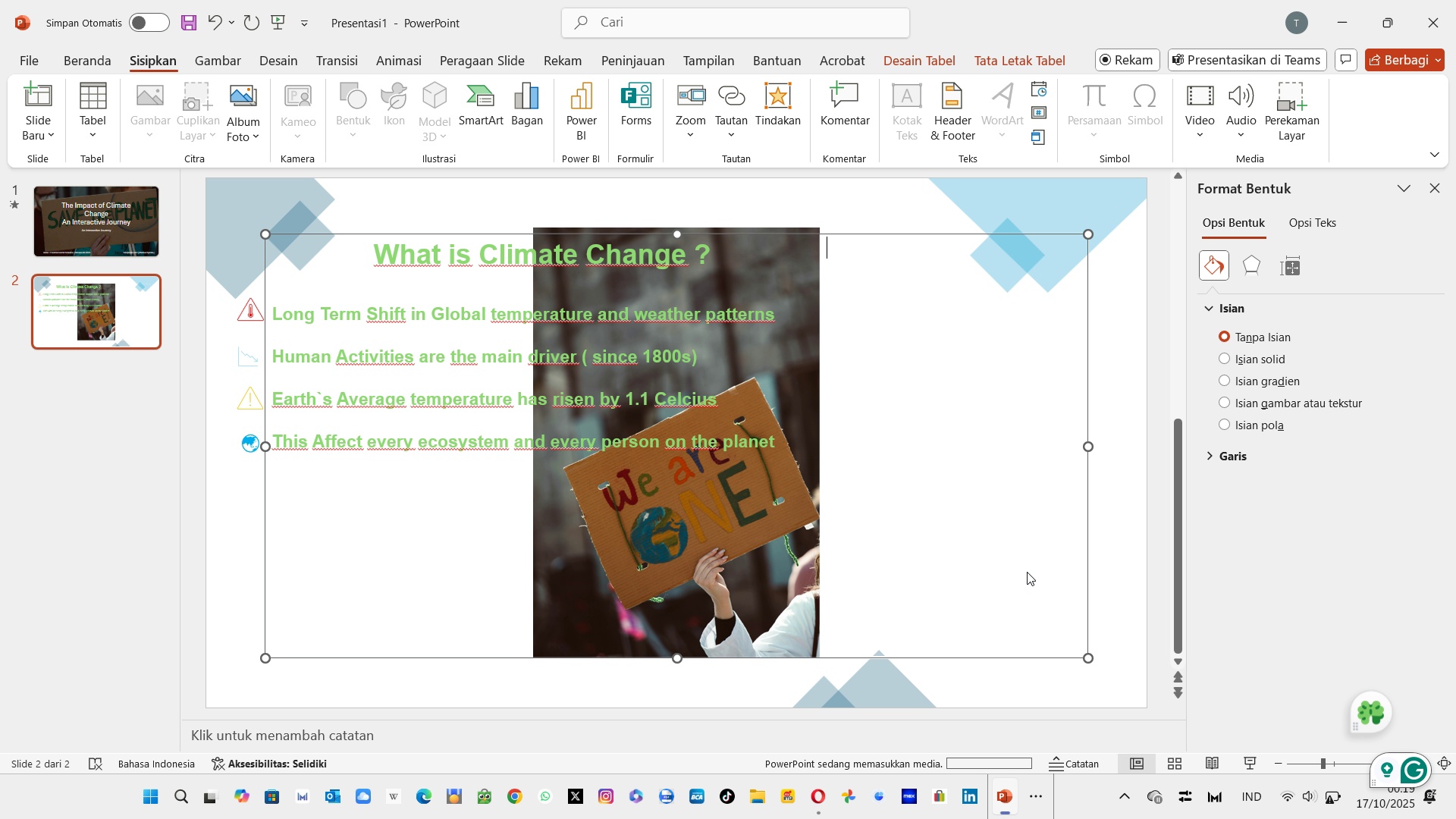 
wait(11.8)
 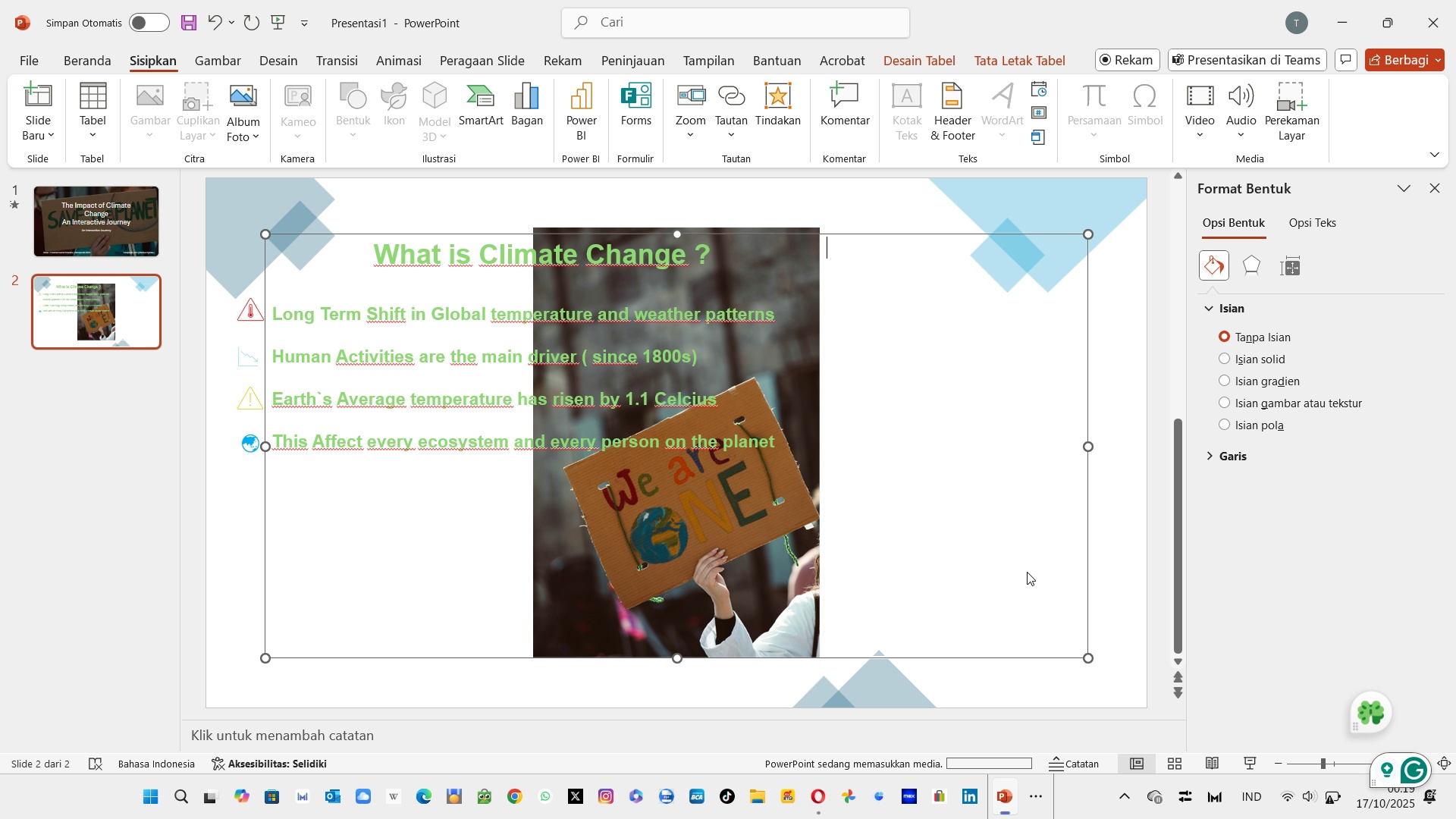 
mouse_move([472, 466])
 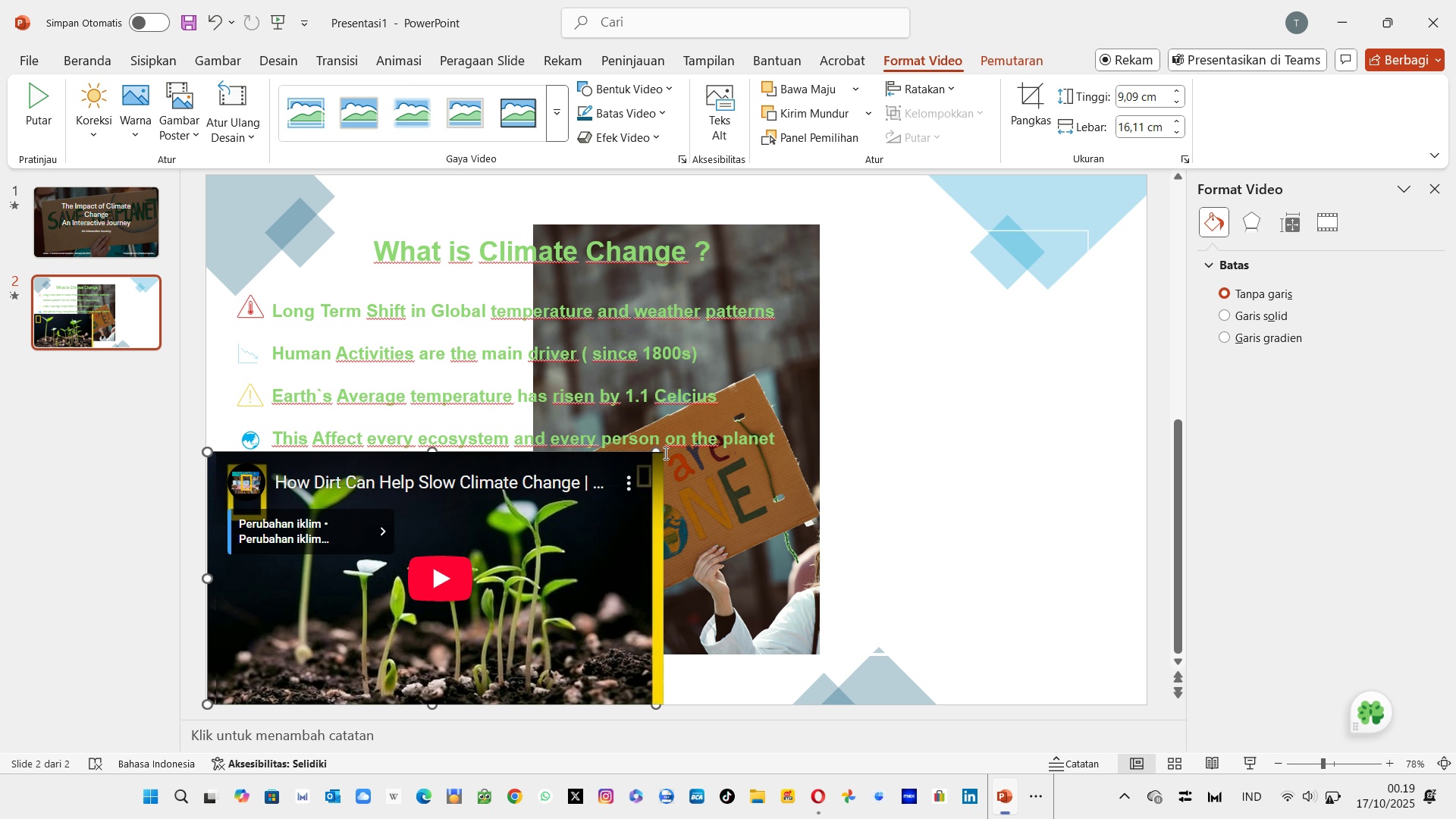 
wait(6.59)
 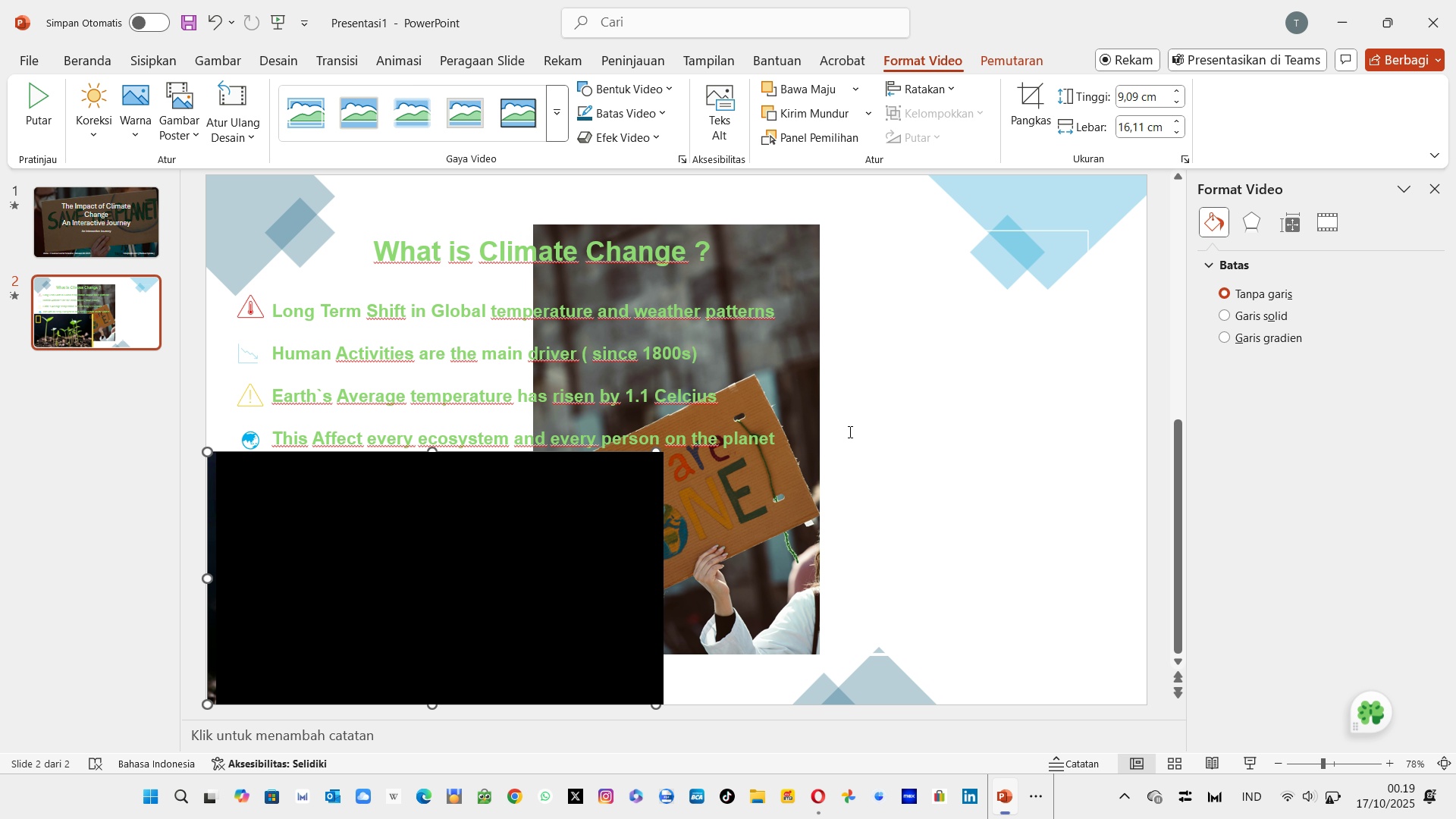 
left_click([566, 551])
 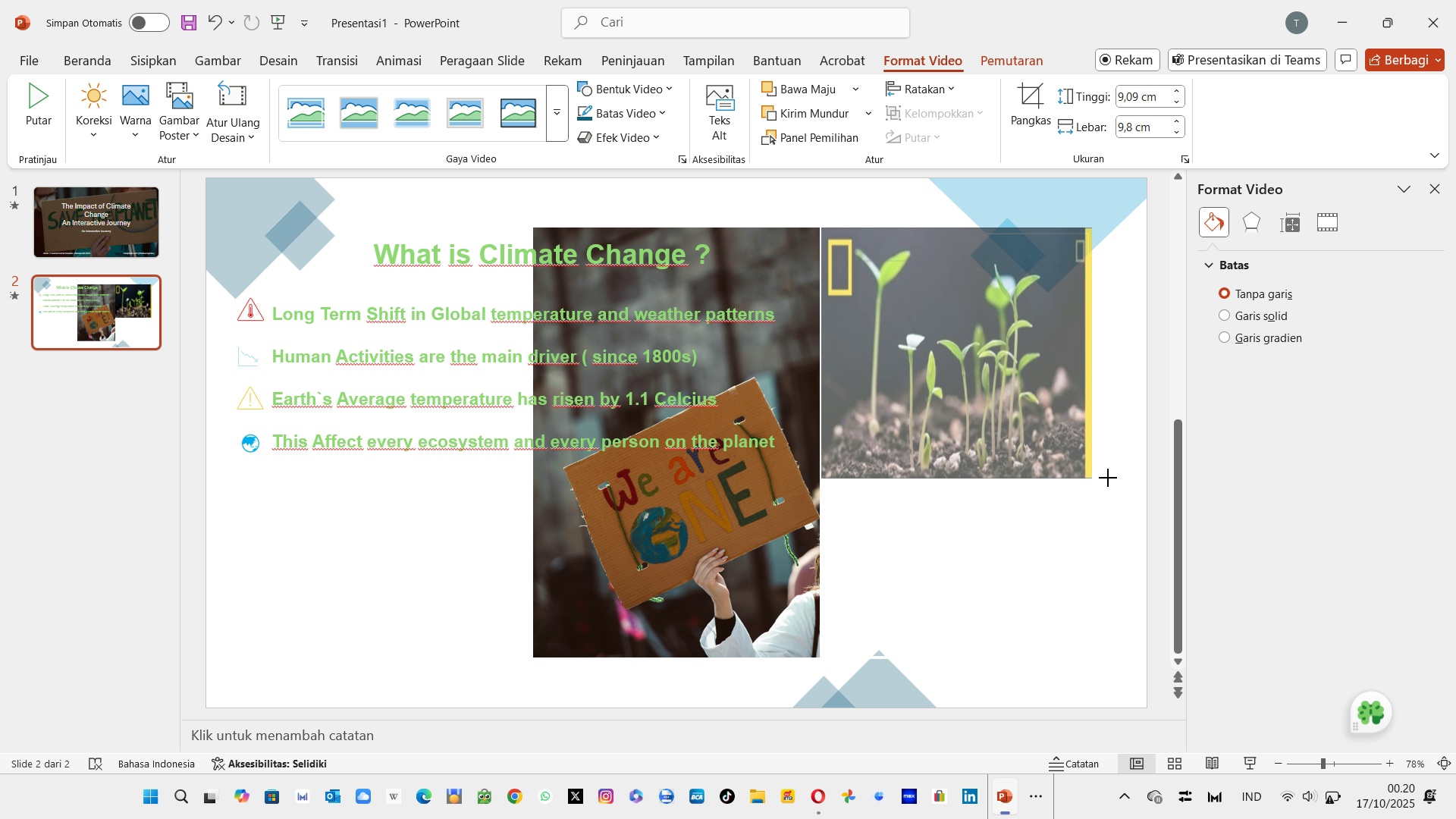 
wait(23.33)
 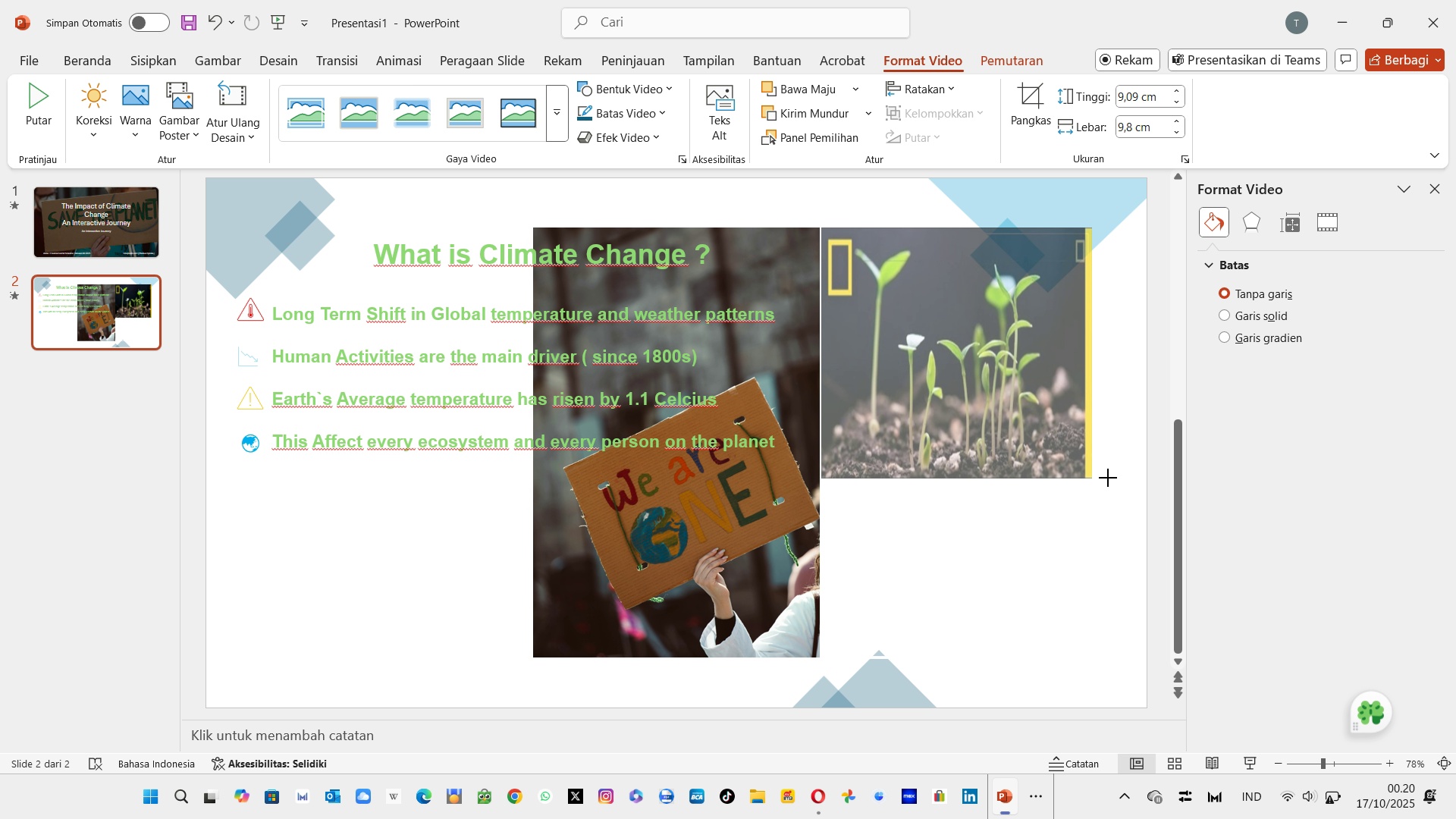 
mouse_move([986, 634])
 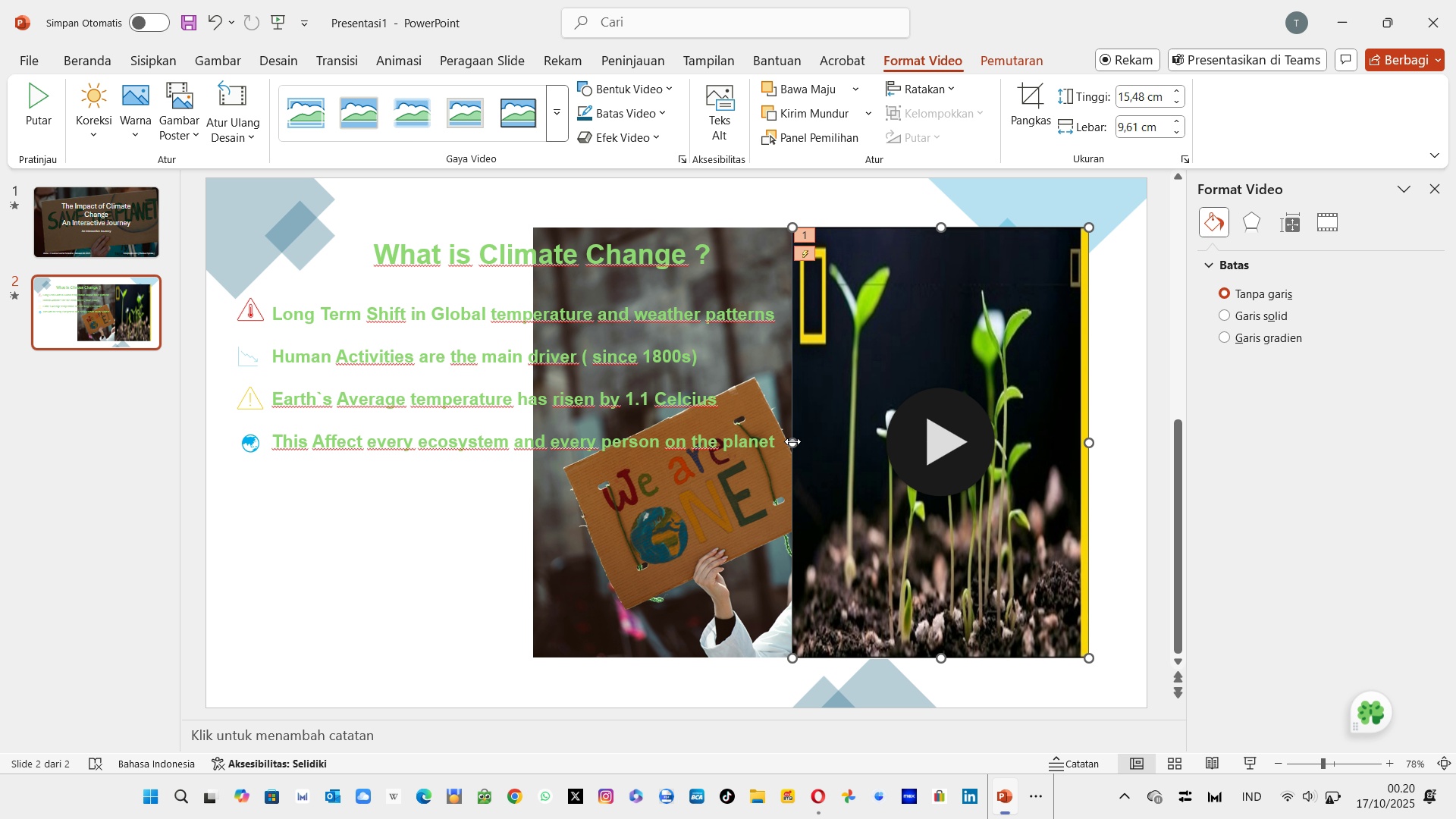 
wait(9.05)
 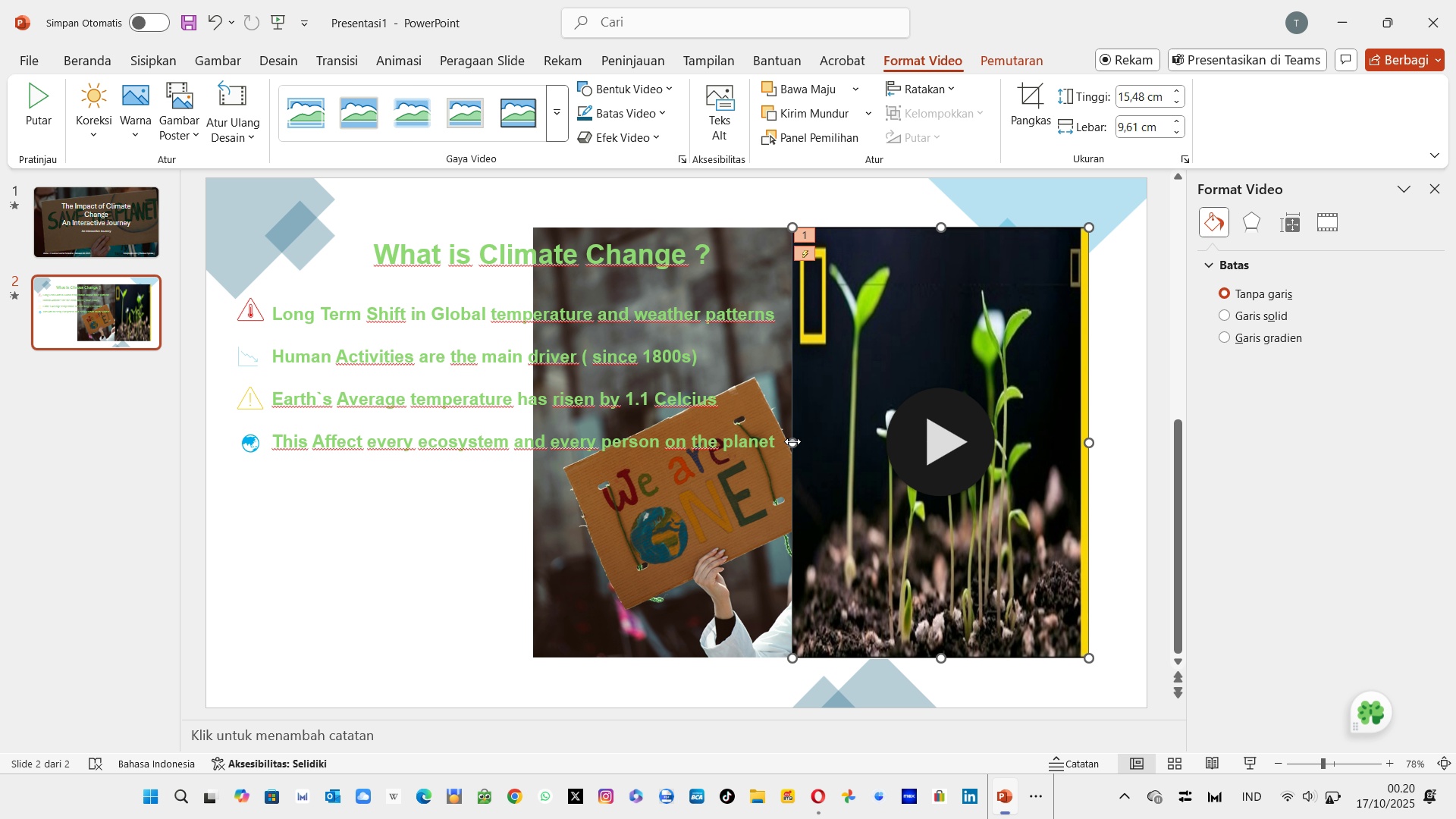 
left_click([811, 444])
 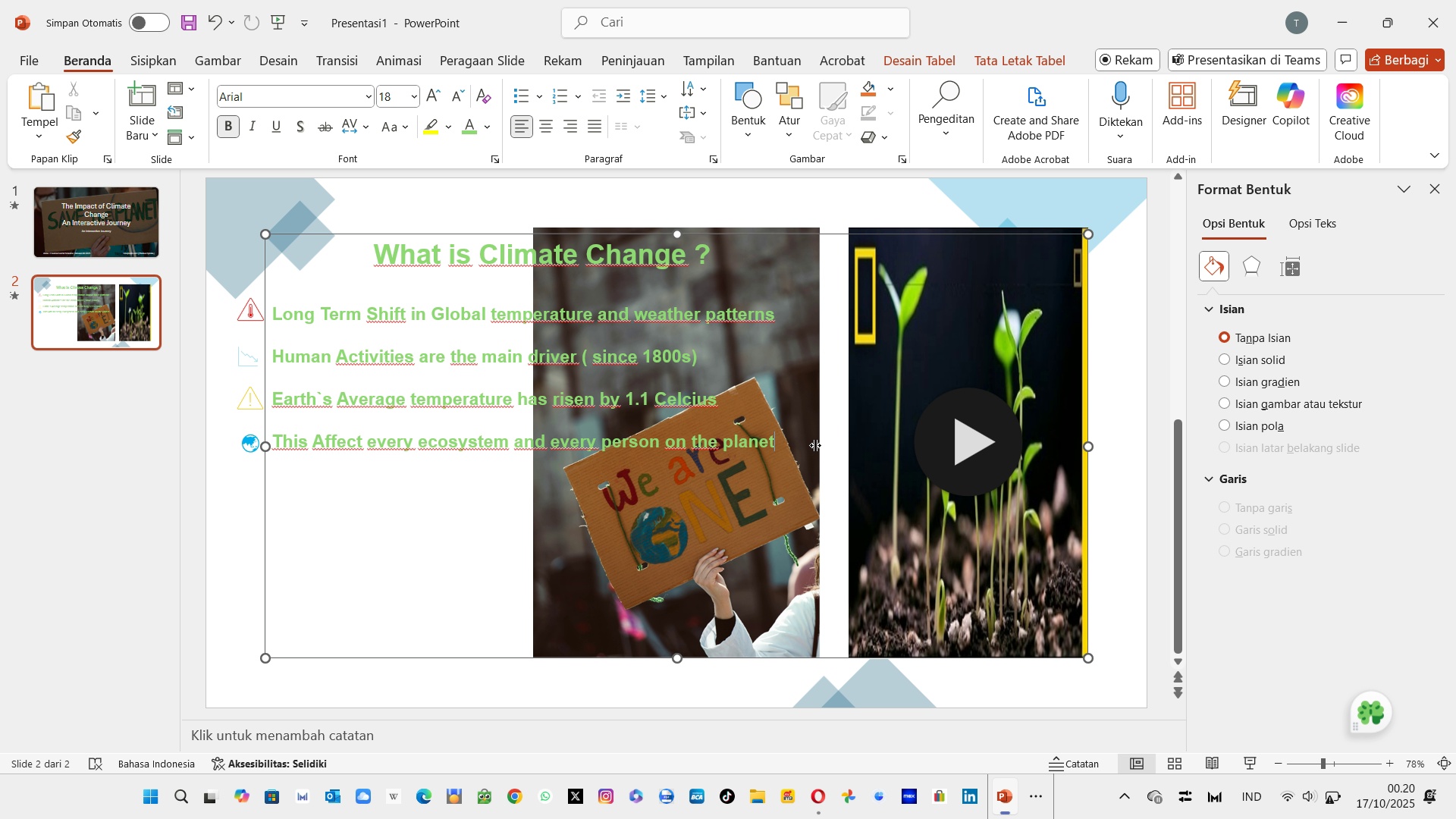 
left_click([815, 445])
 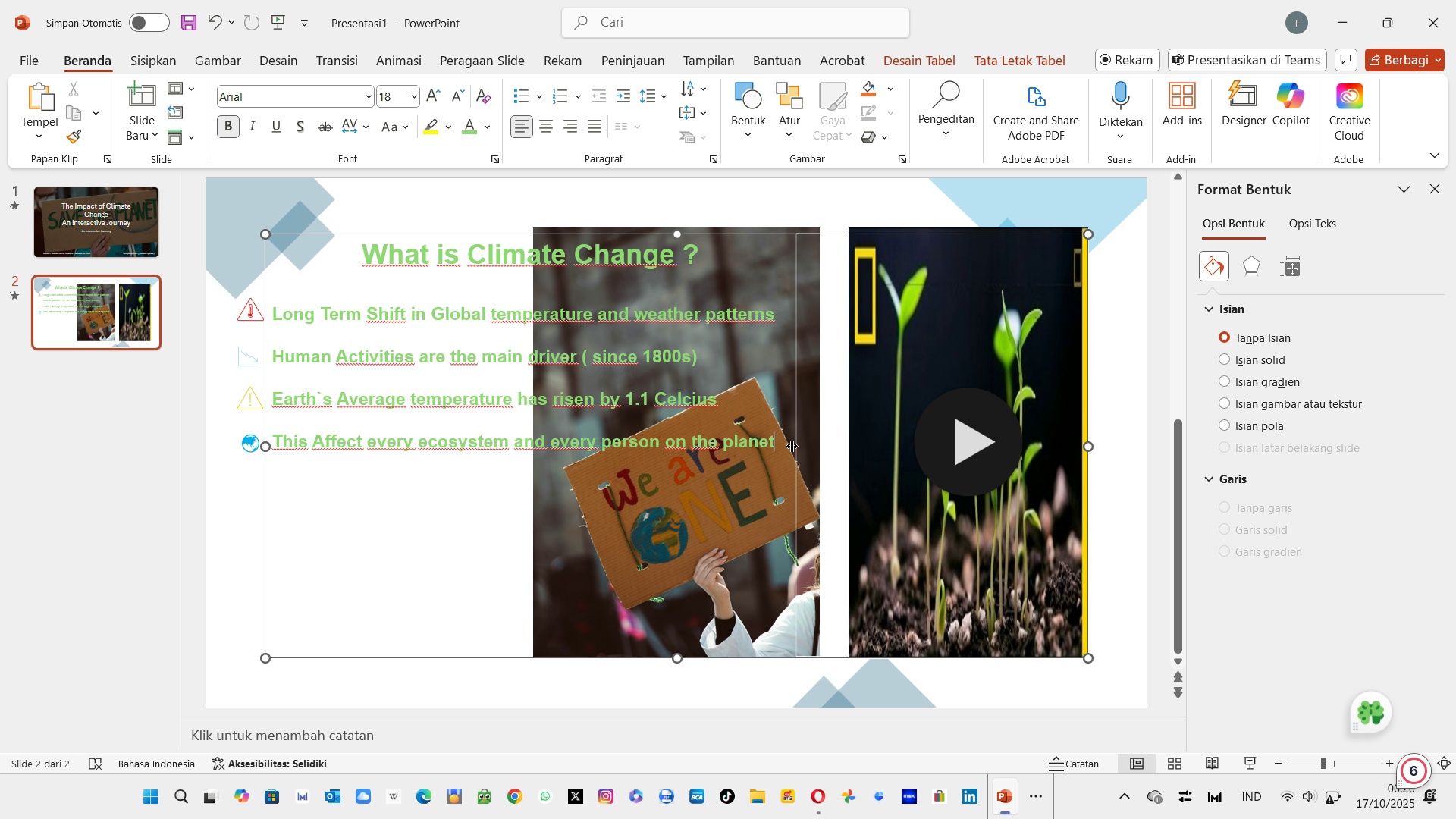 
wait(6.31)
 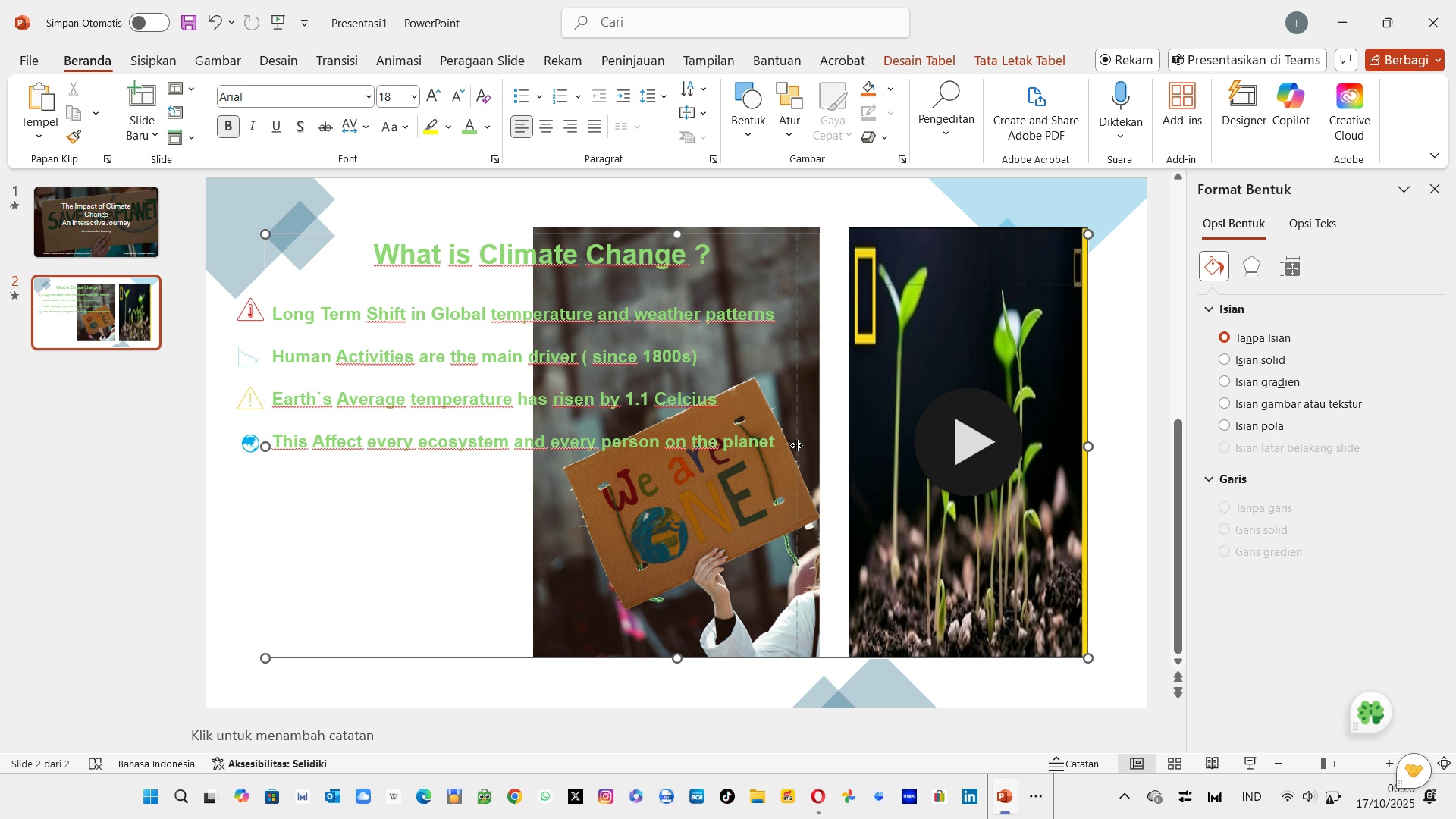 
left_click([853, 435])
 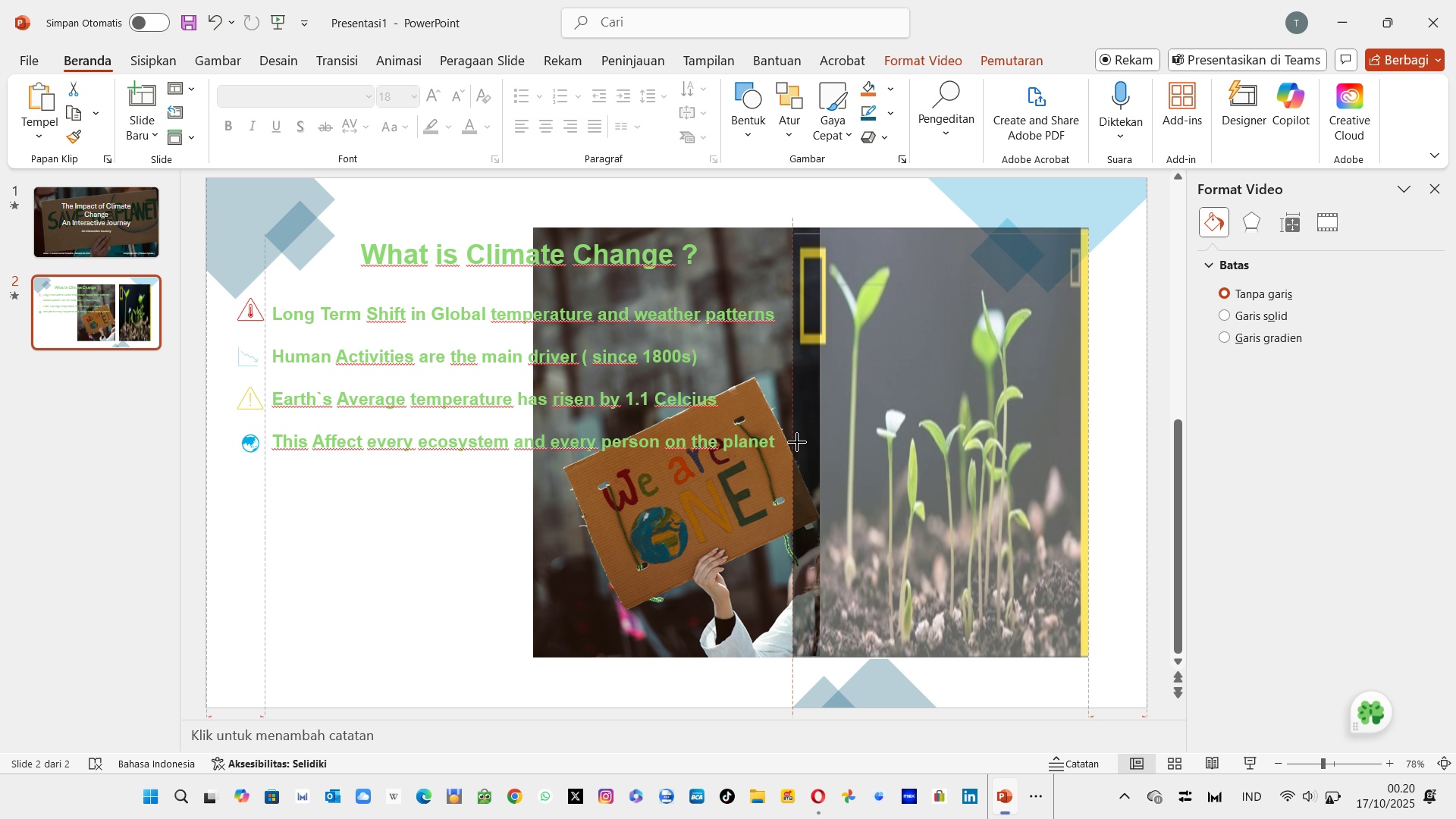 
wait(5.0)
 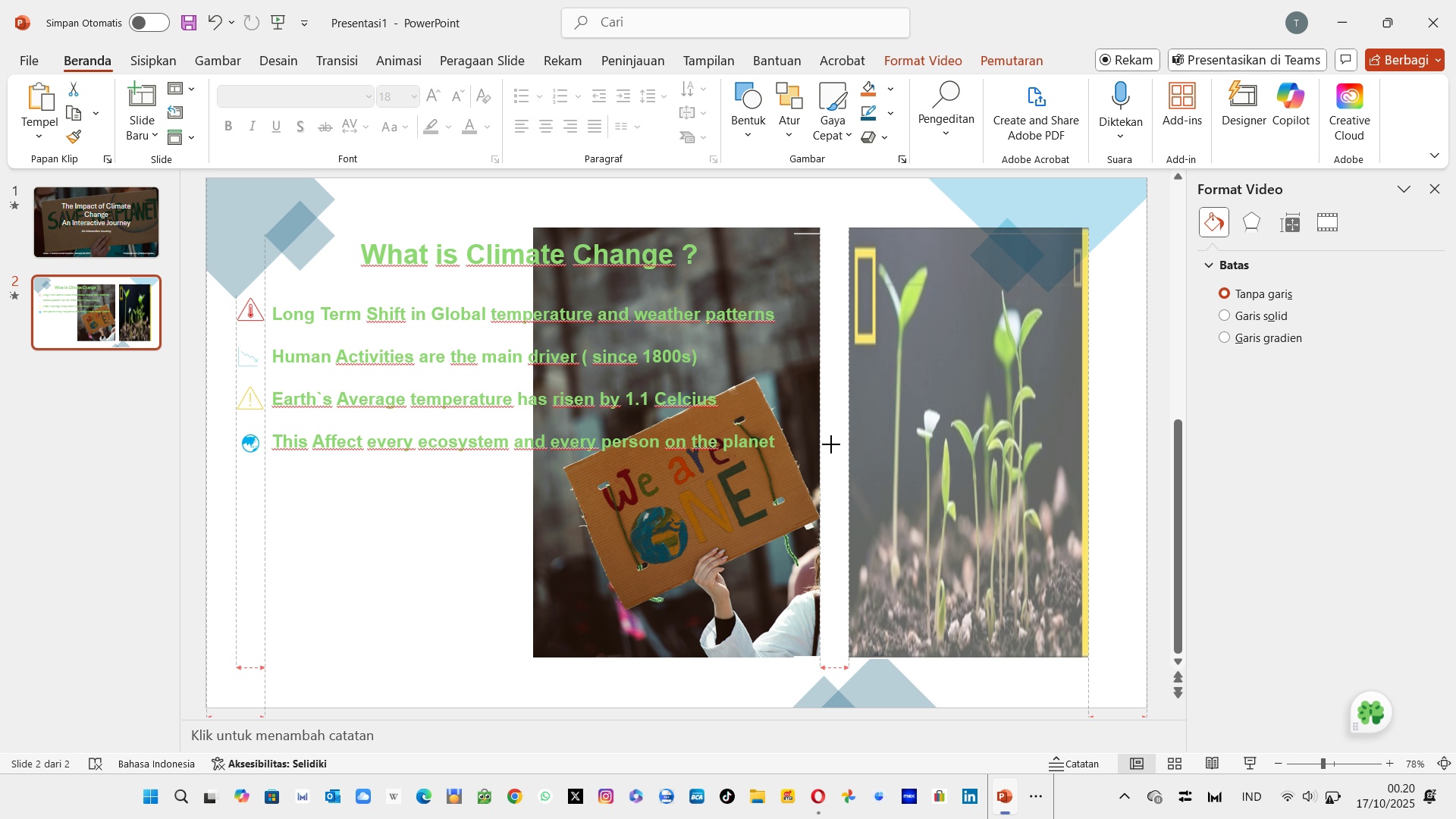 
left_click([886, 470])
 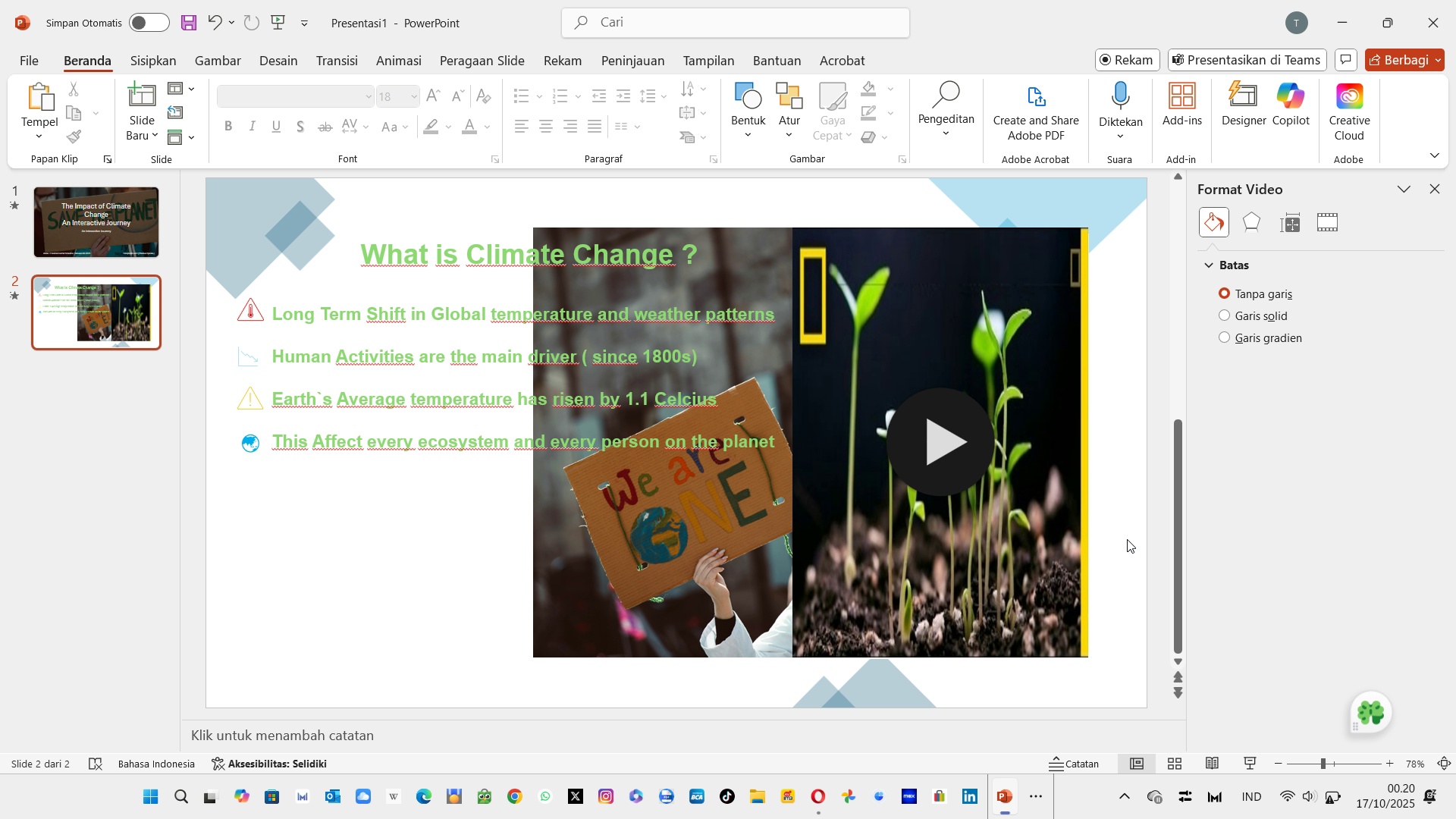 
left_click([1127, 539])
 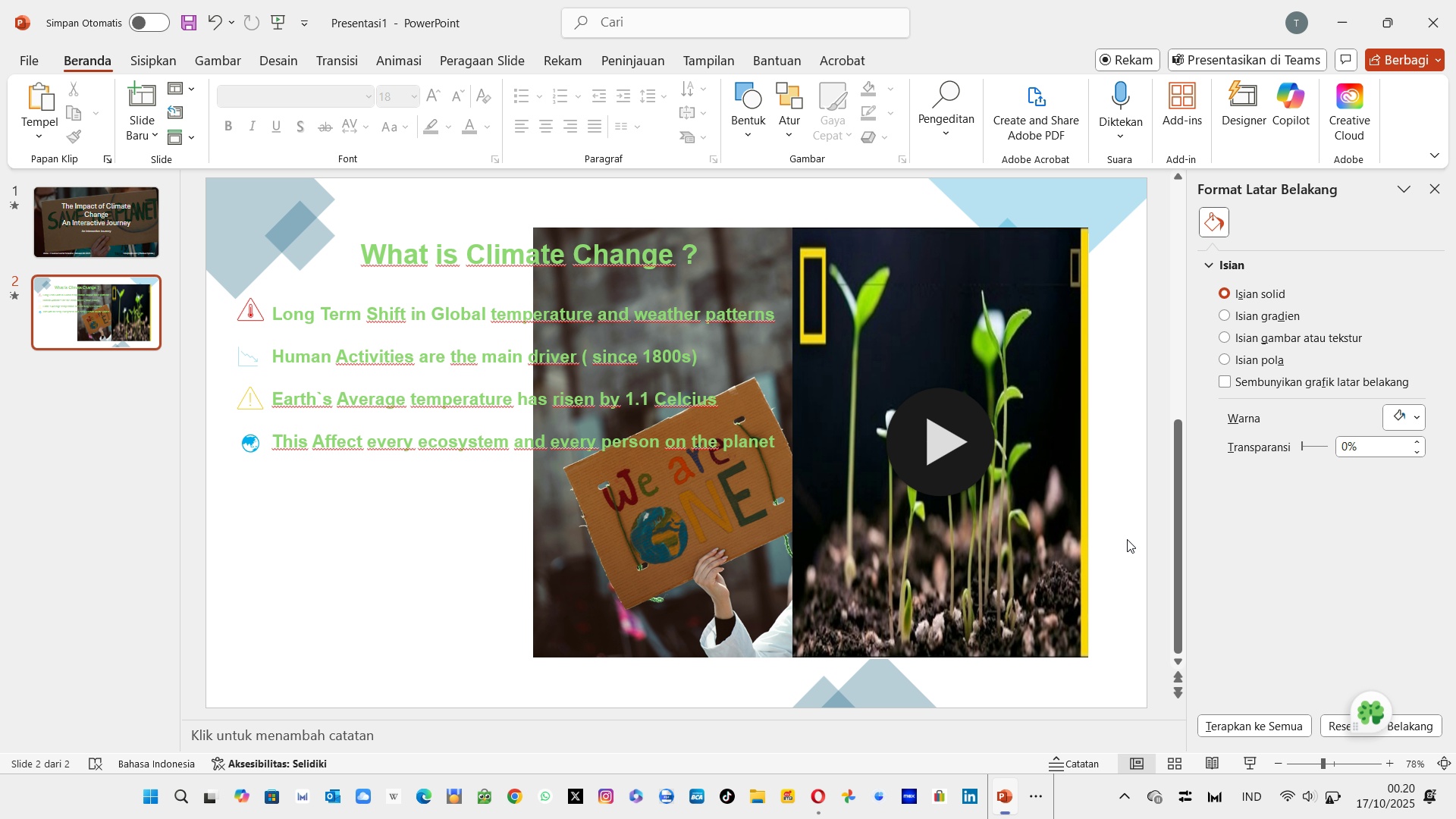 
wait(5.9)
 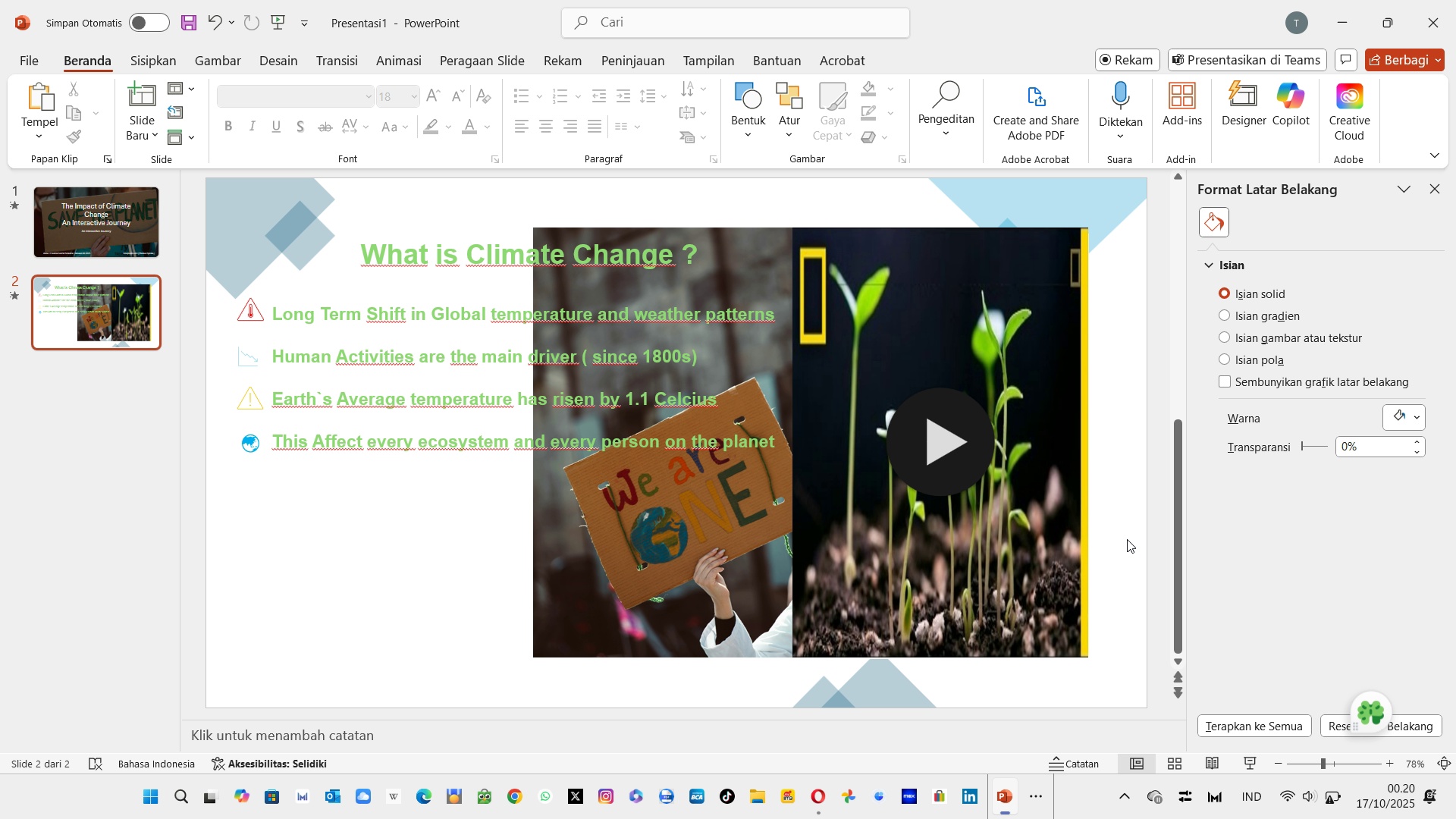 
left_click([29, 57])
 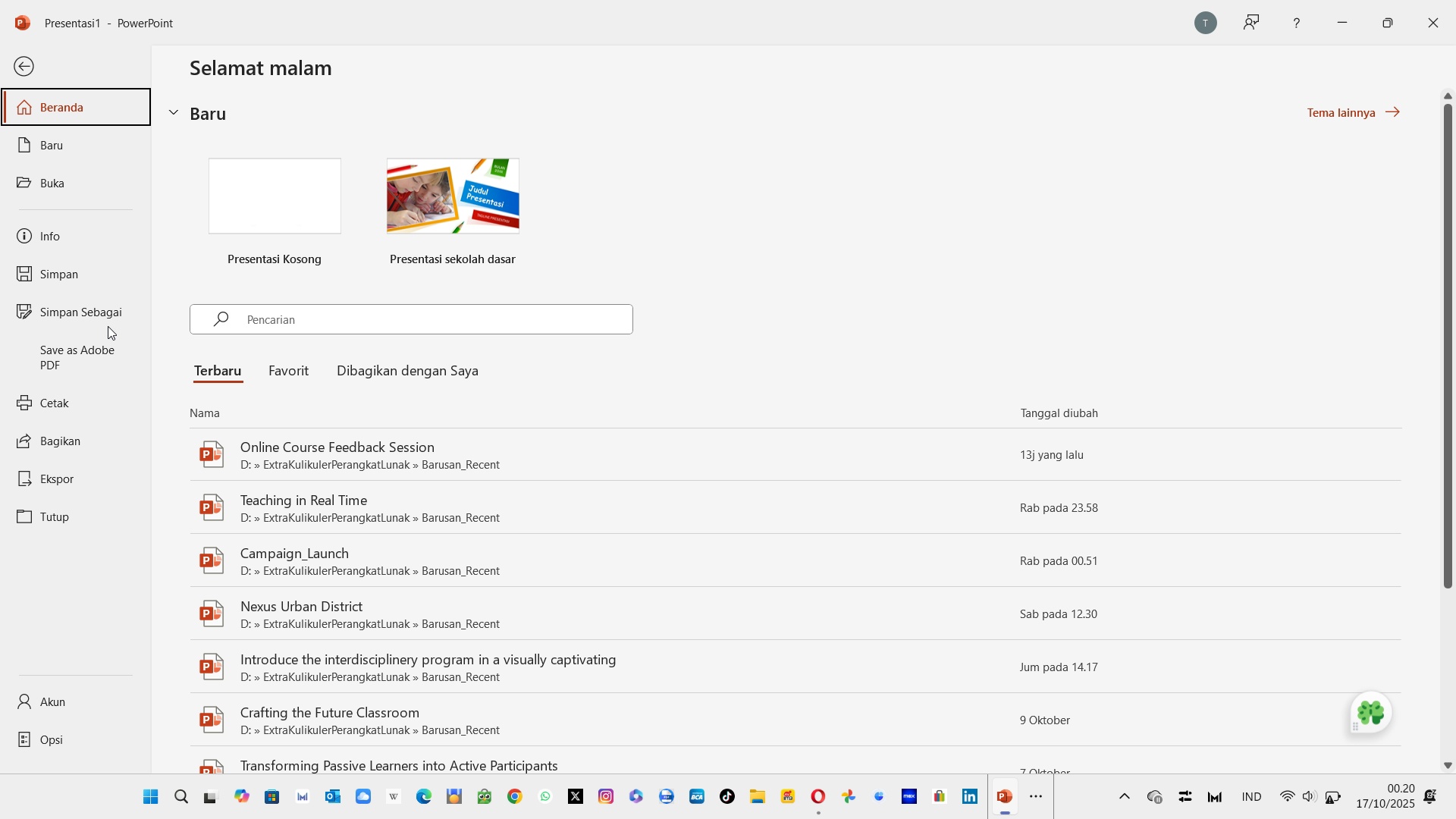 
left_click([108, 316])
 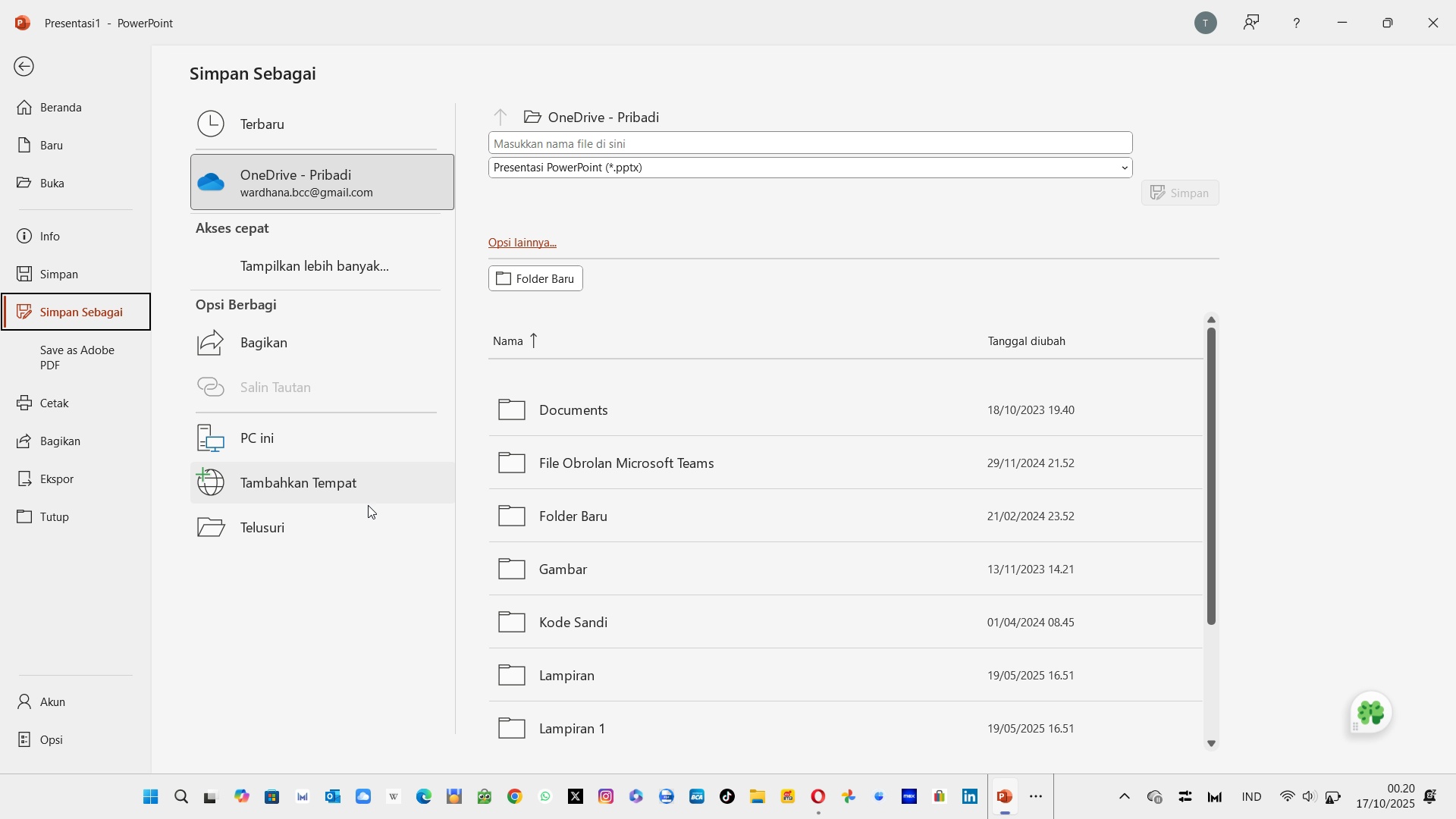 
left_click([367, 522])
 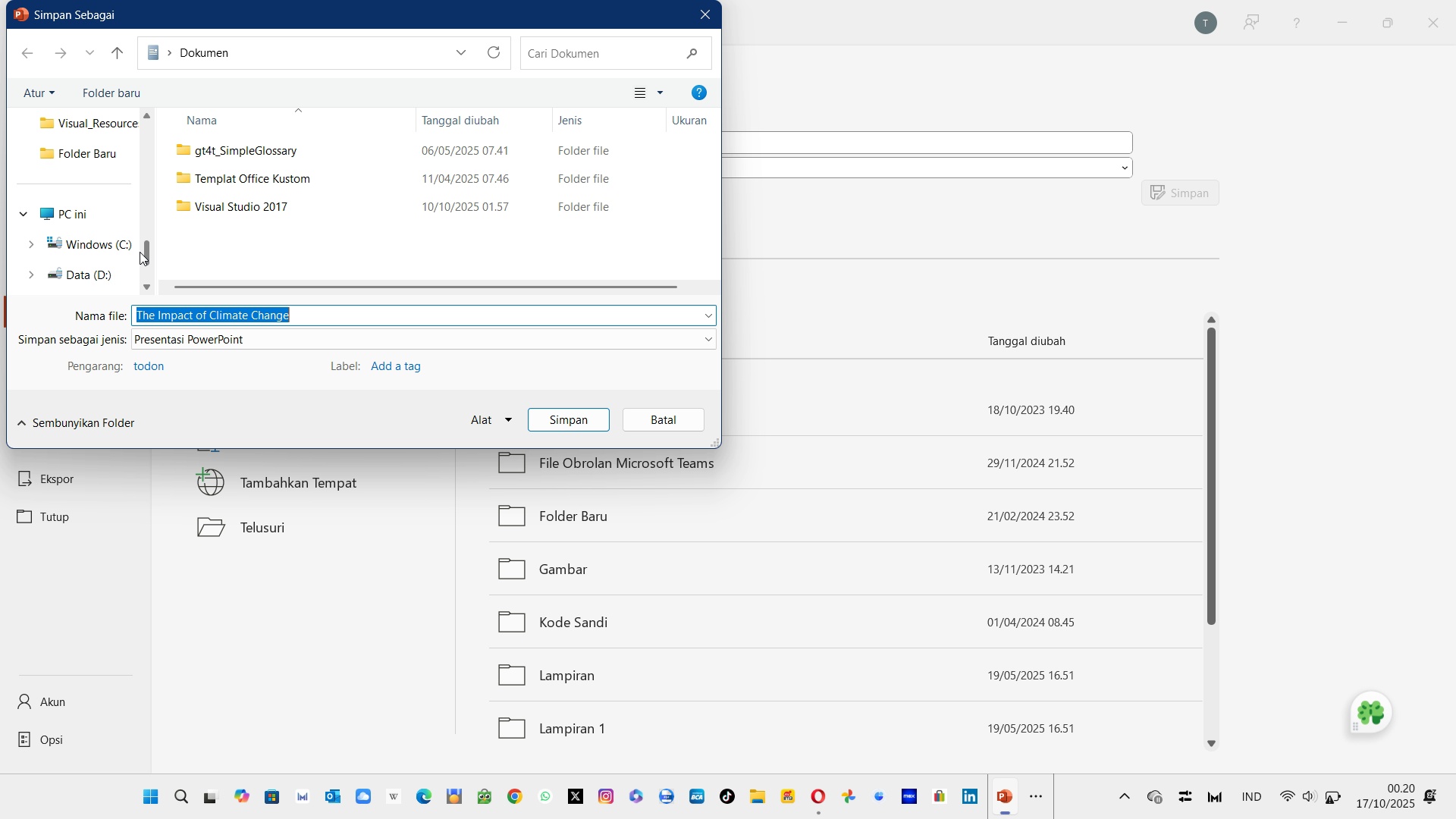 
wait(6.13)
 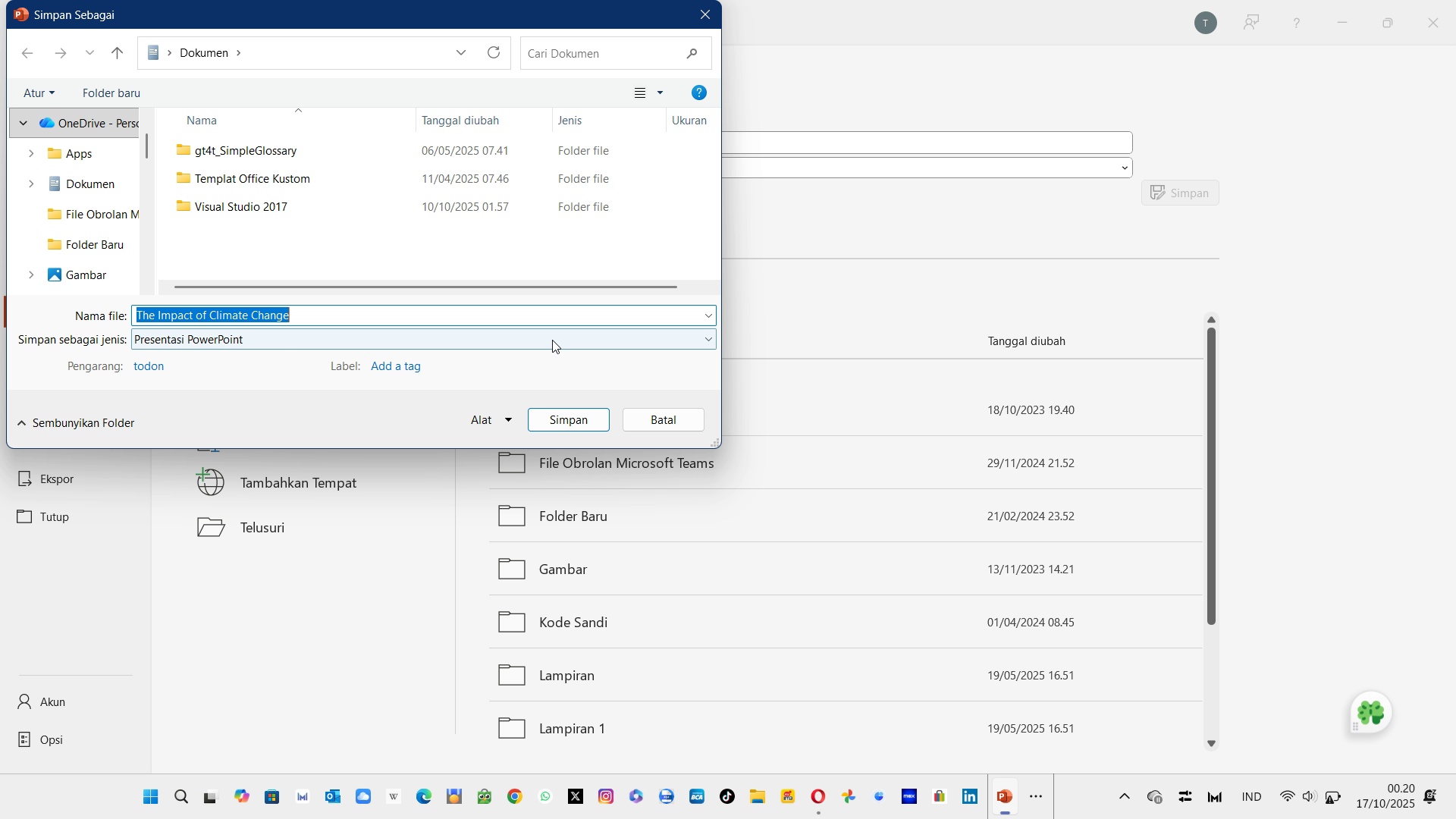 
left_click([76, 249])
 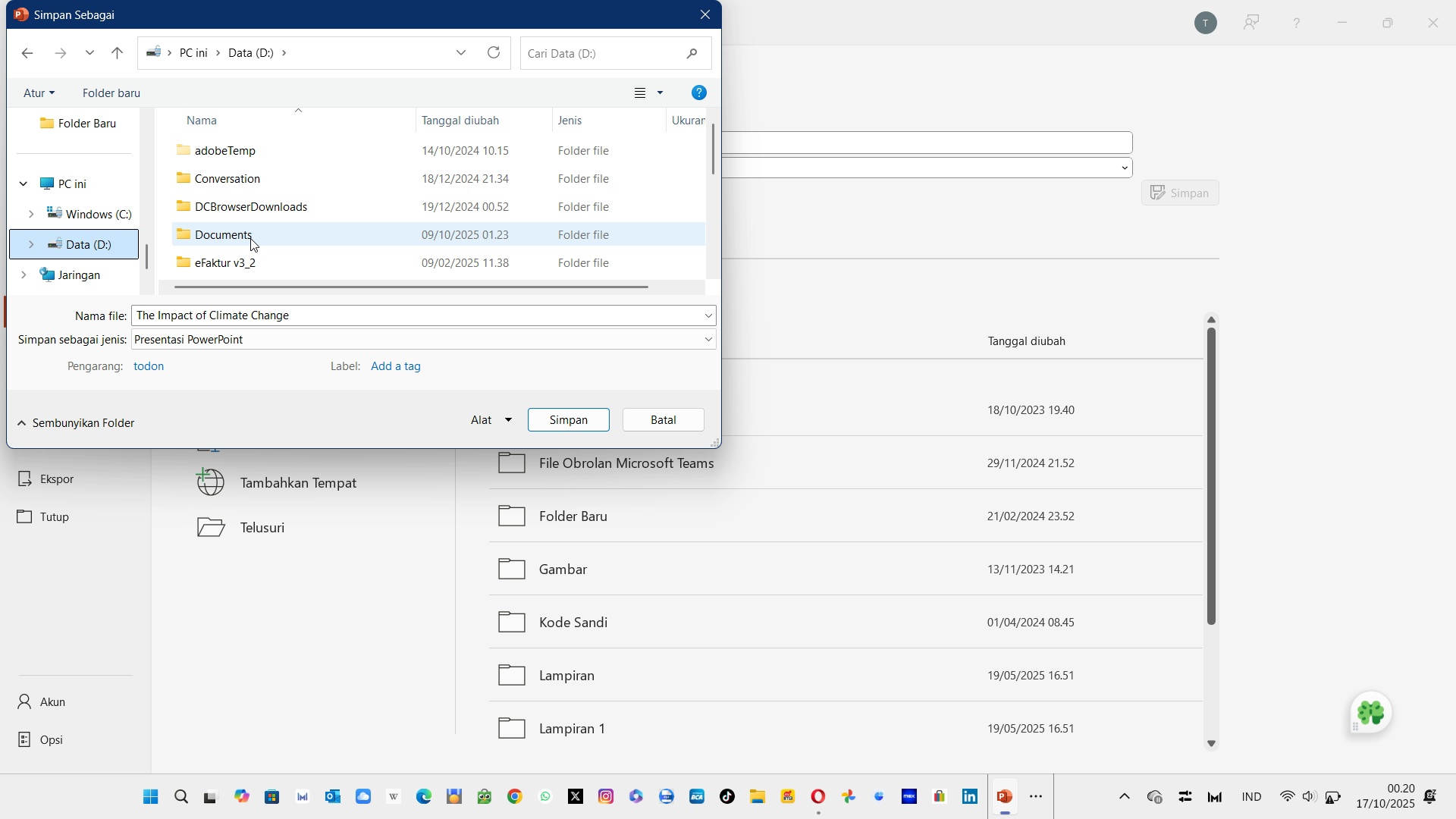 
scroll: coordinate [253, 246], scroll_direction: down, amount: 1.0
 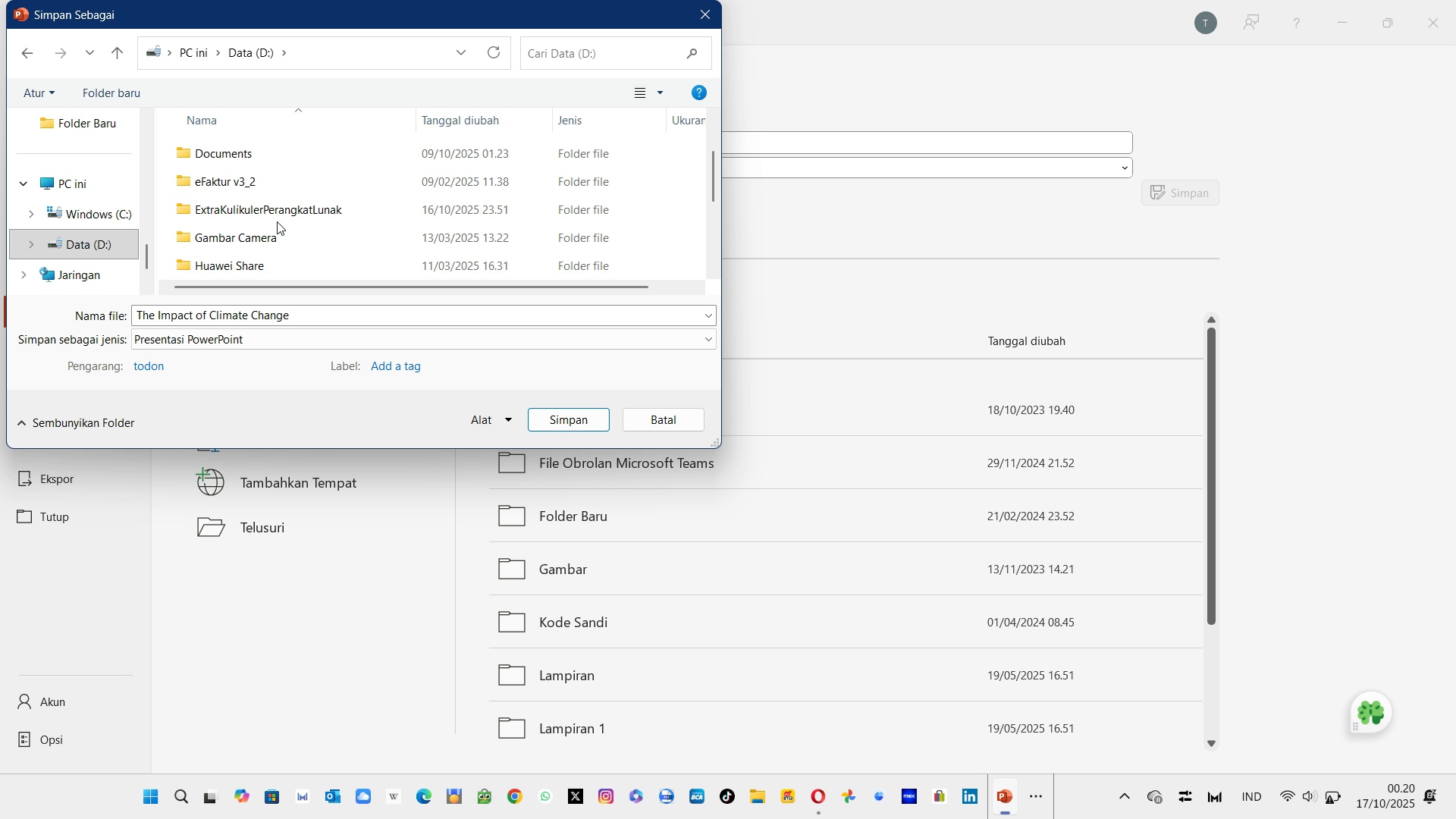 
double_click([284, 214])
 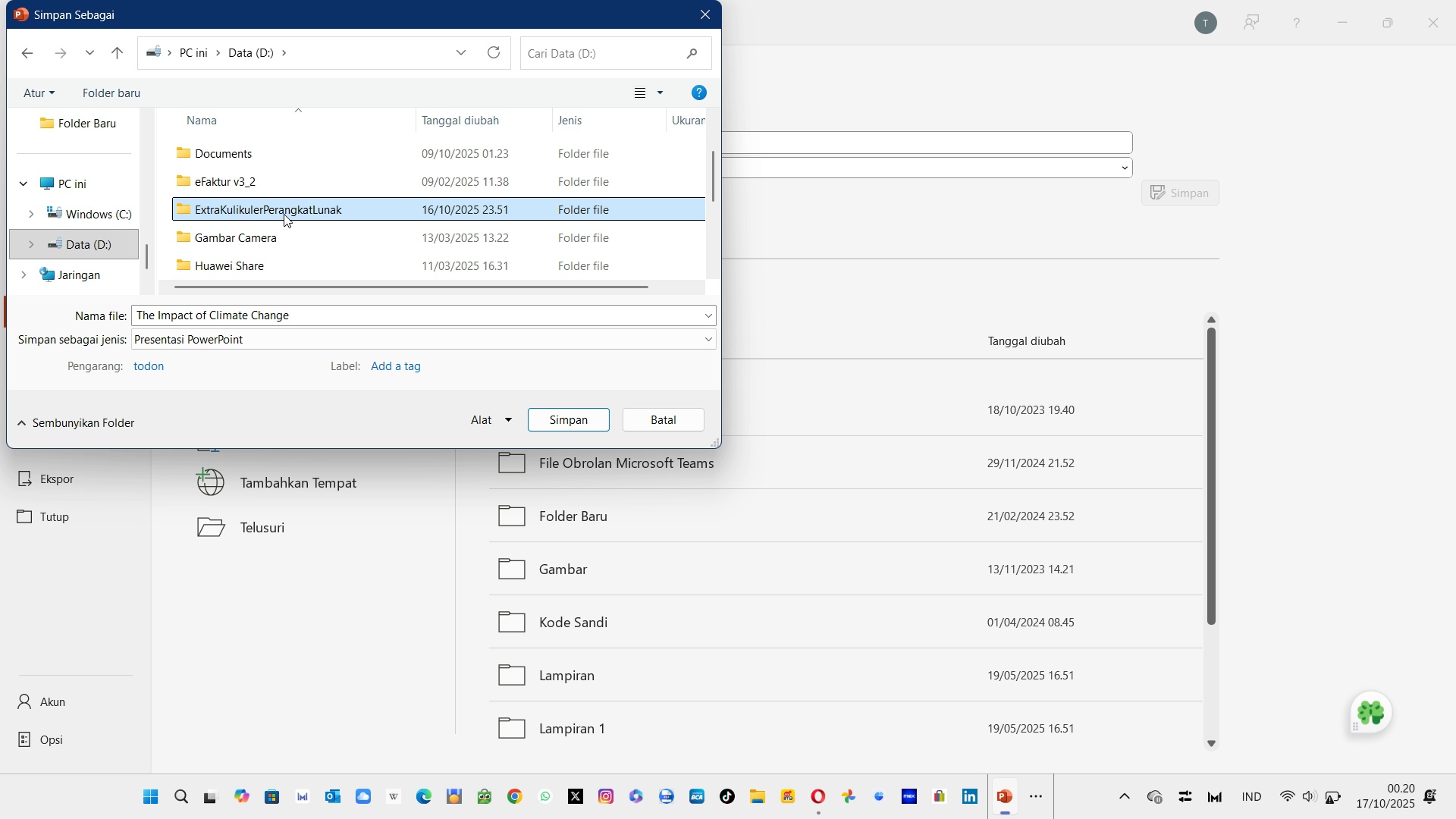 
triple_click([284, 214])
 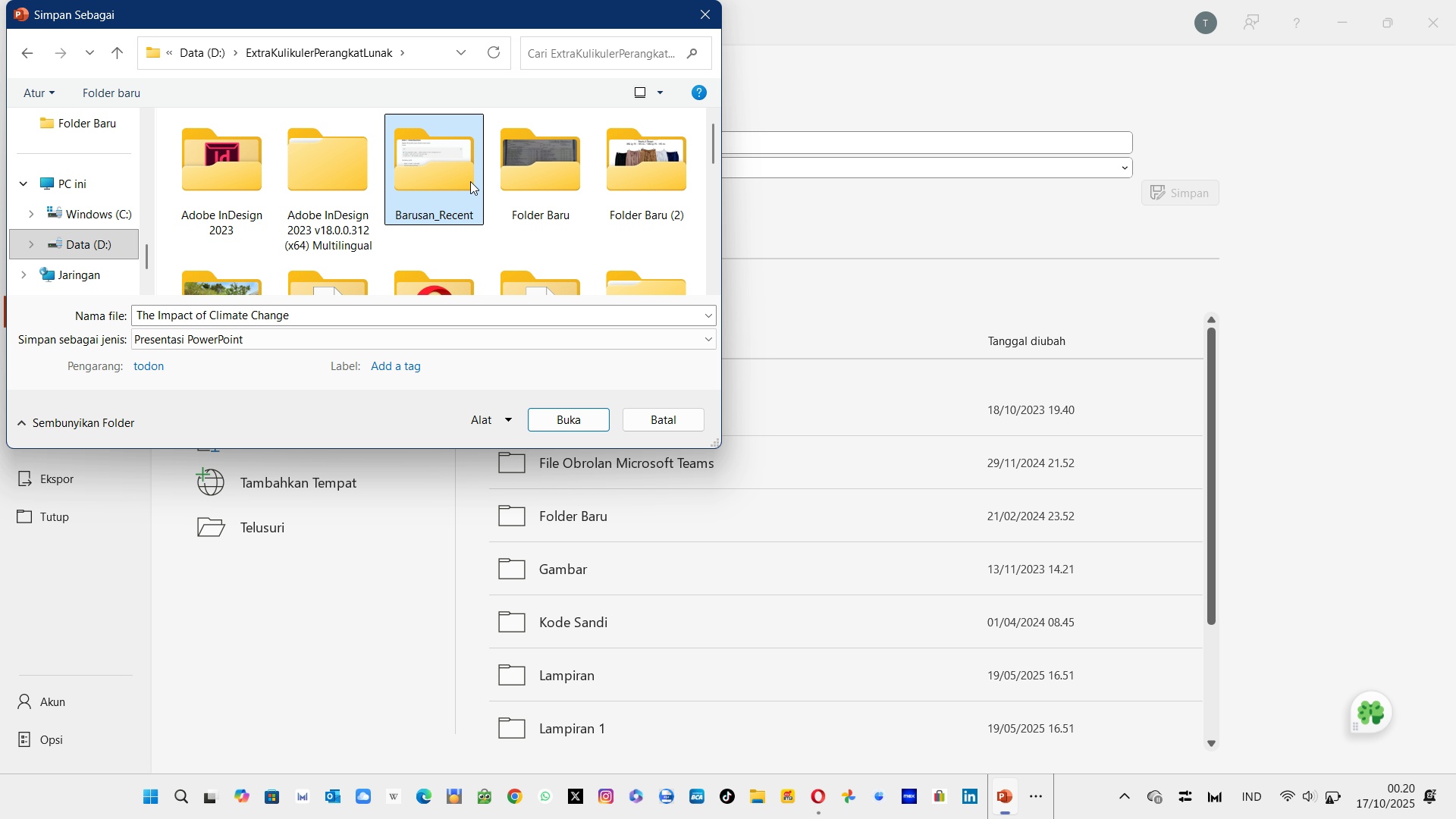 
double_click([470, 181])
 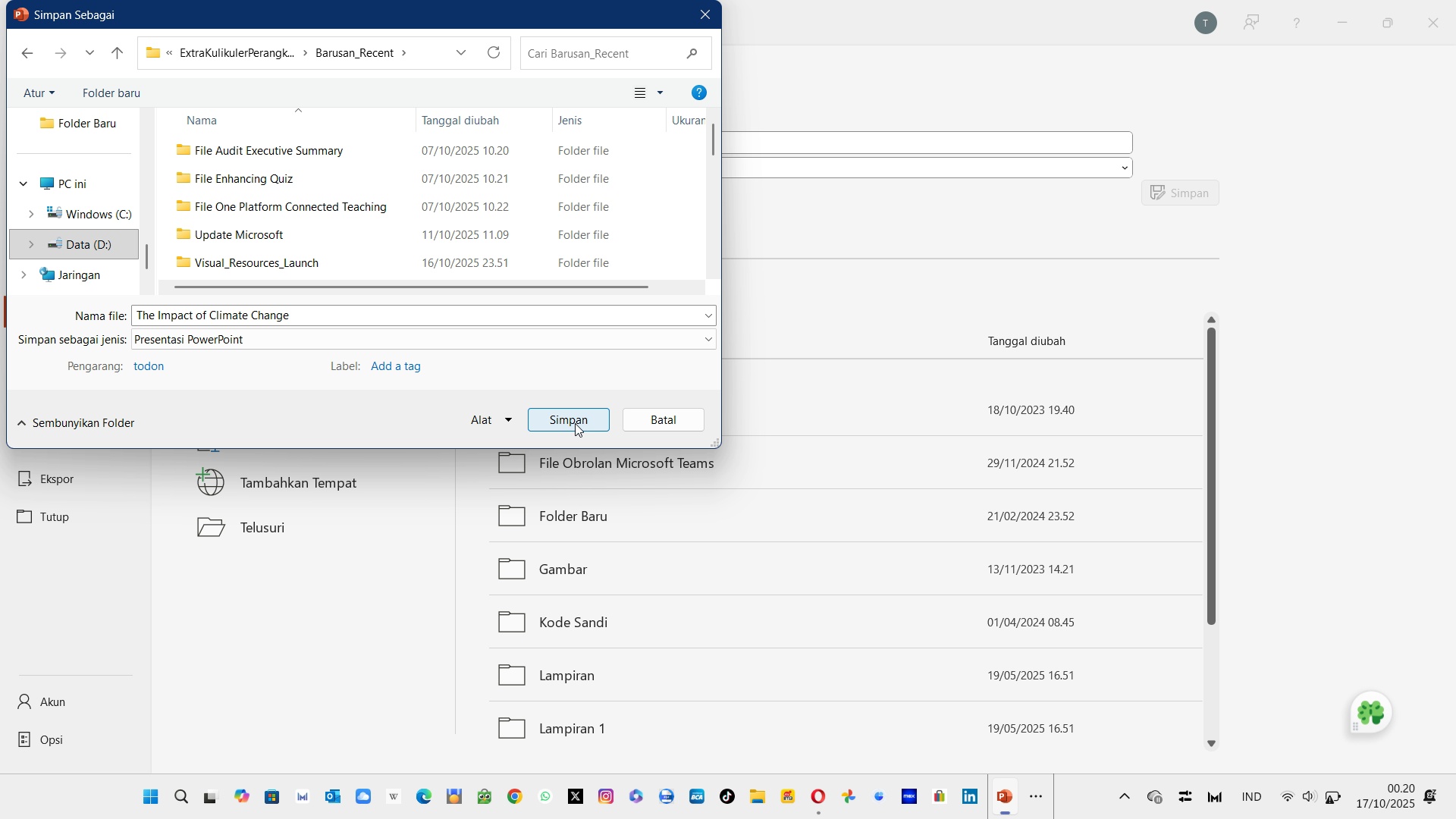 
left_click([575, 423])
 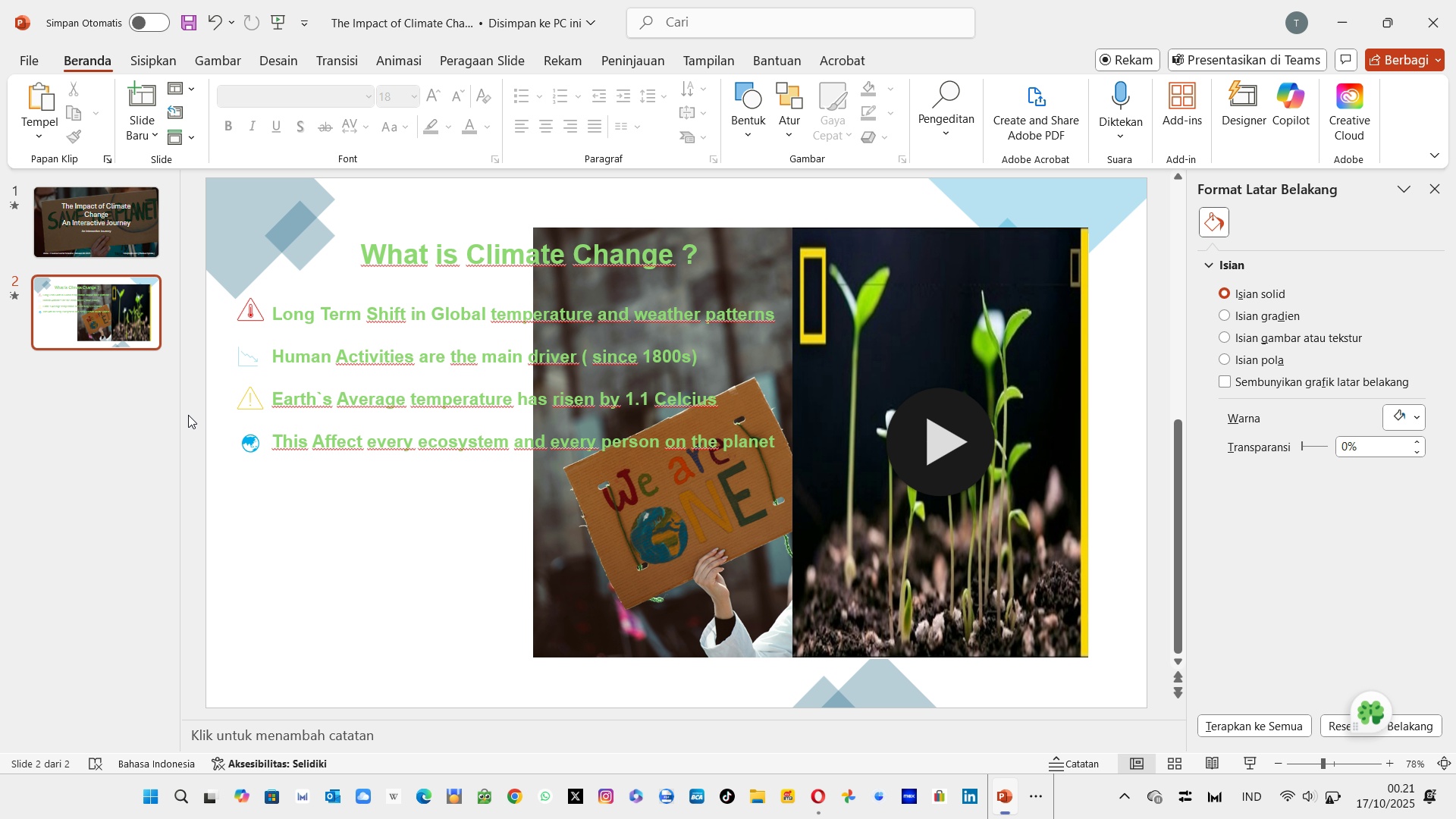 
wait(19.24)
 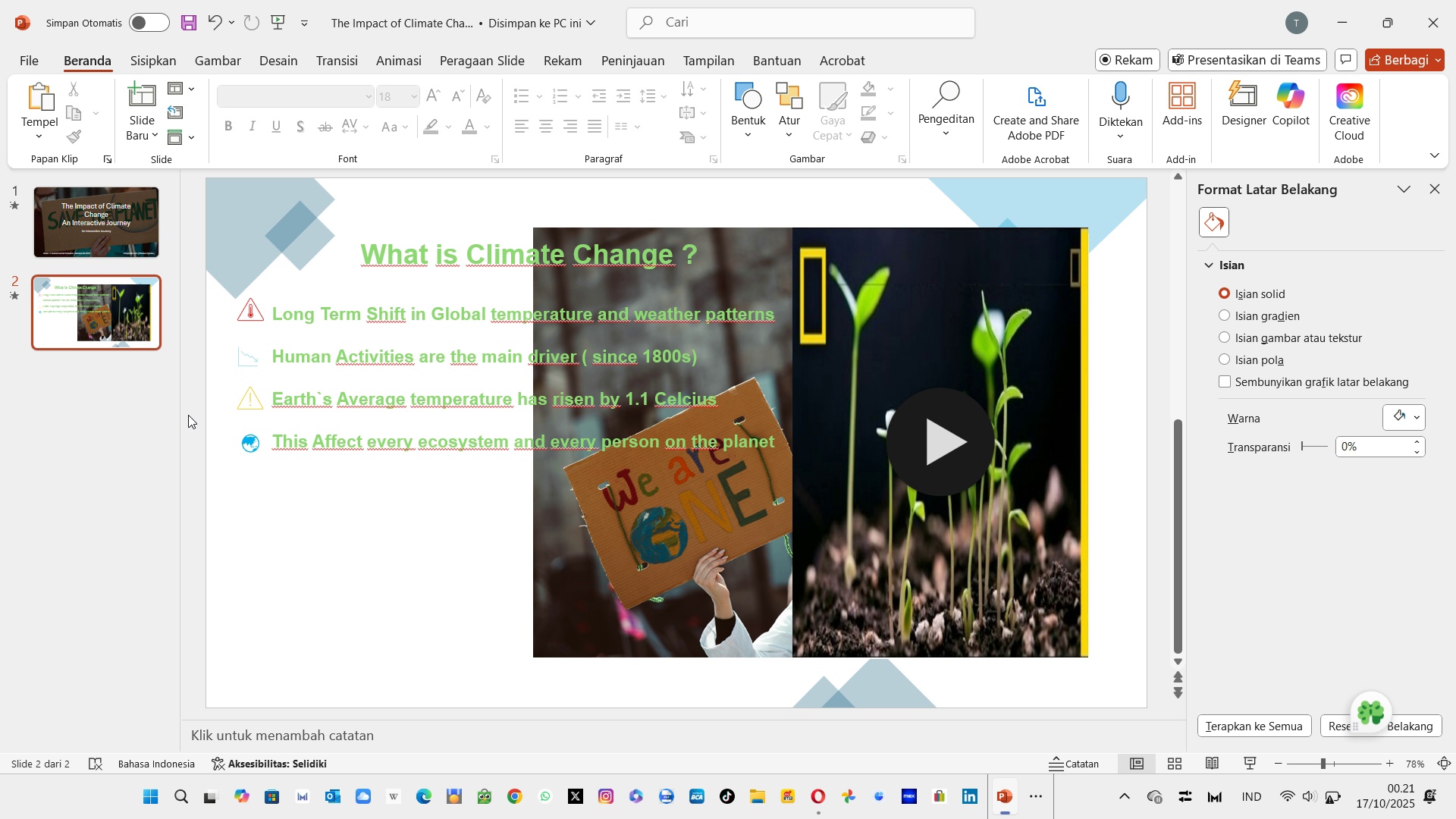 
left_click([956, 435])
 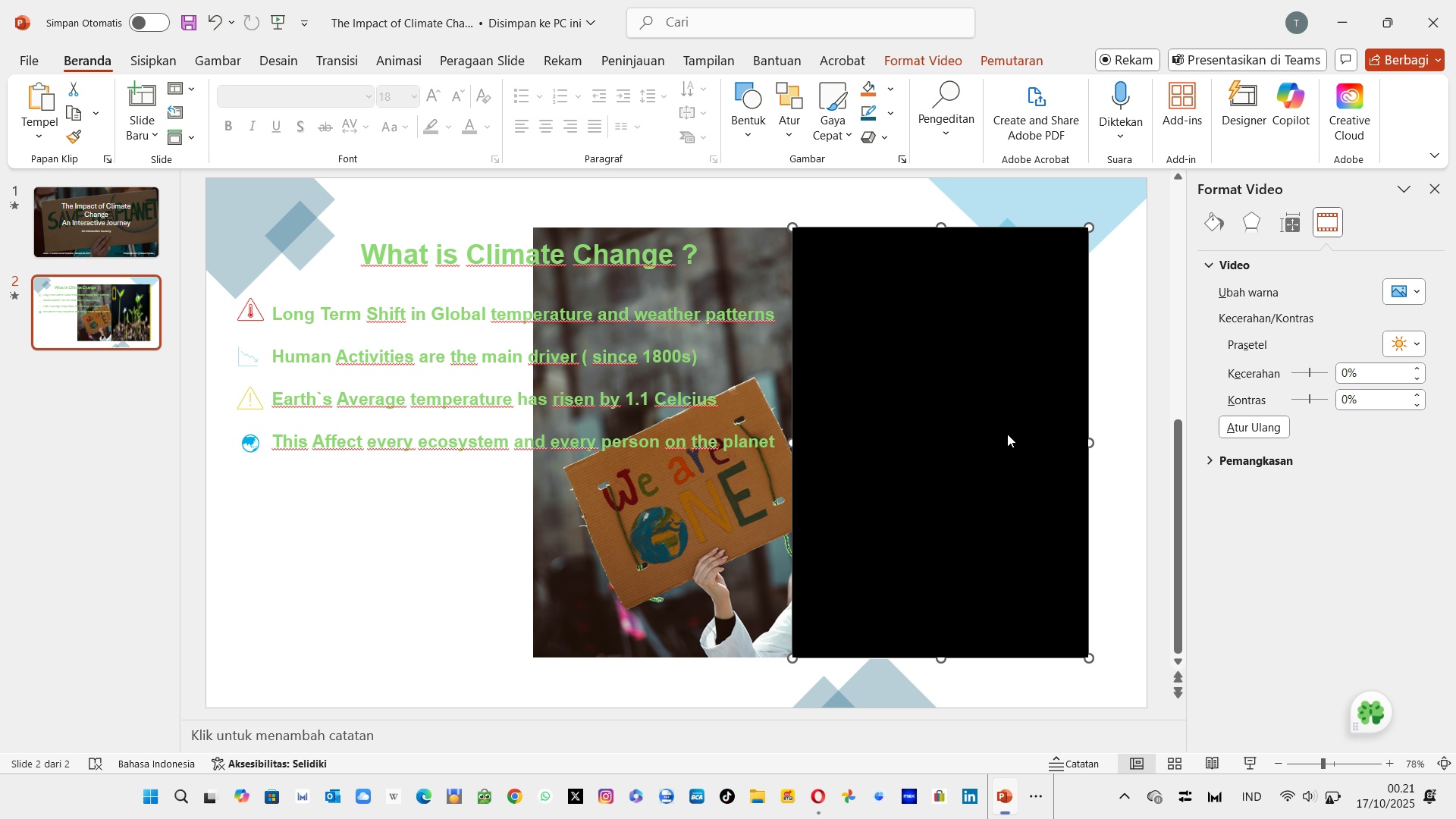 
mouse_move([991, 438])
 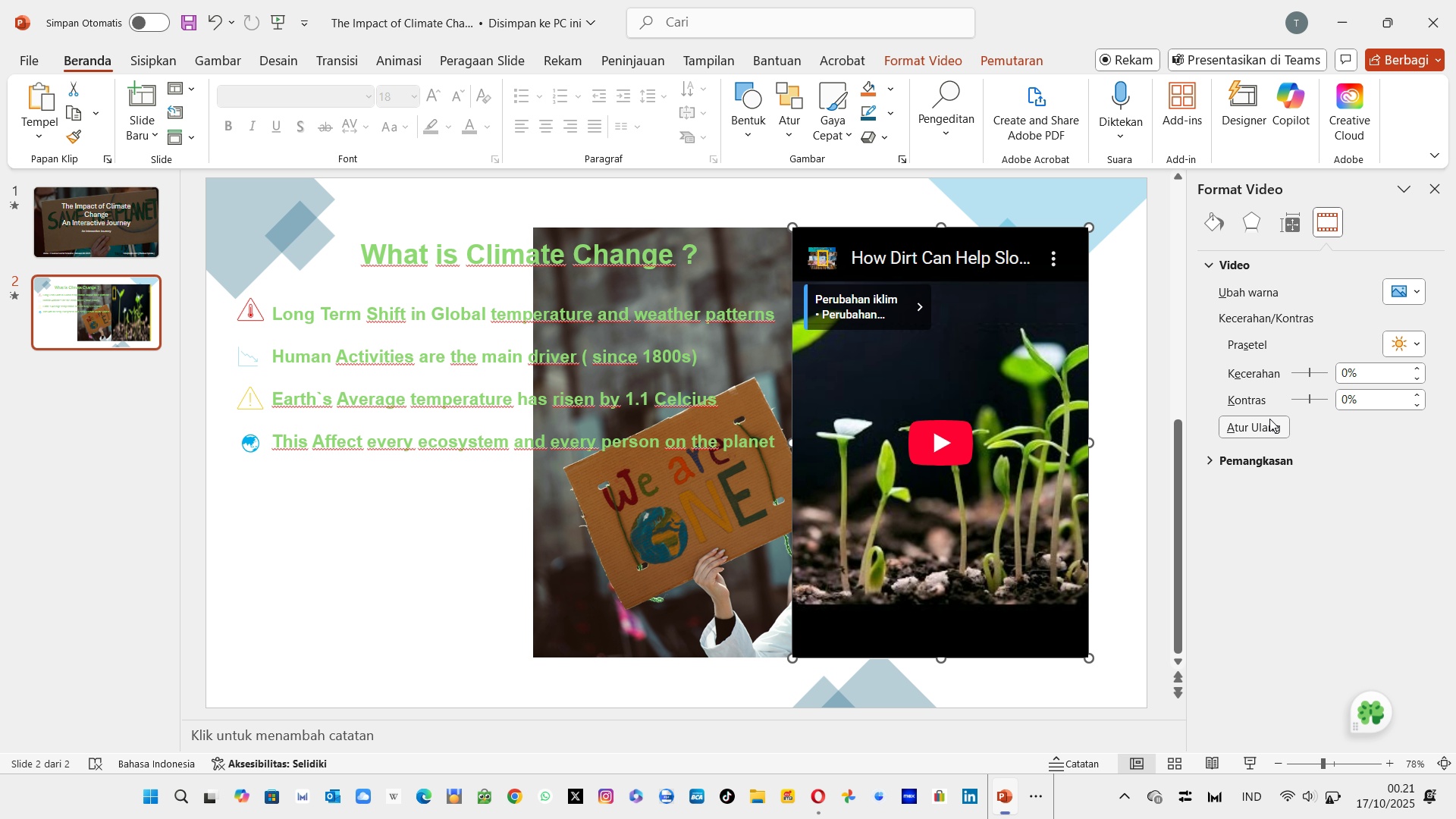 
wait(8.09)
 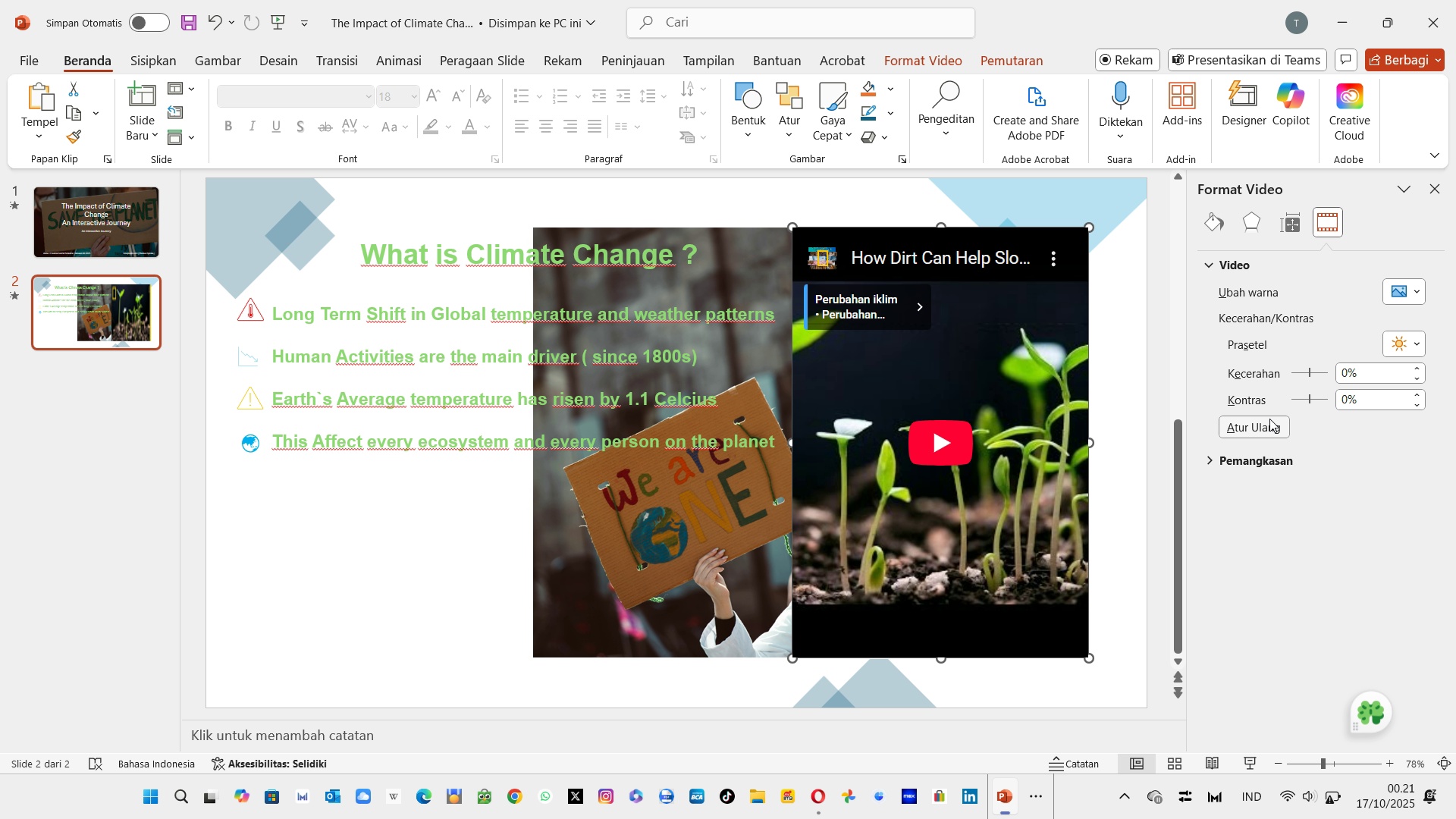 
left_click([1260, 428])
 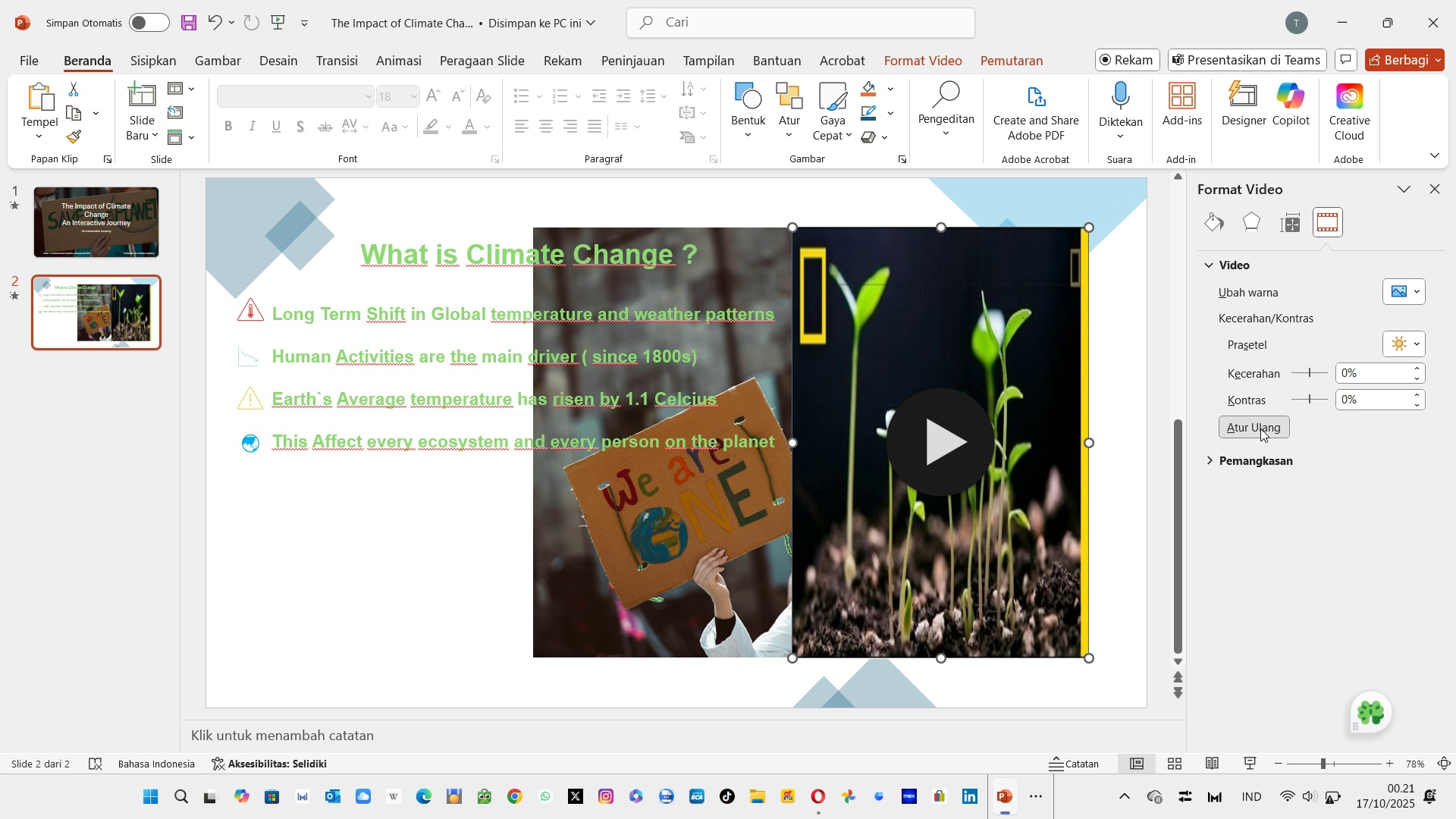 
left_click([1260, 428])
 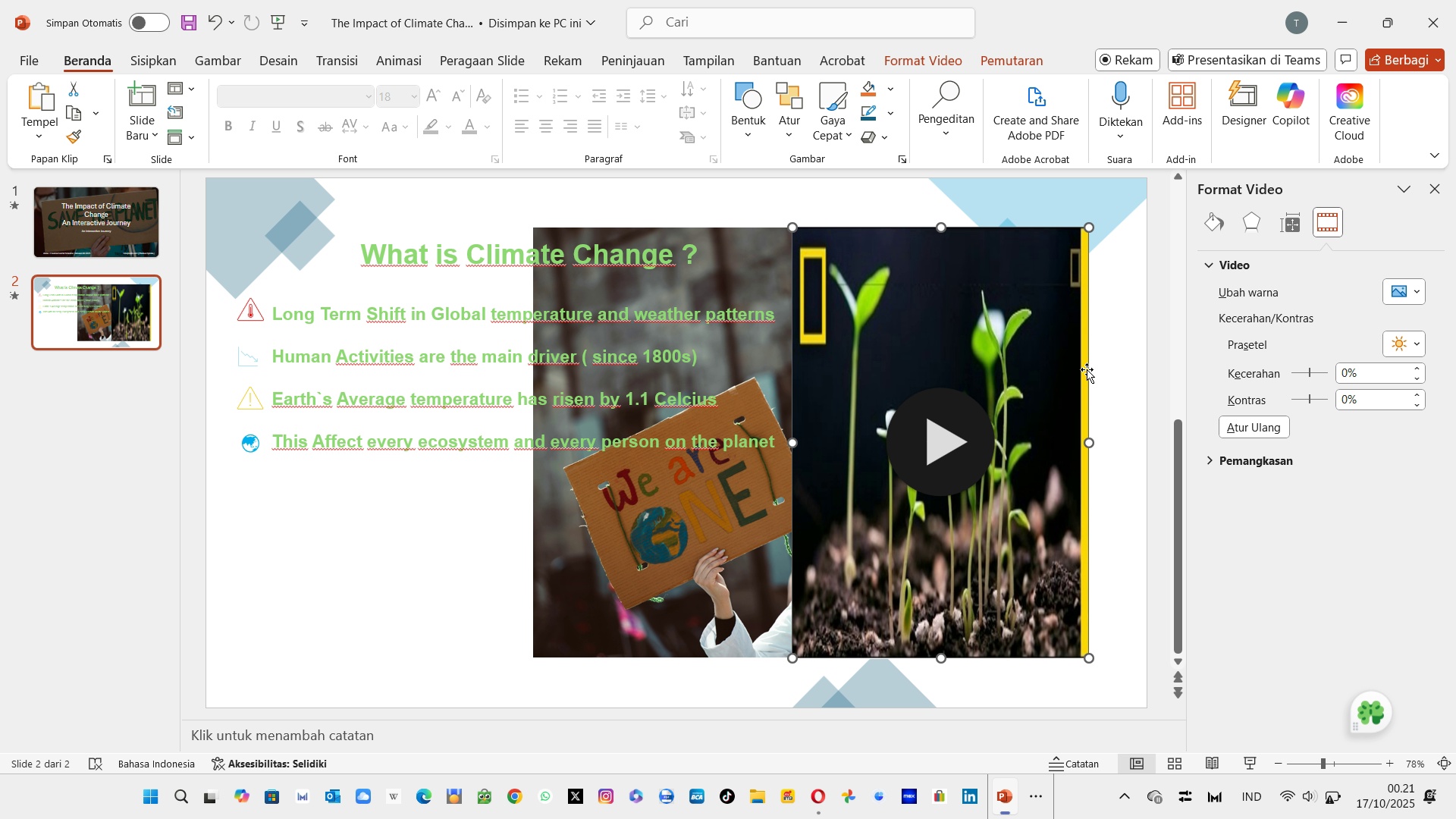 
left_click([937, 469])
 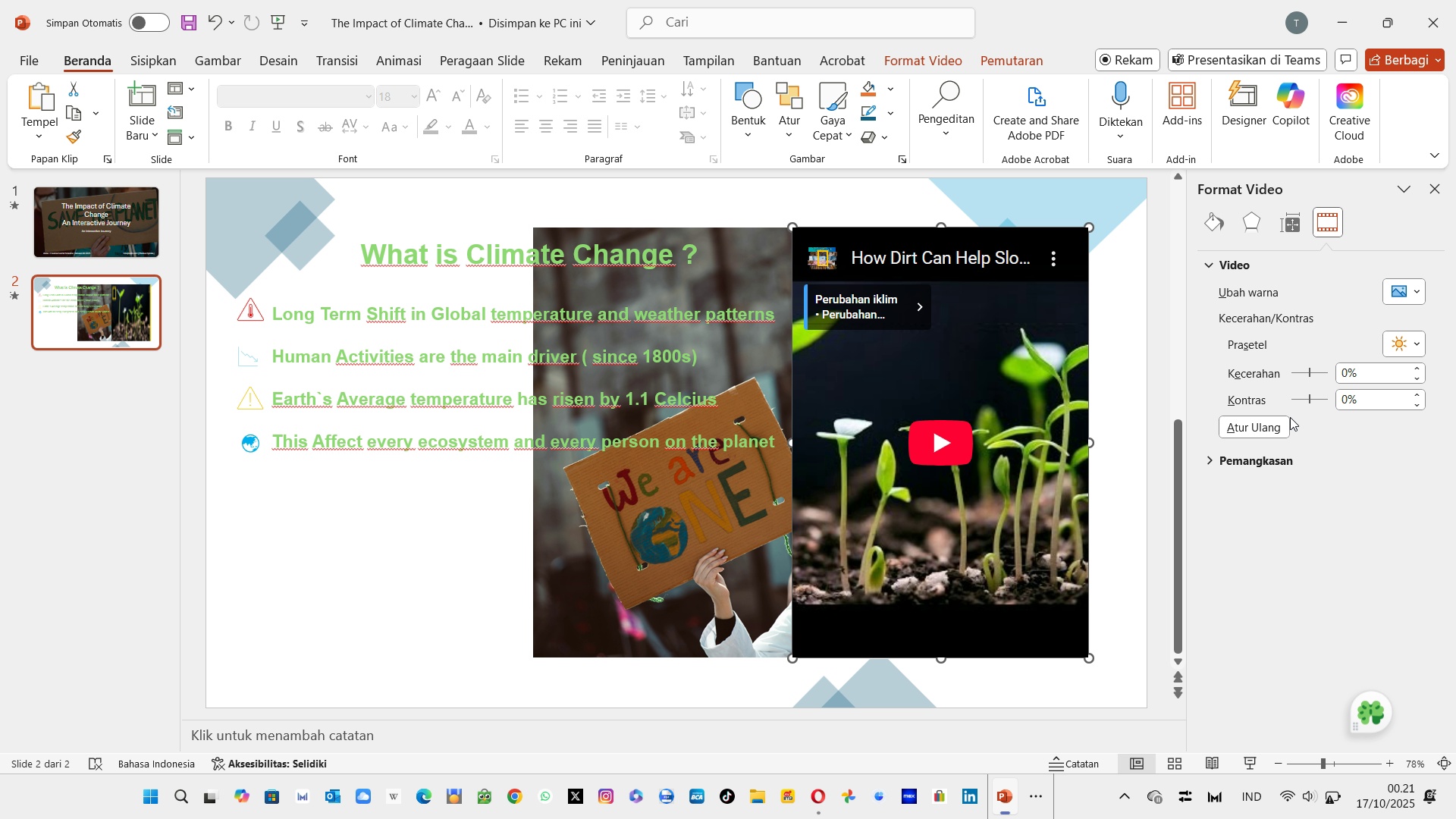 
left_click([1263, 460])
 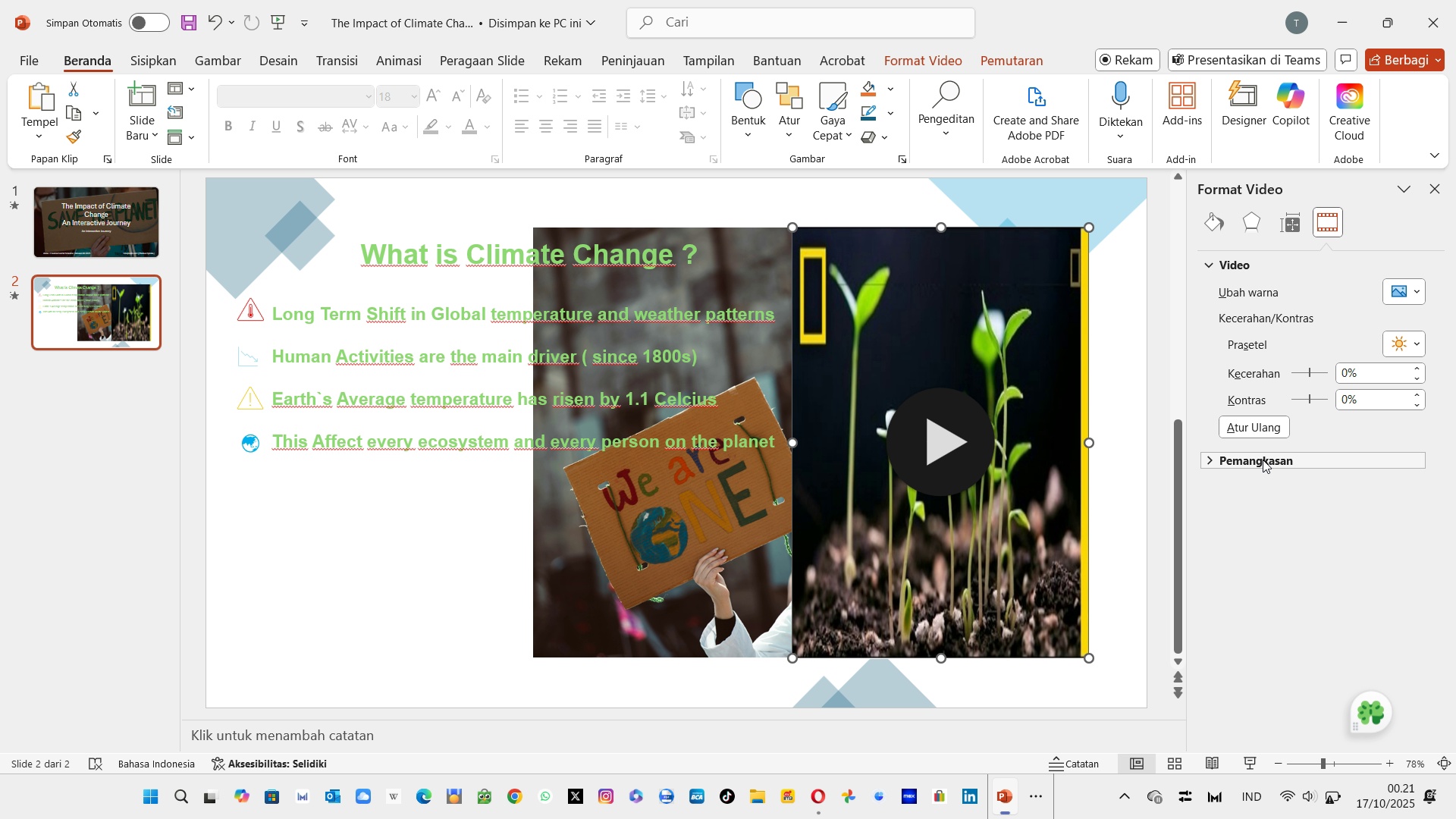 
double_click([1263, 460])
 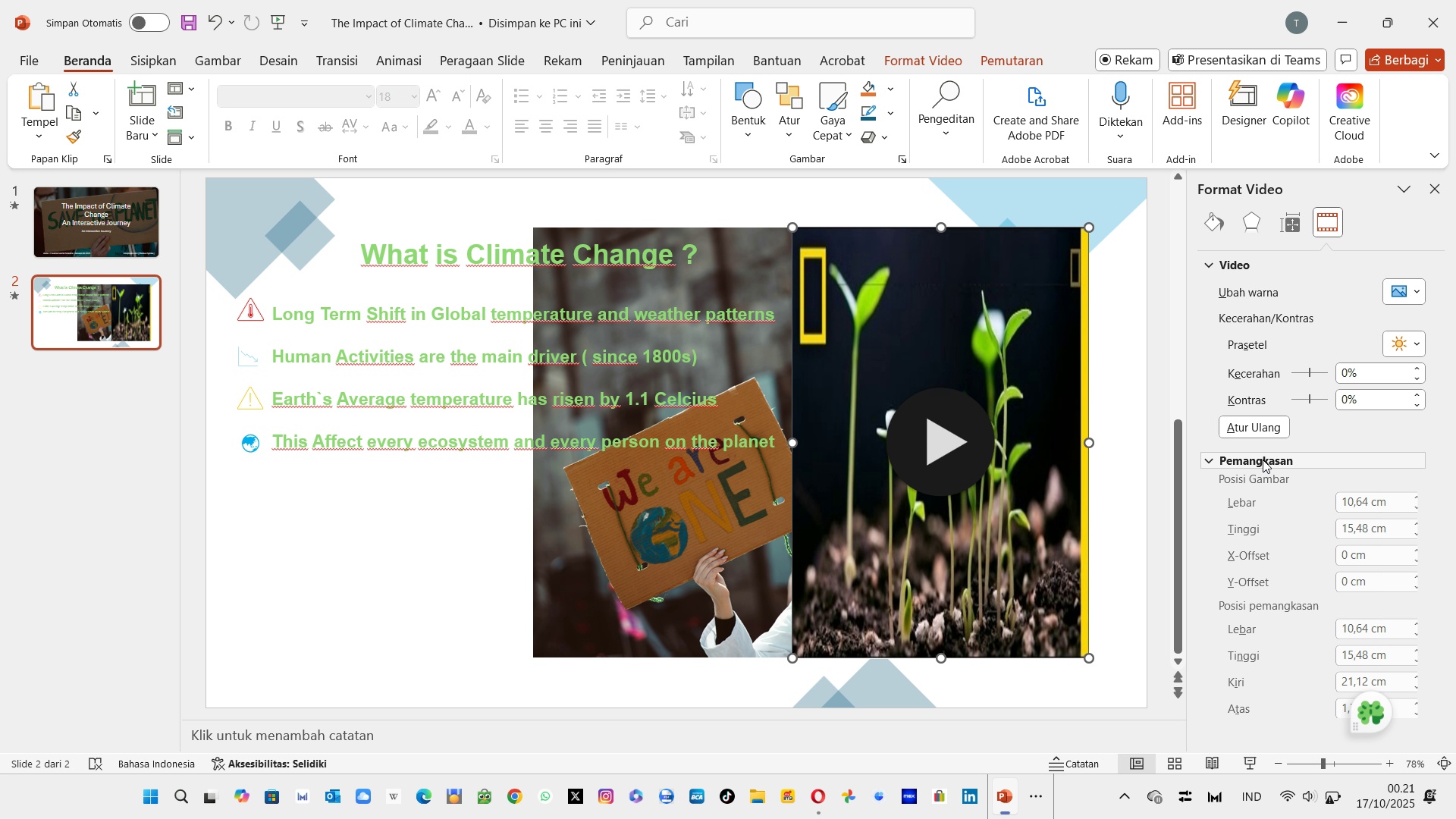 
triple_click([1263, 460])
 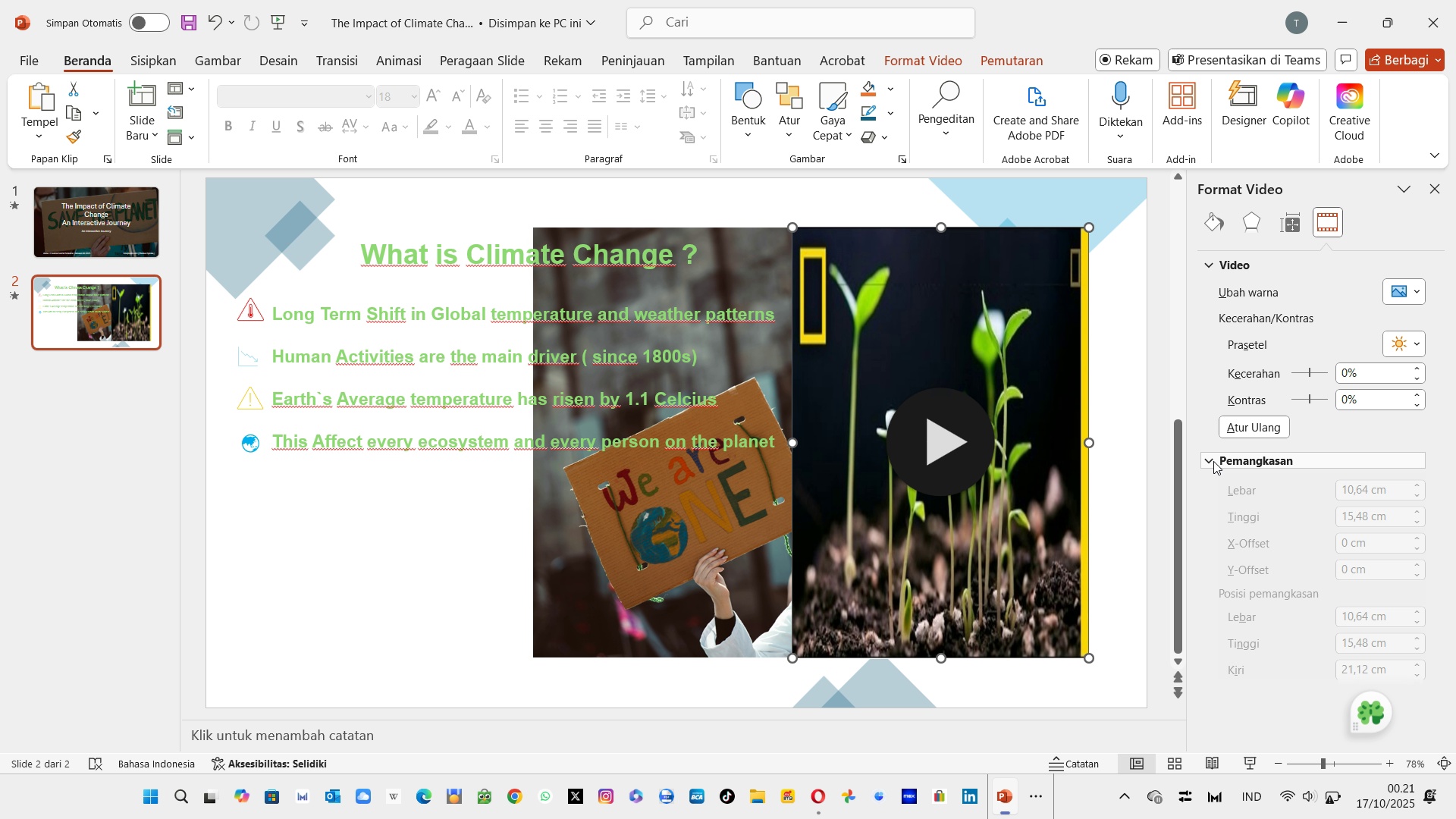 
double_click([1213, 461])
 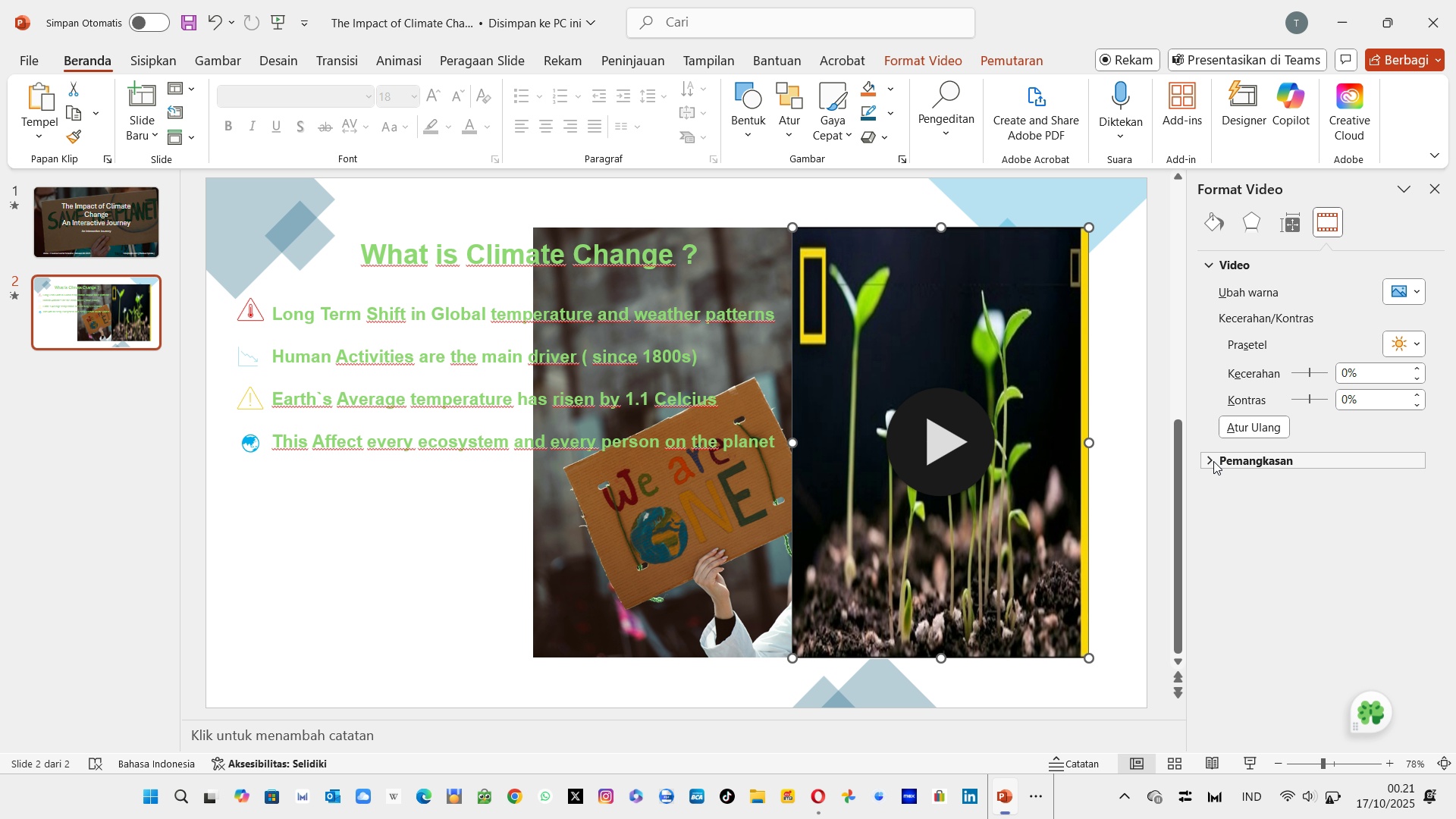 
left_click([1213, 461])
 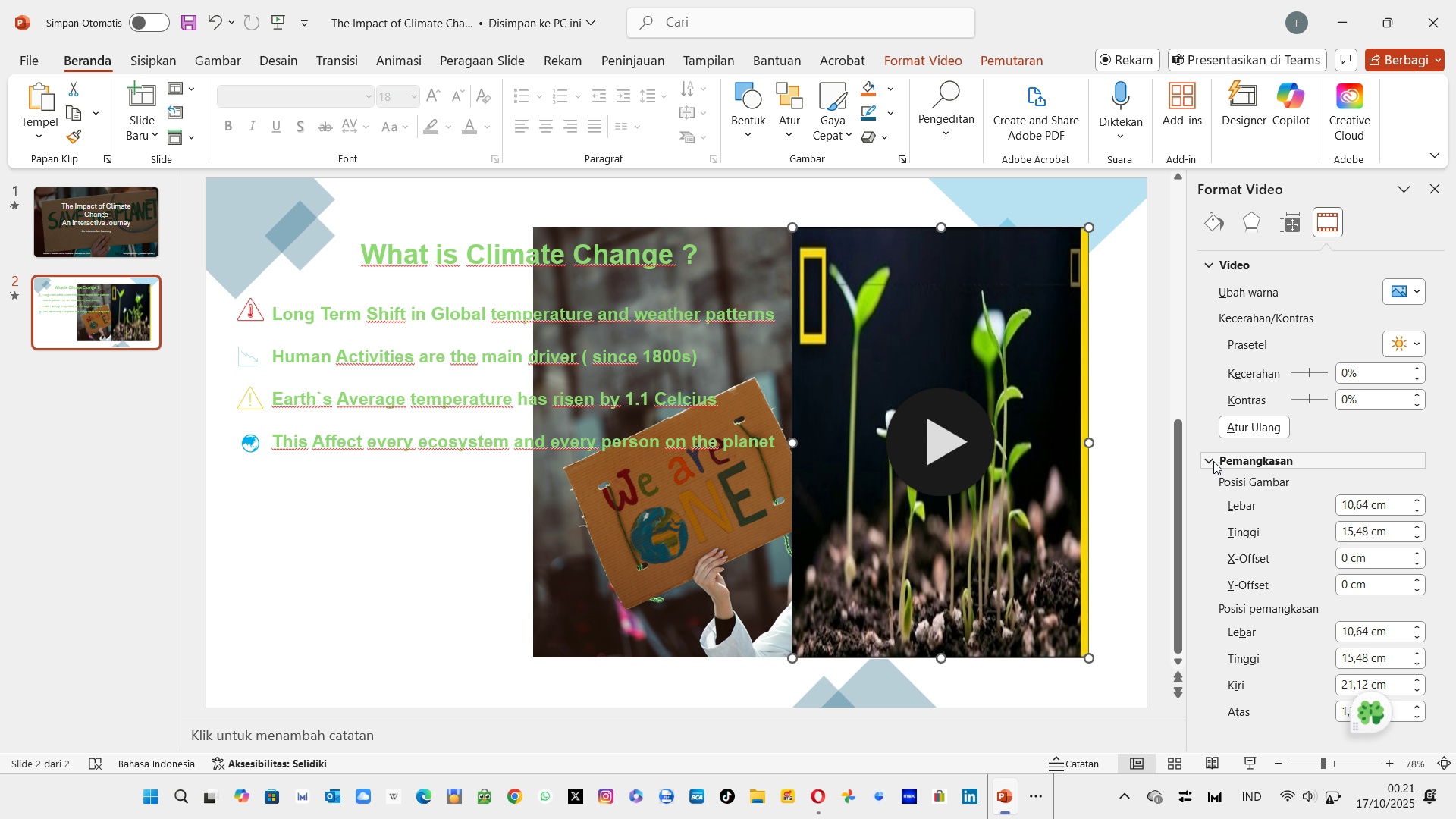 
left_click([1213, 461])
 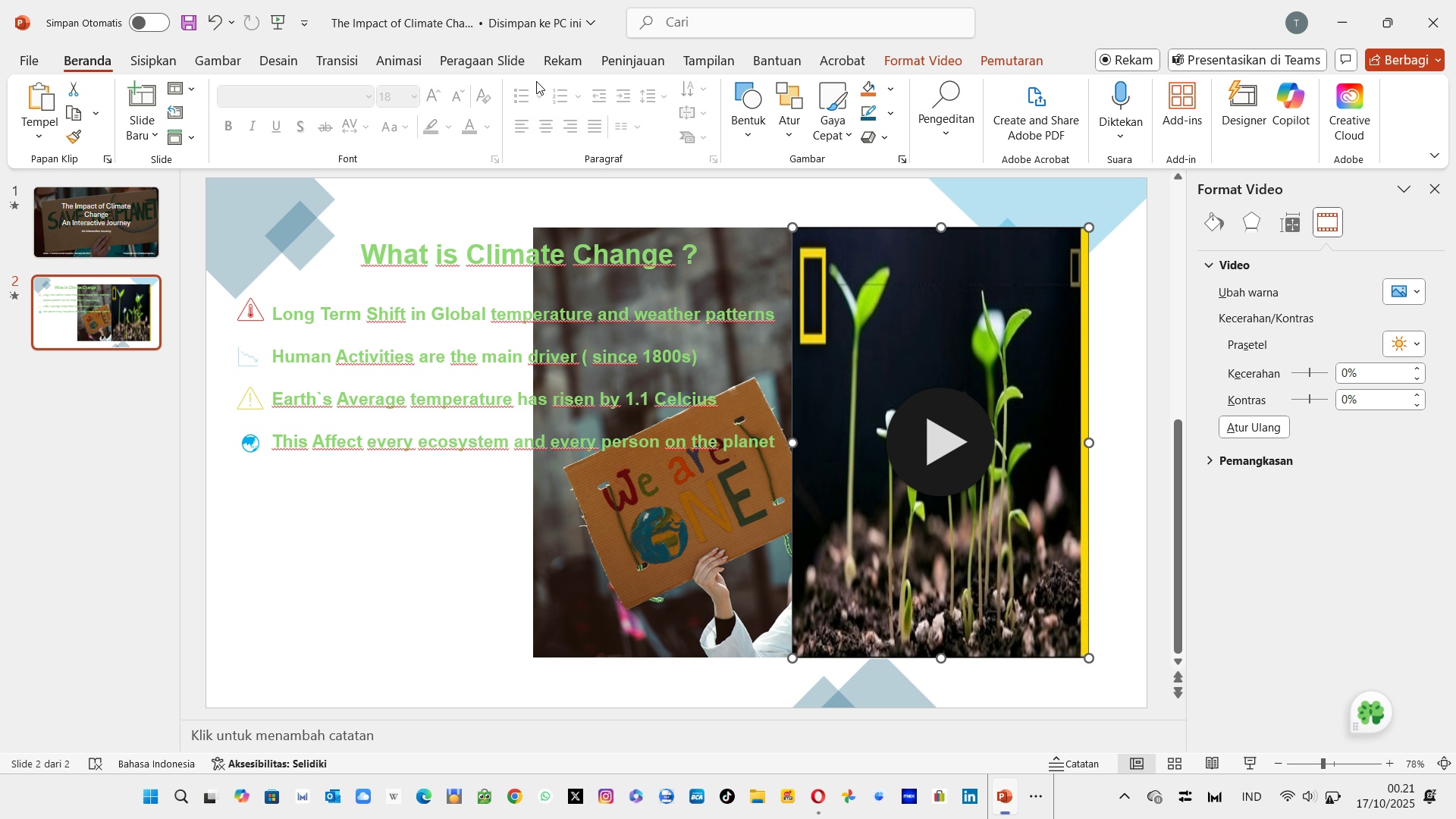 
left_click([392, 63])
 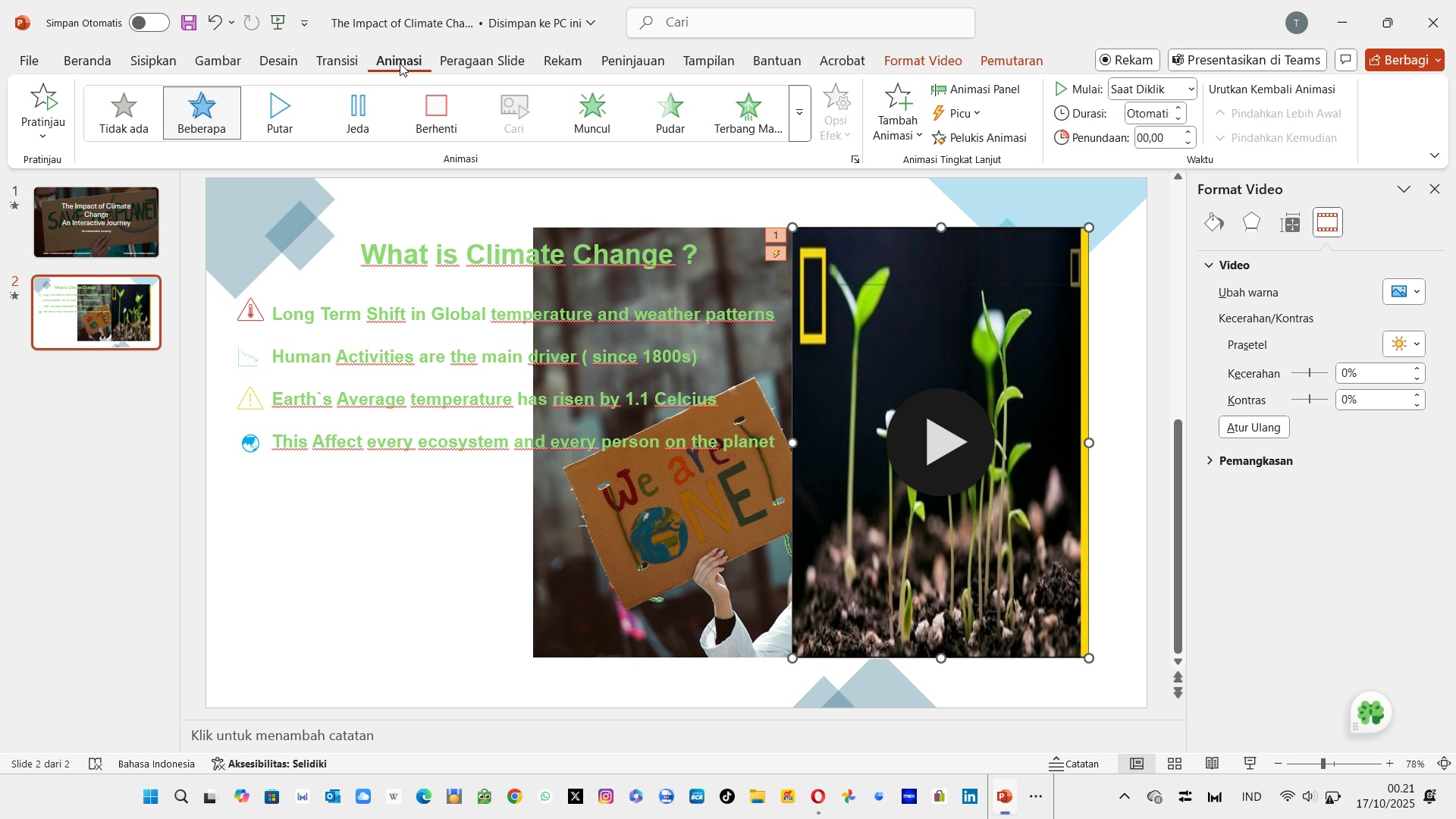 
wait(6.59)
 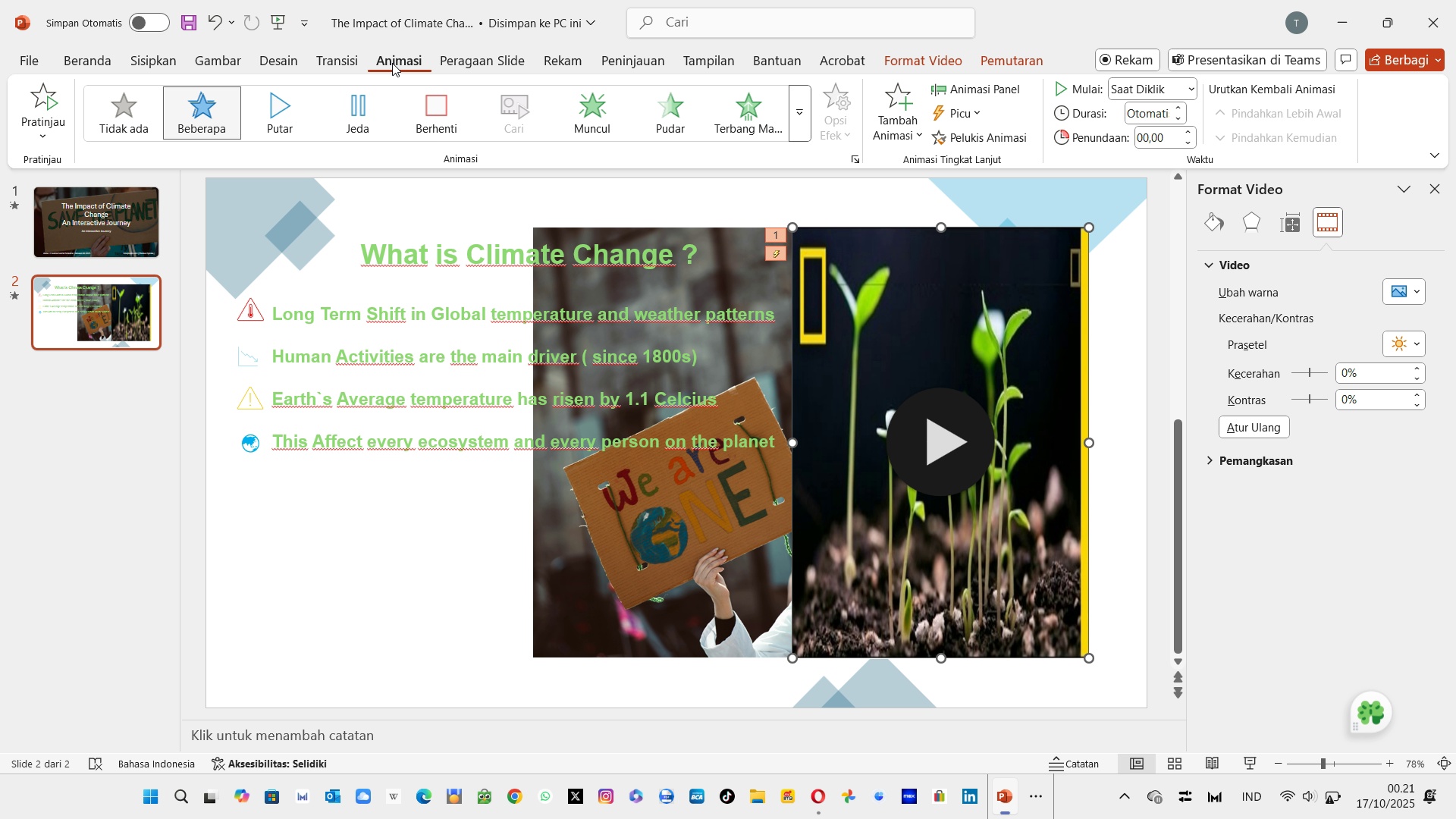 
left_click([924, 61])
 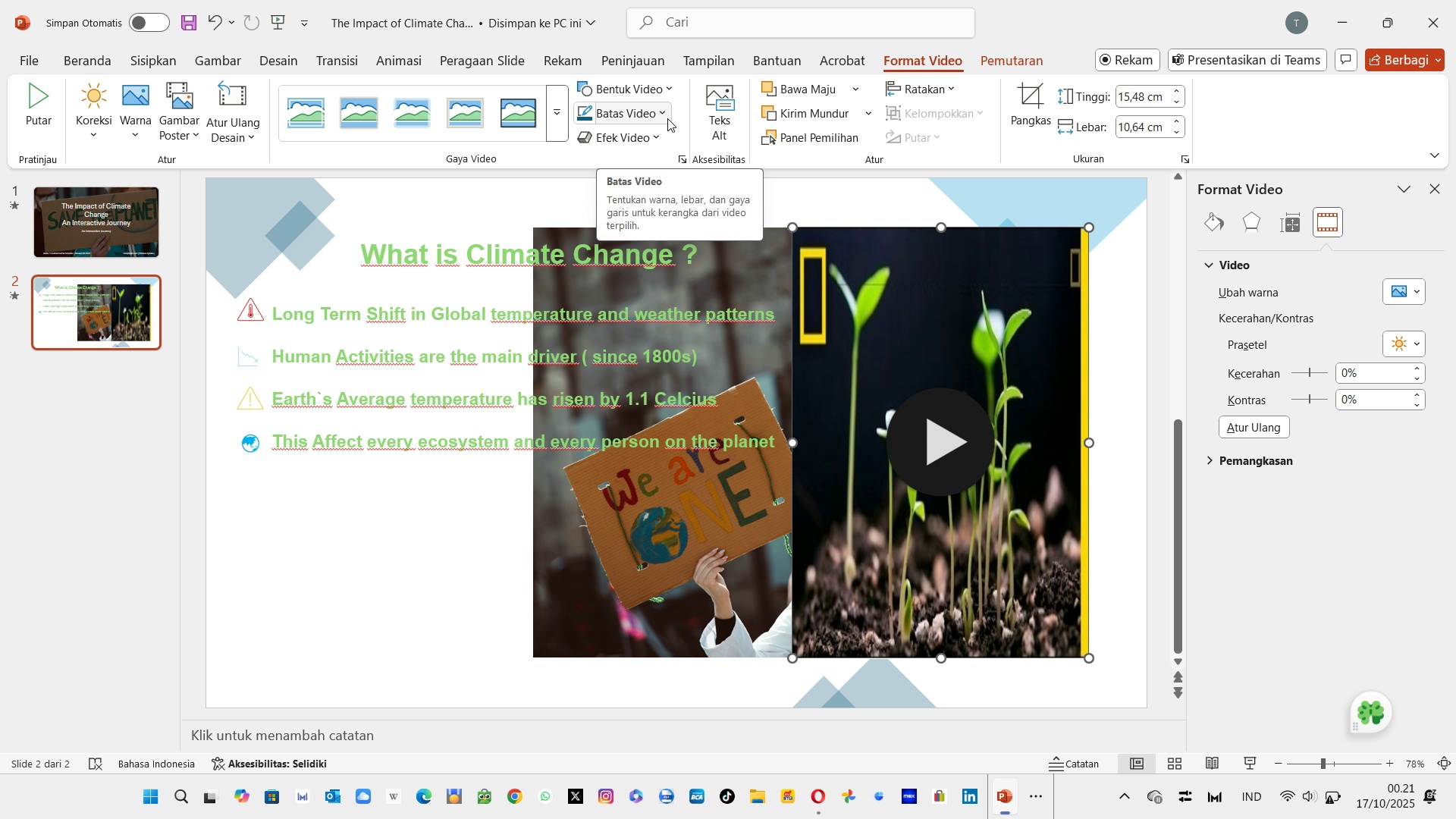 
mouse_move([317, 125])
 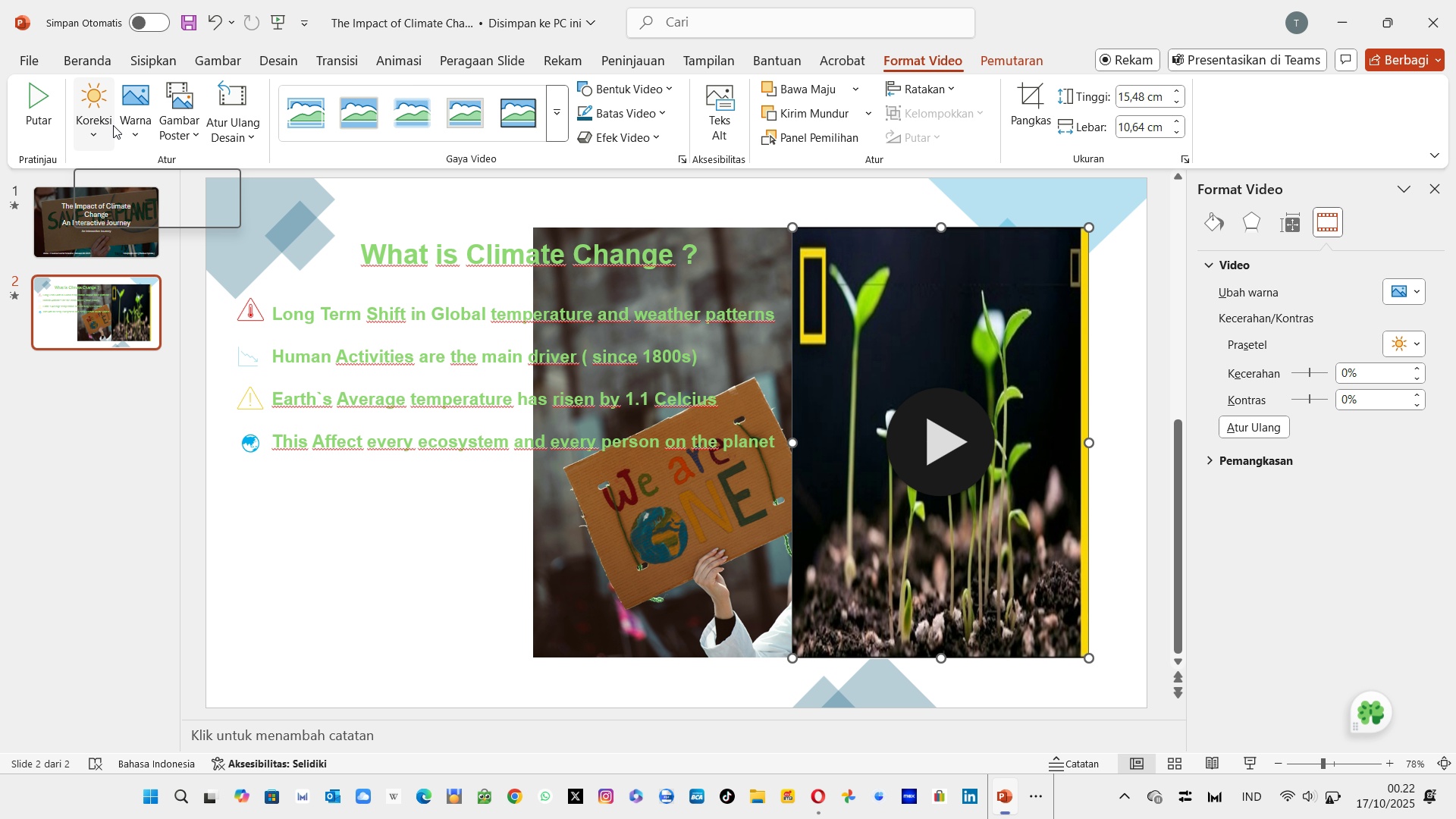 
mouse_move([145, 127])
 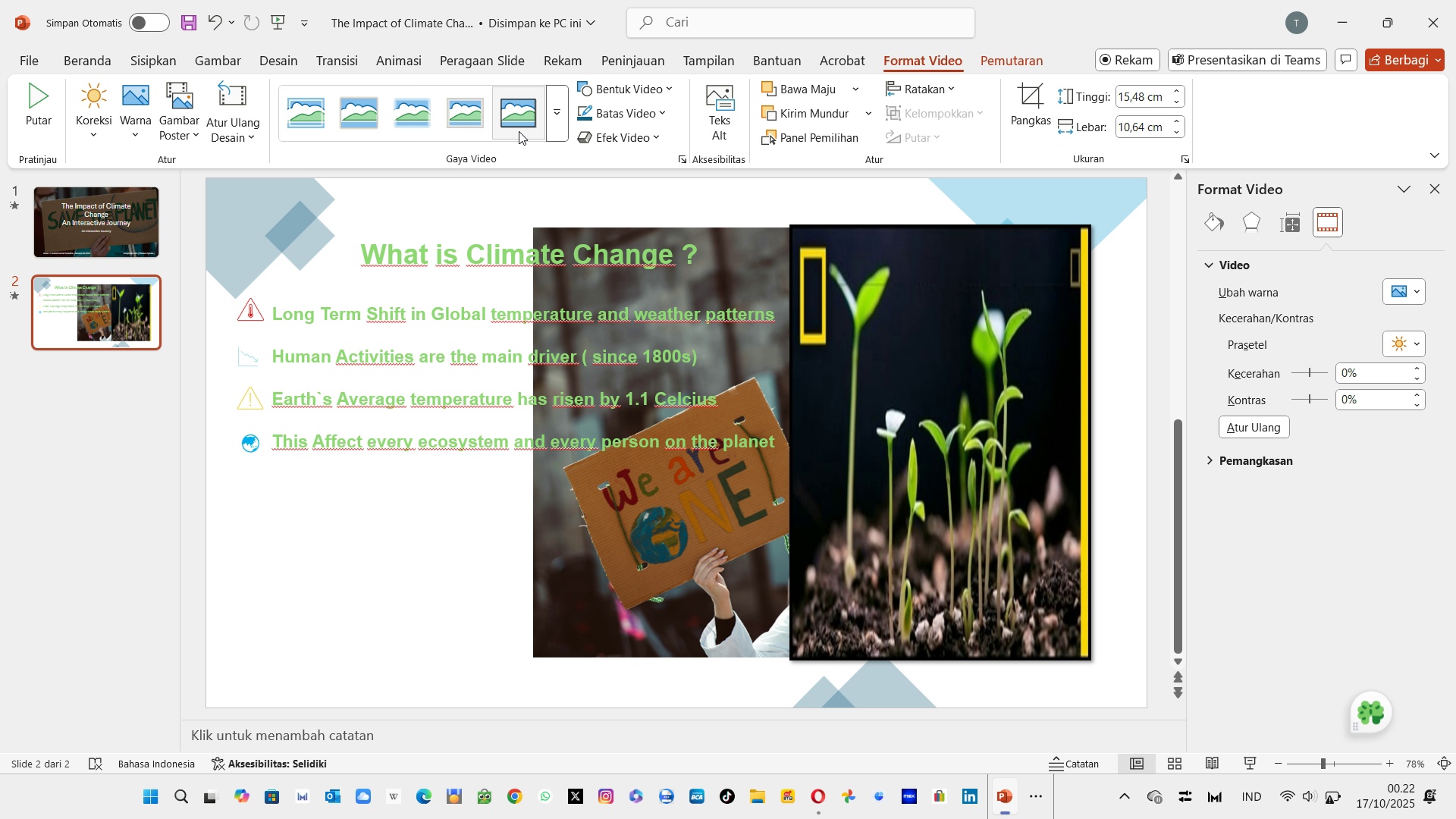 
wait(20.63)
 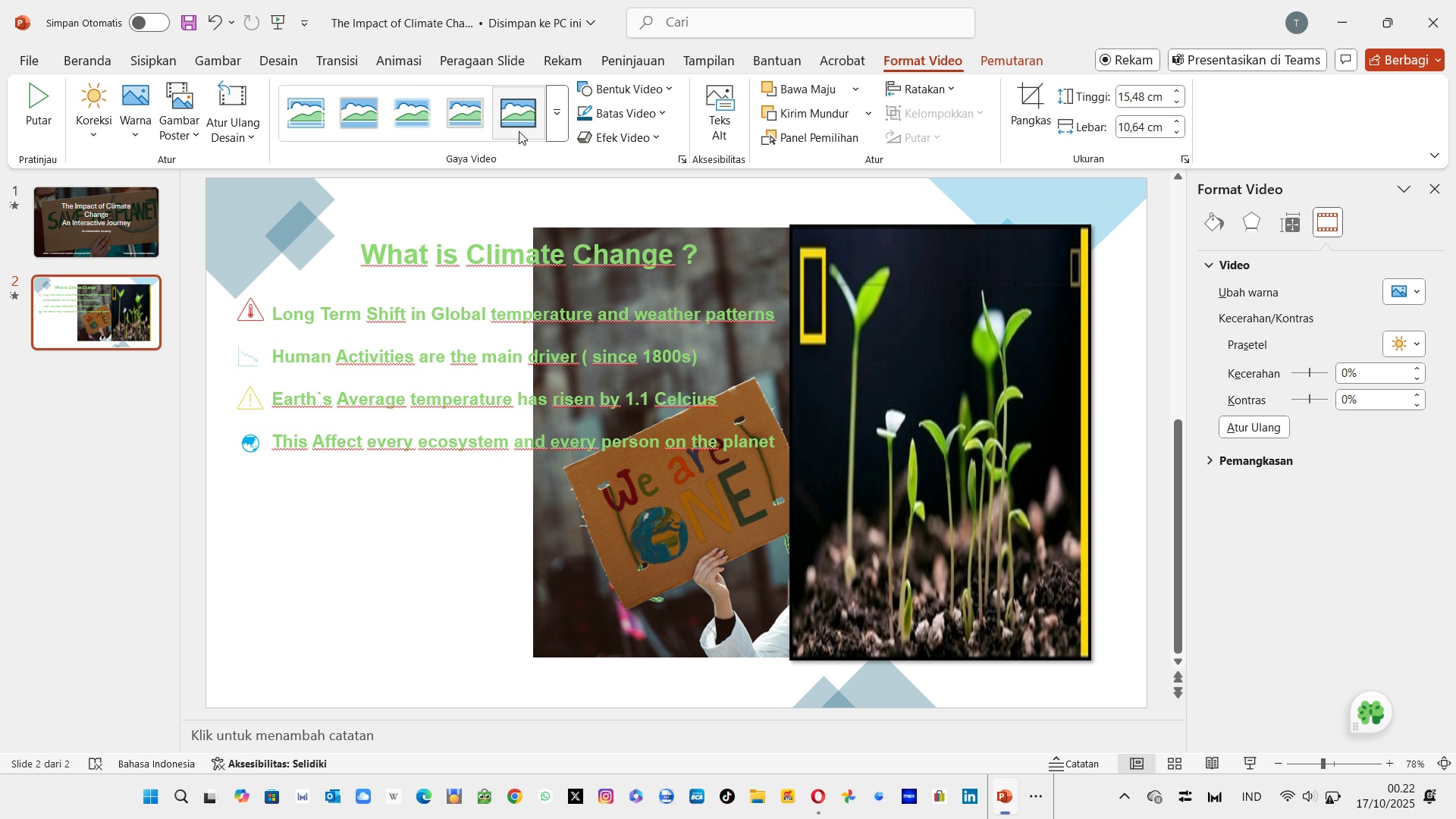 
left_click([533, 127])
 